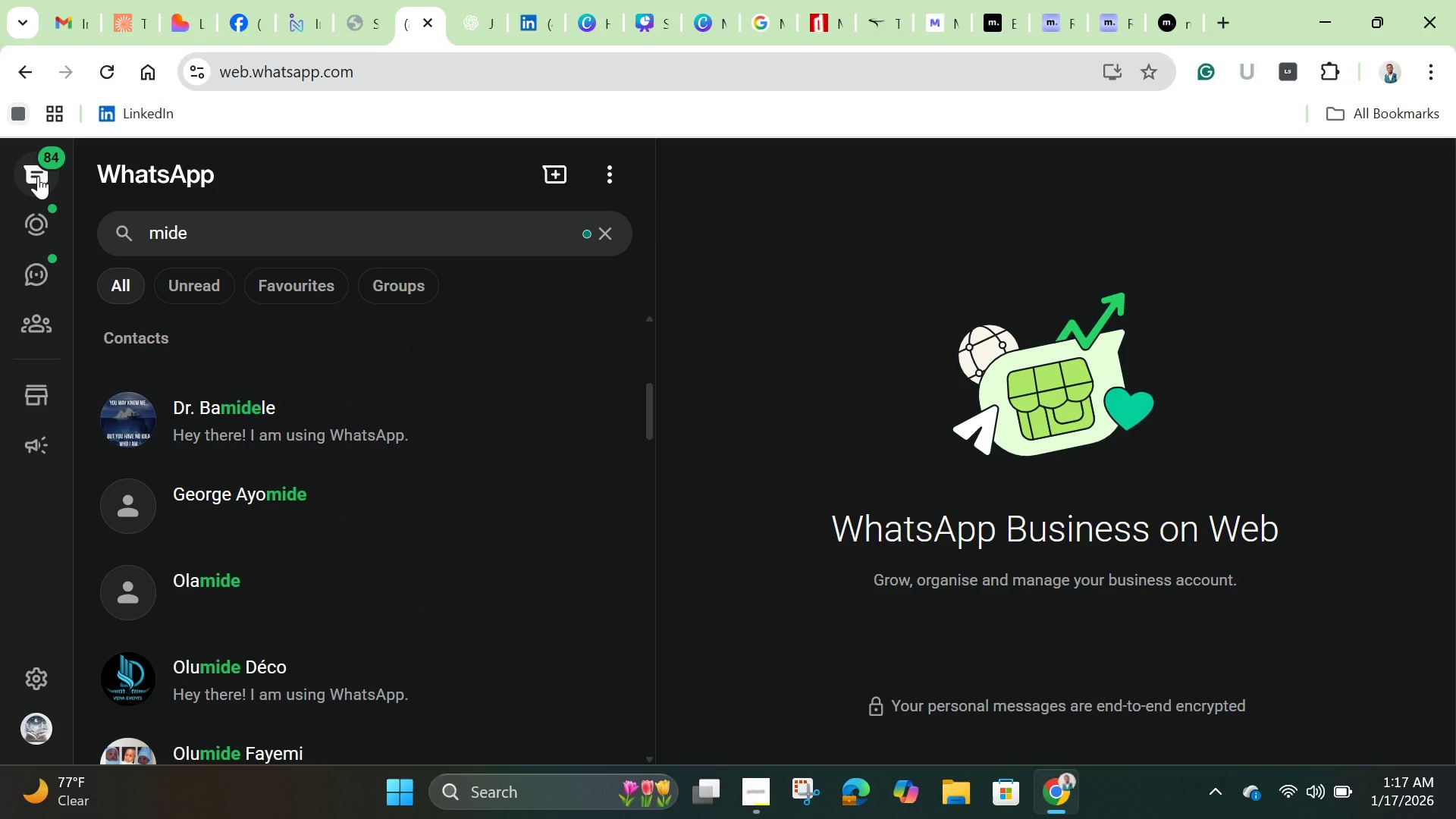 
left_click([38, 176])
 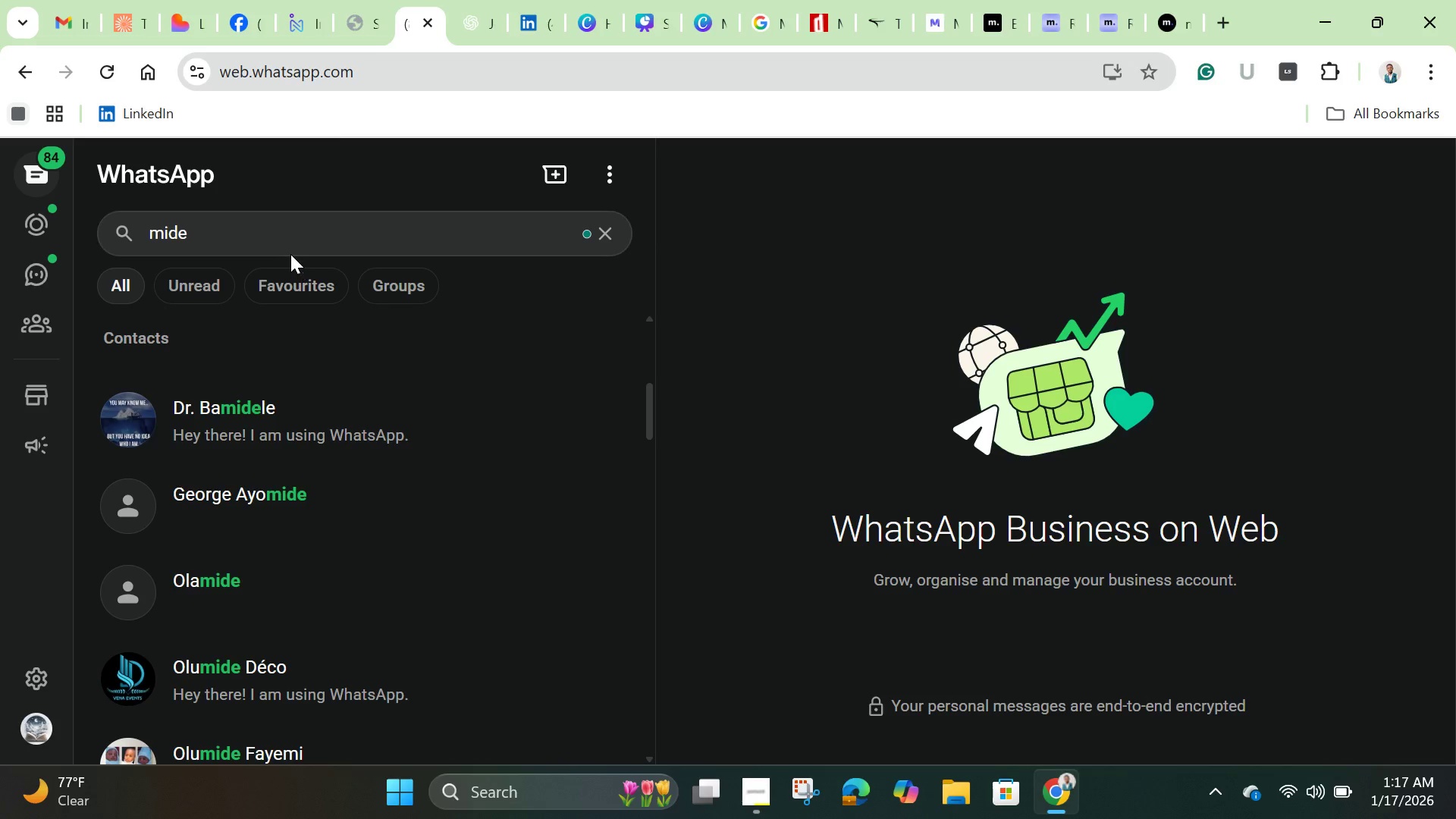 
left_click([286, 249])
 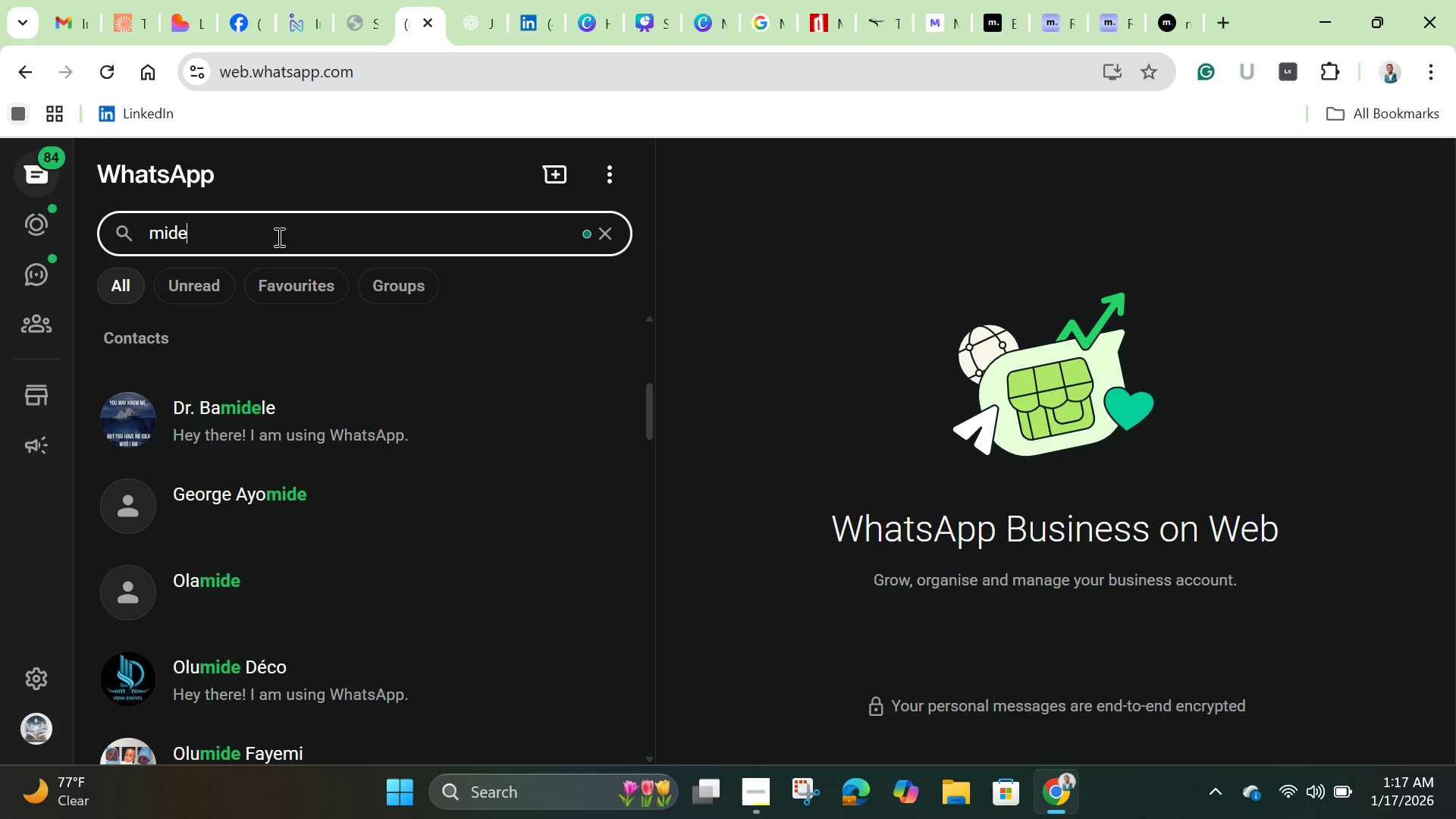 
left_click([278, 237])
 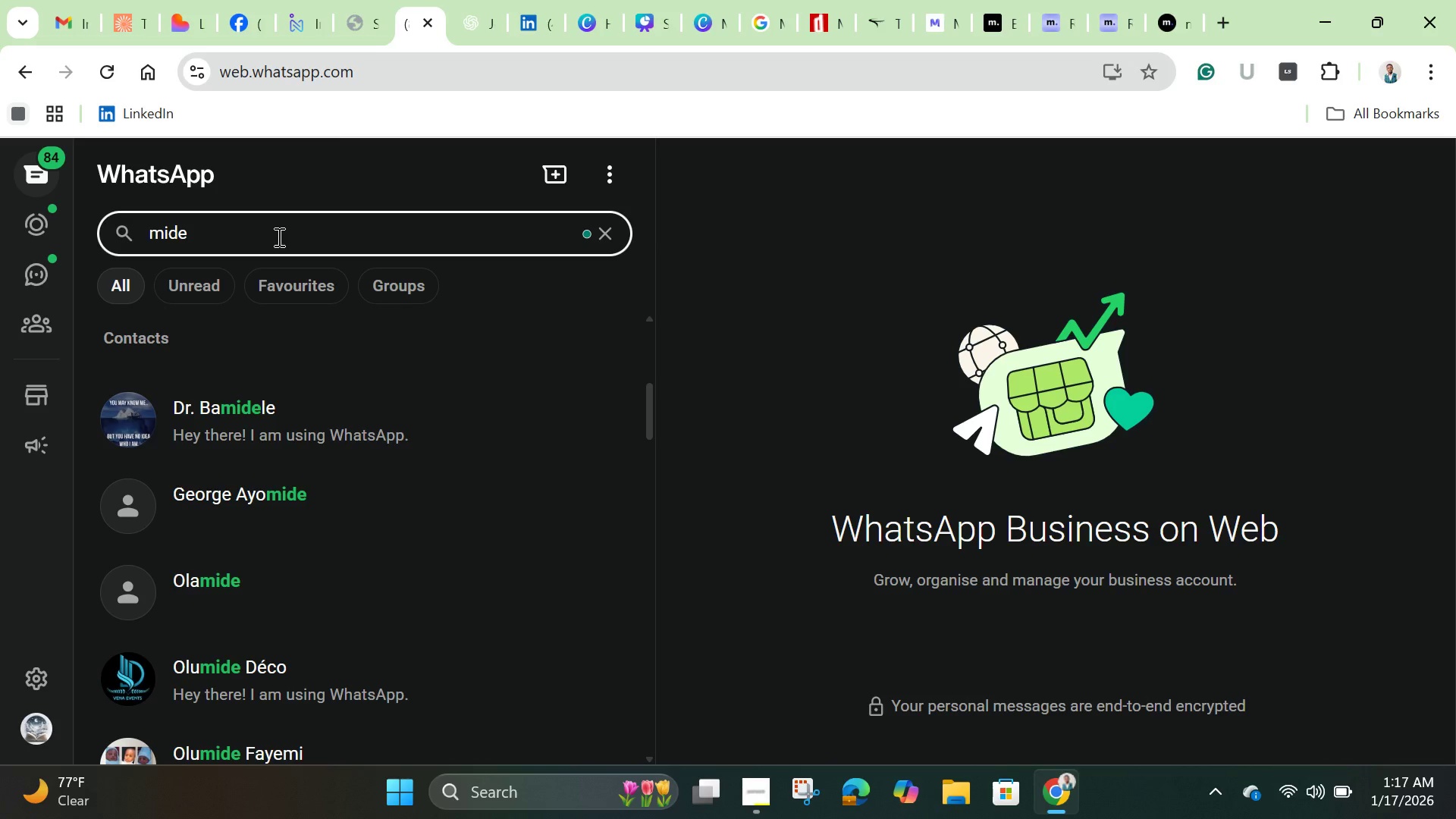 
type( glo)
 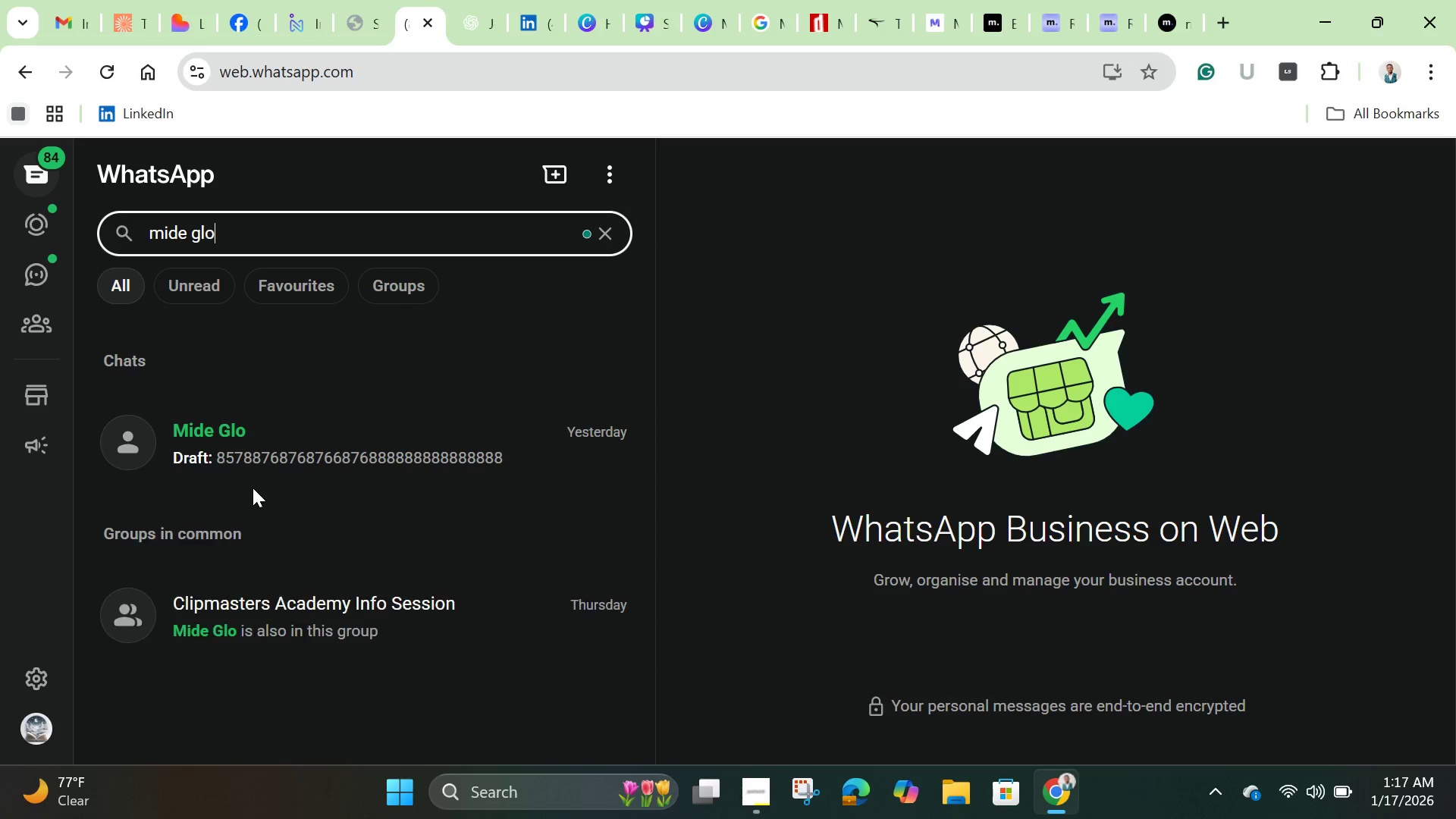 
left_click([253, 466])
 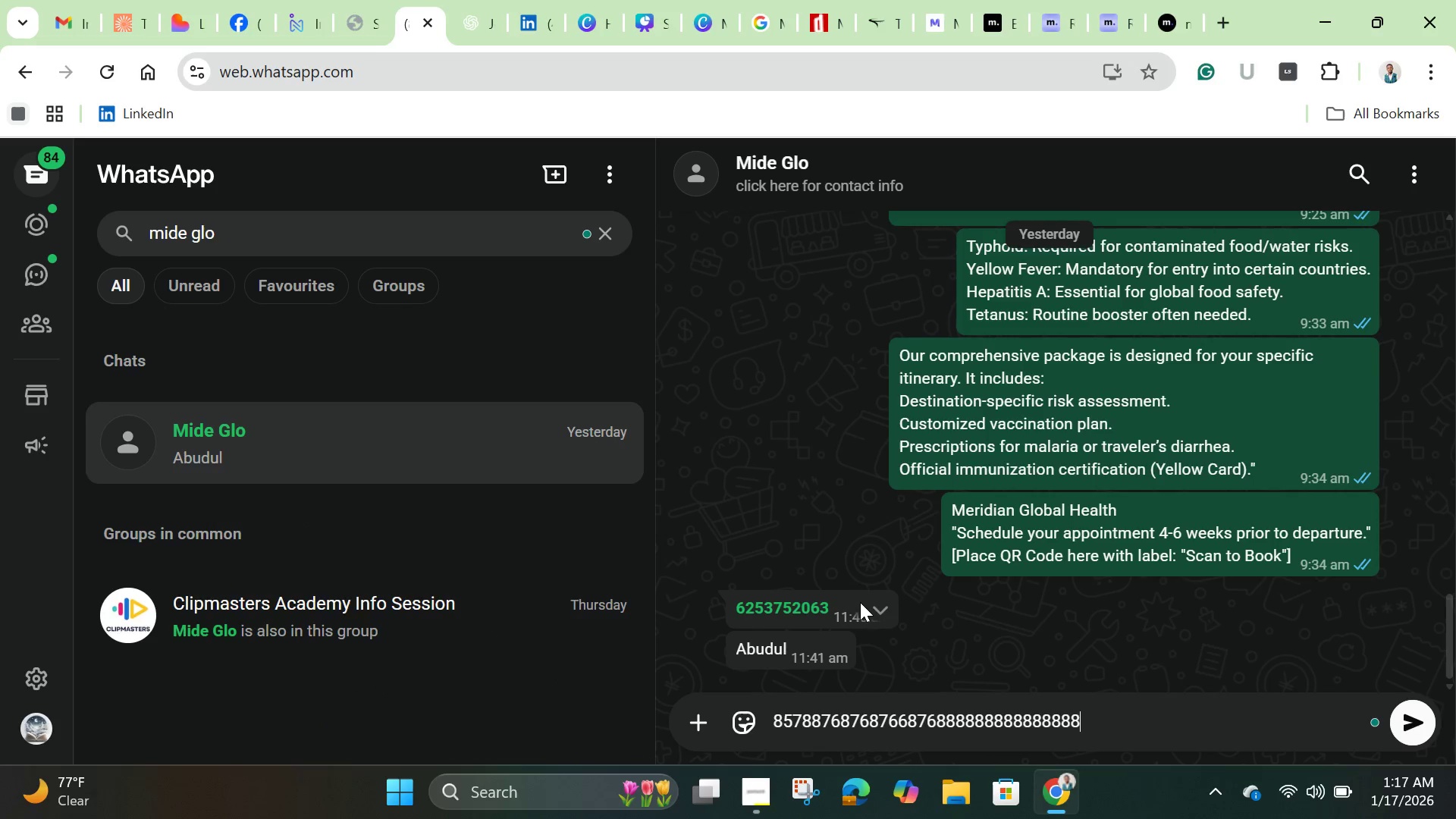 
scroll: coordinate [860, 607], scroll_direction: down, amount: 3.0
 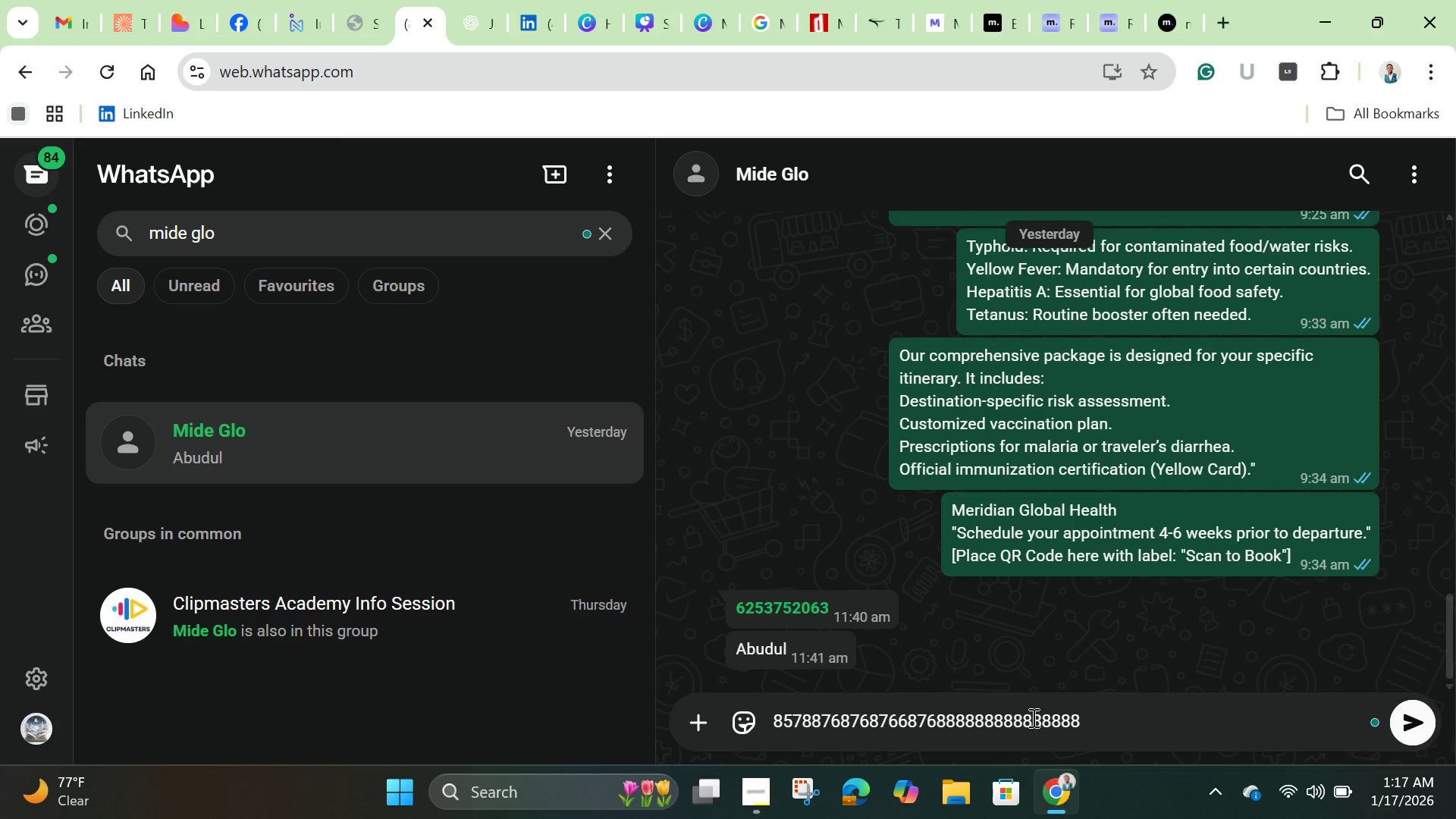 
double_click([1031, 717])
 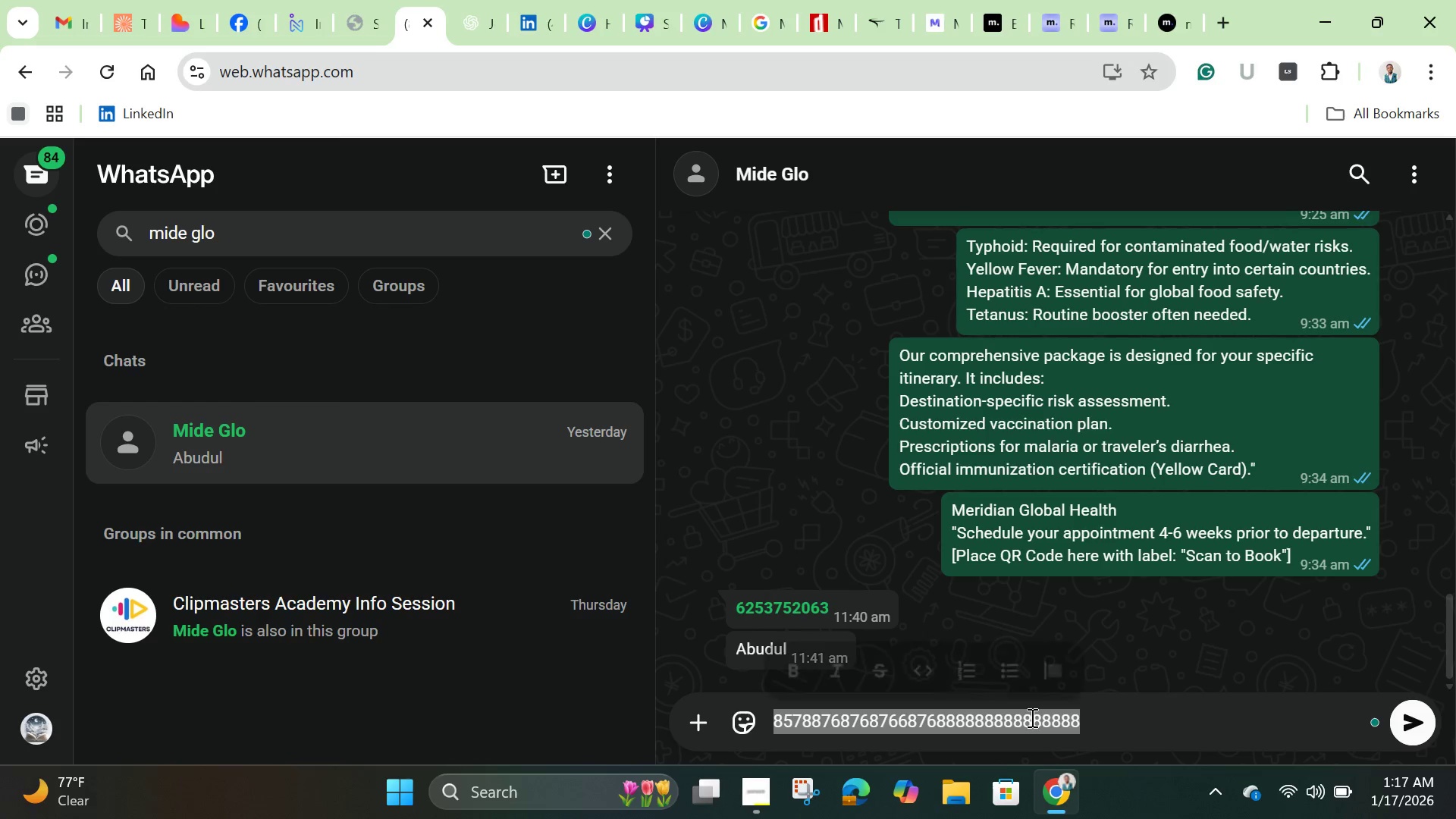 
triple_click([1031, 717])
 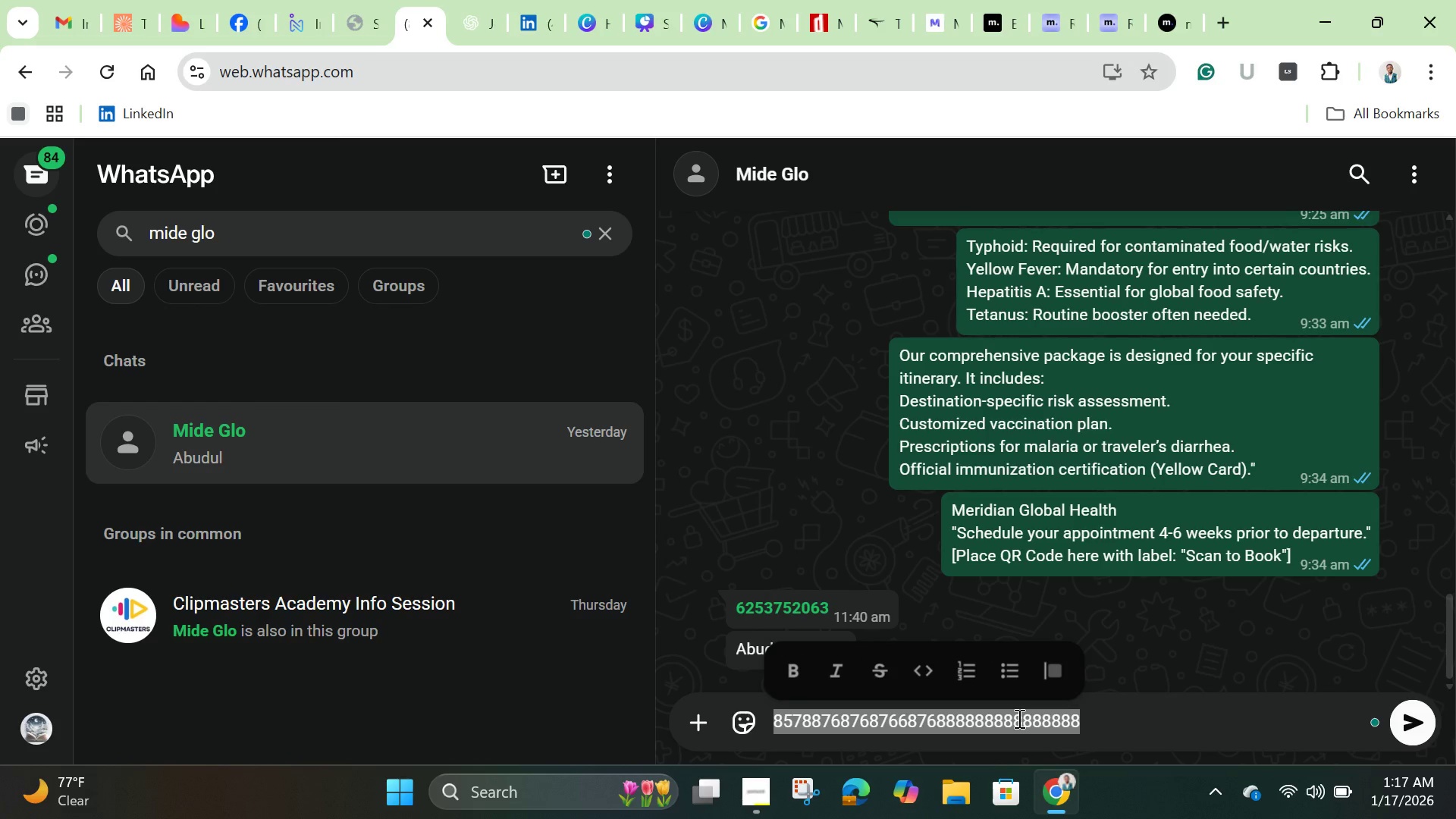 
key(Backspace)
 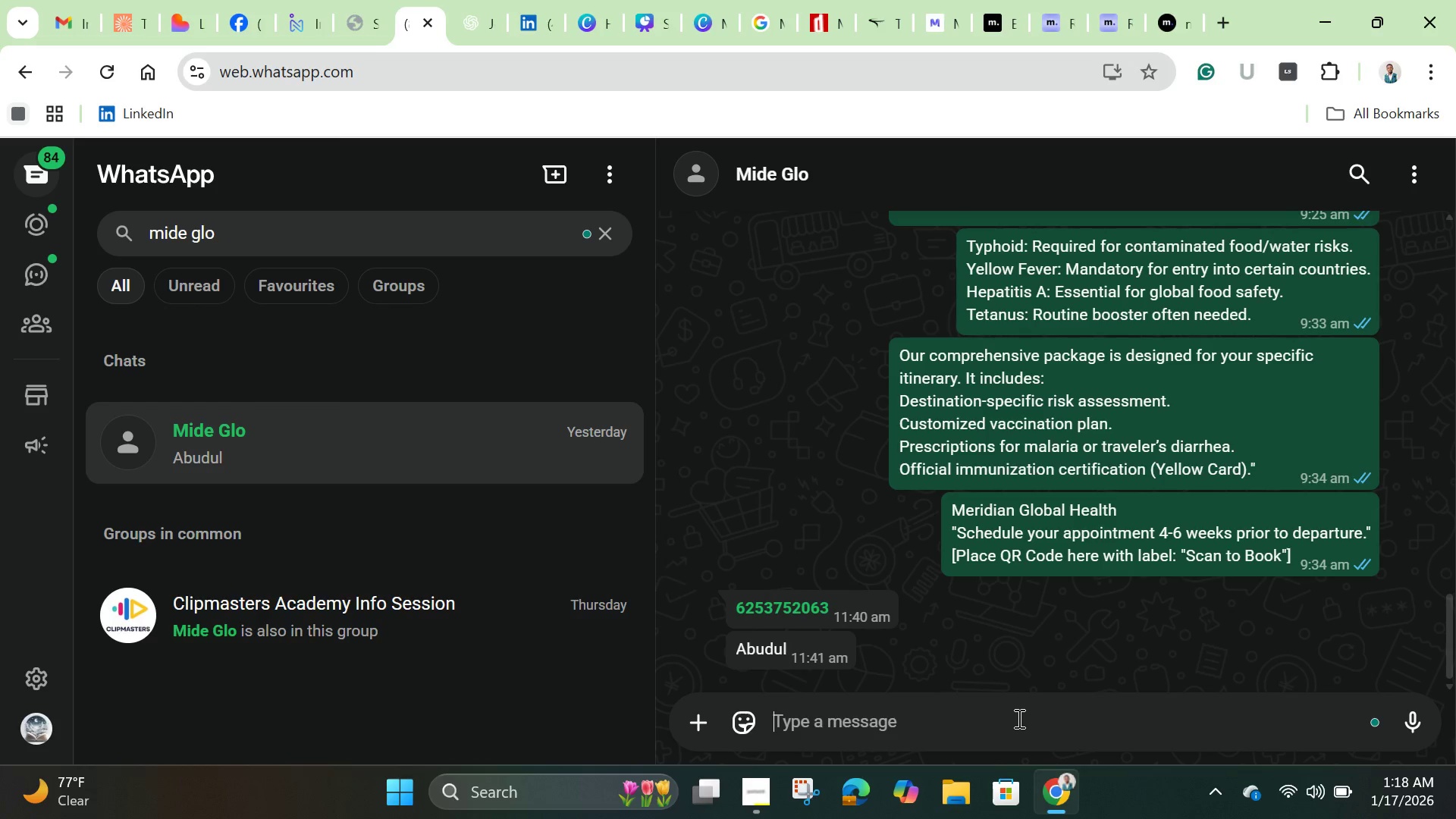 
wait(62.22)
 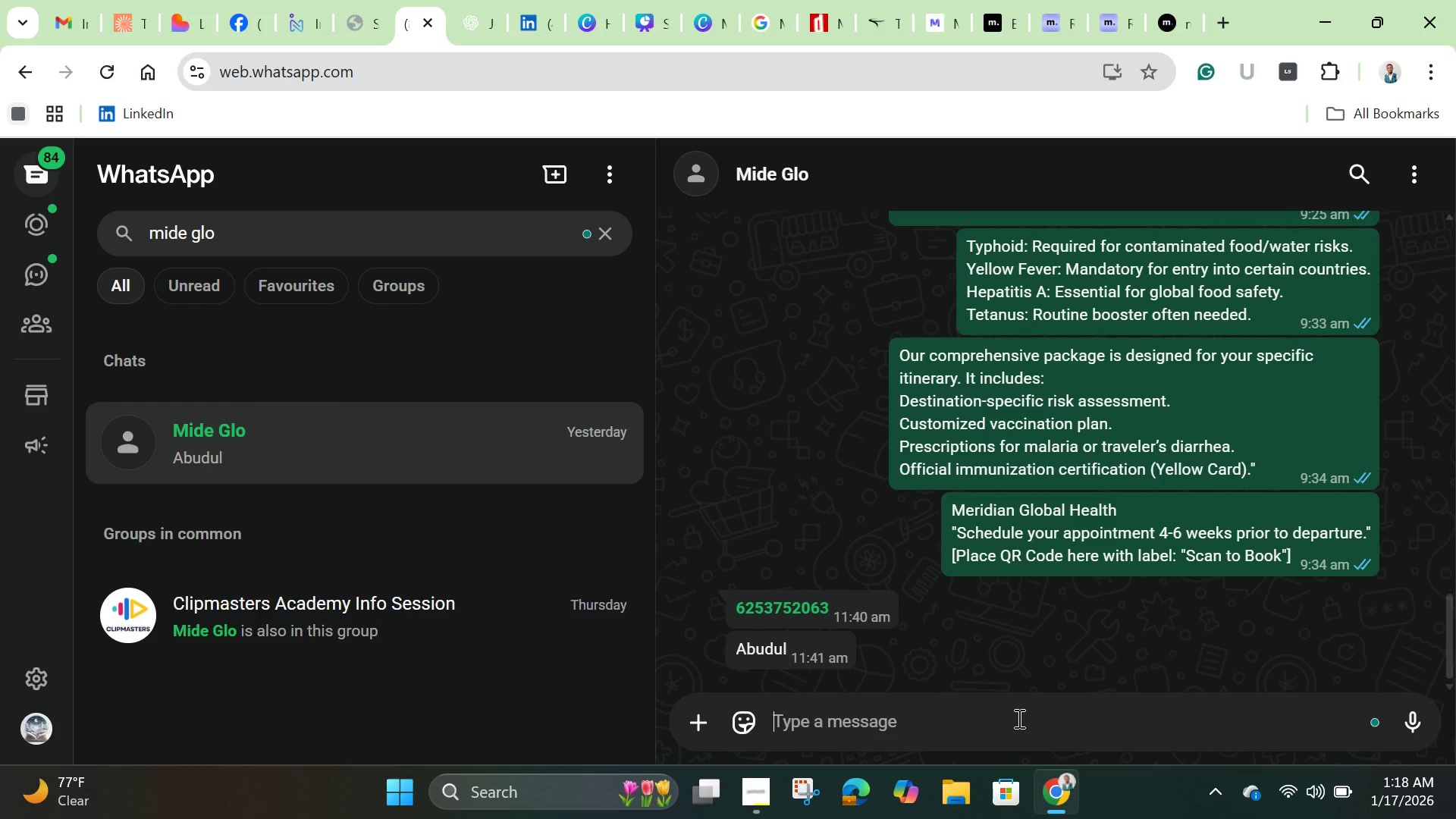 
scroll: coordinate [980, 339], scroll_direction: up, amount: 5.0
 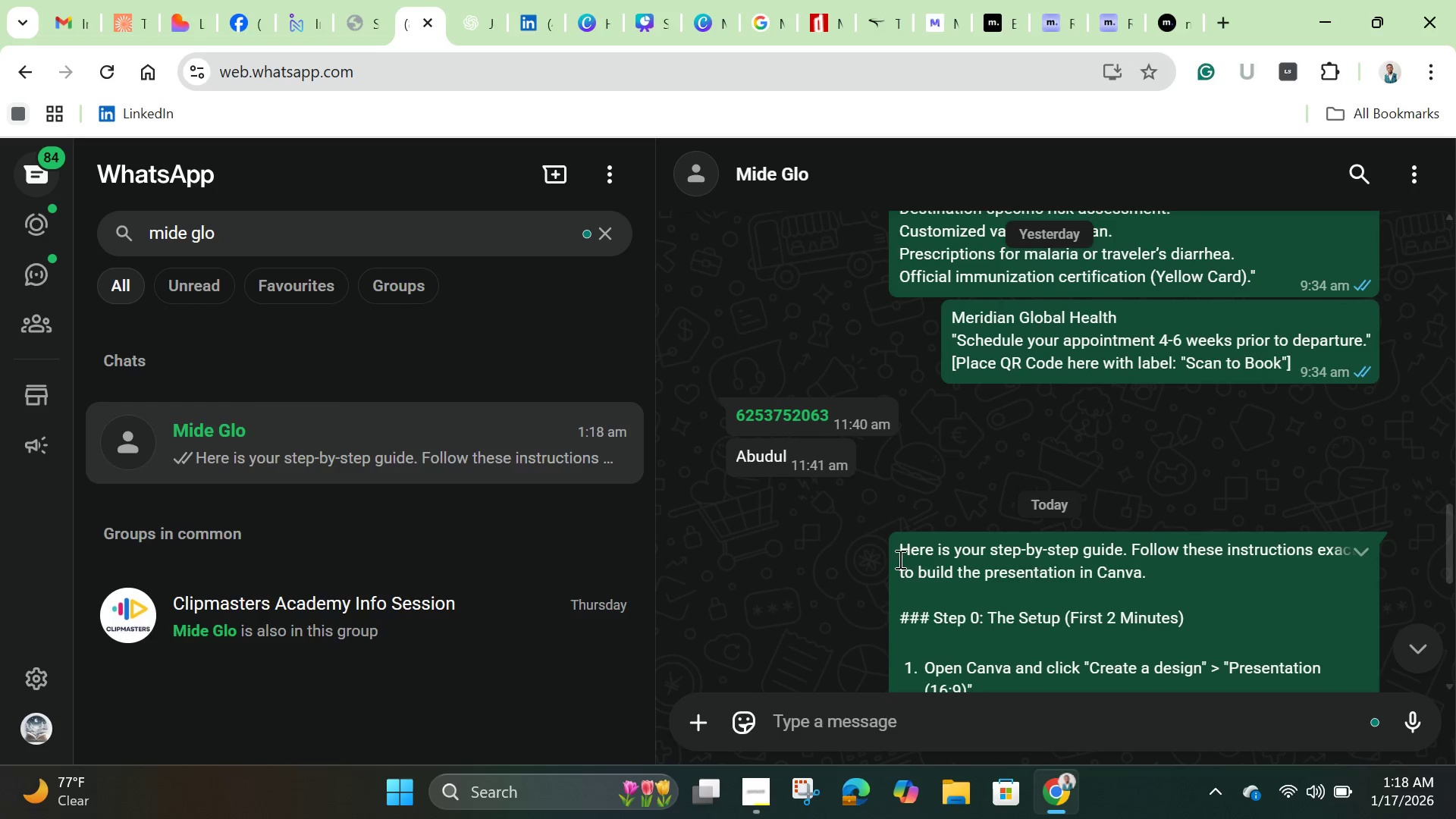 
left_click([758, 536])
 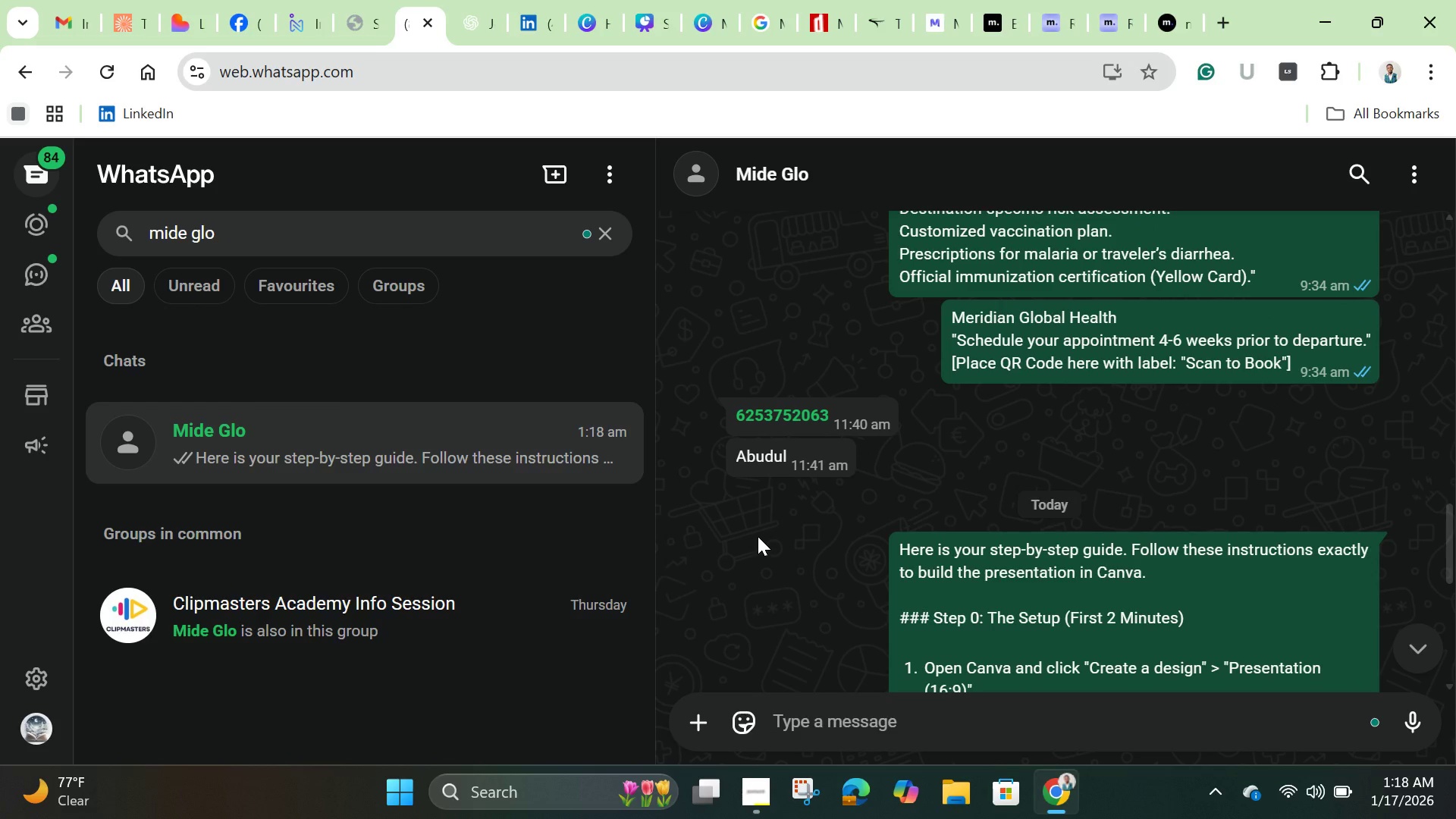 
scroll: coordinate [932, 572], scroll_direction: down, amount: 5.0
 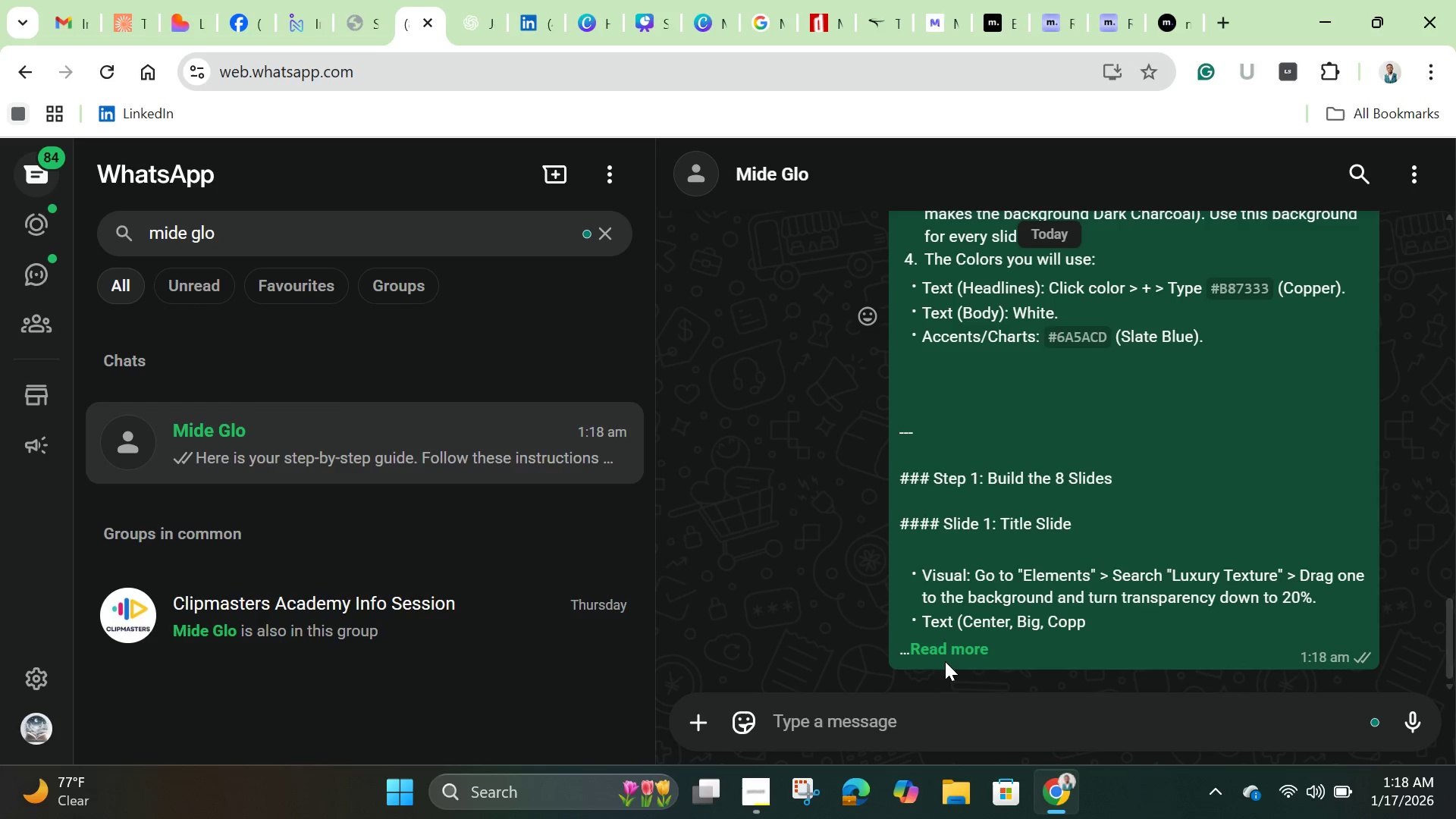 
left_click([948, 651])
 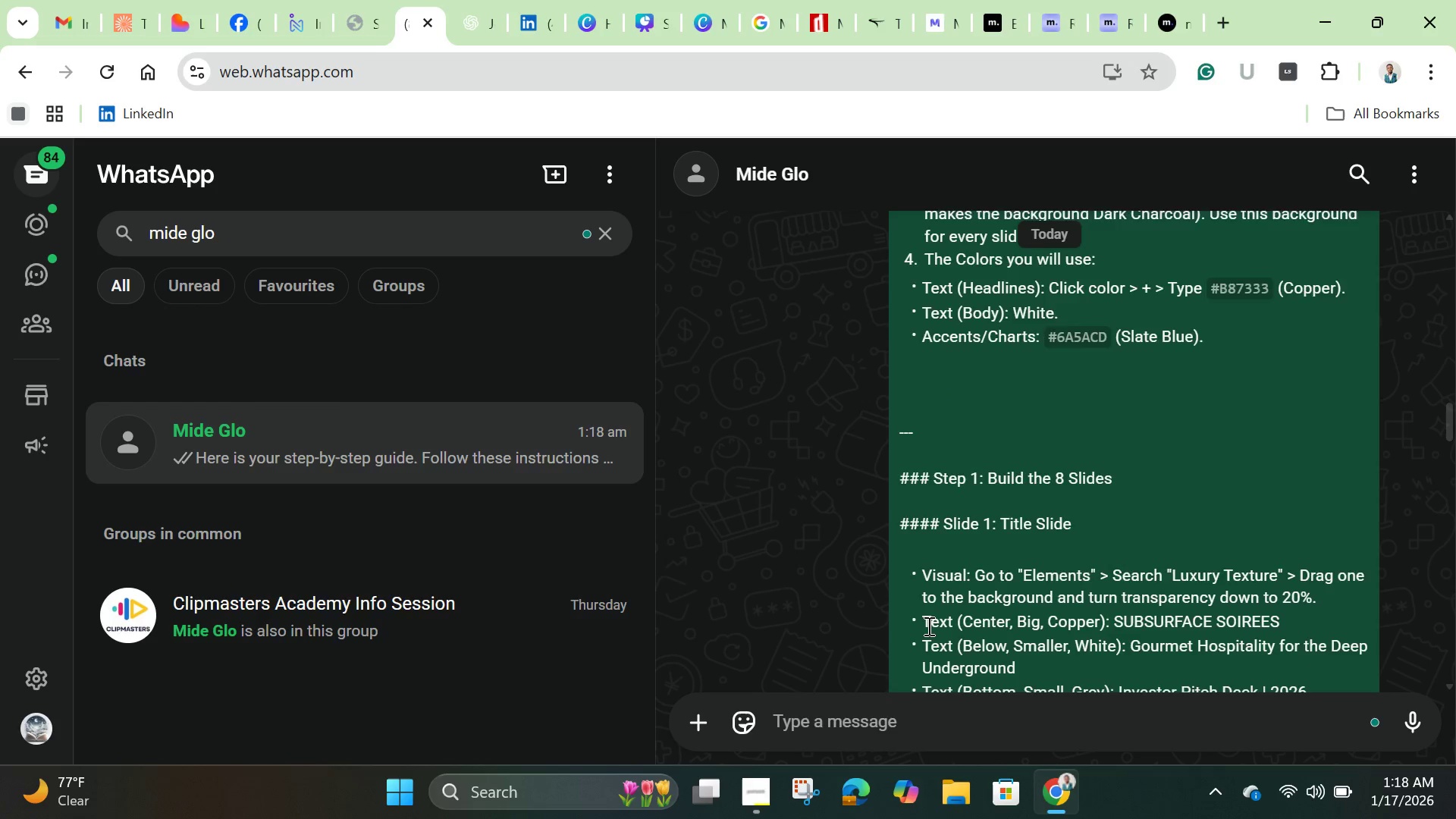 
scroll: coordinate [936, 606], scroll_direction: down, amount: 4.0
 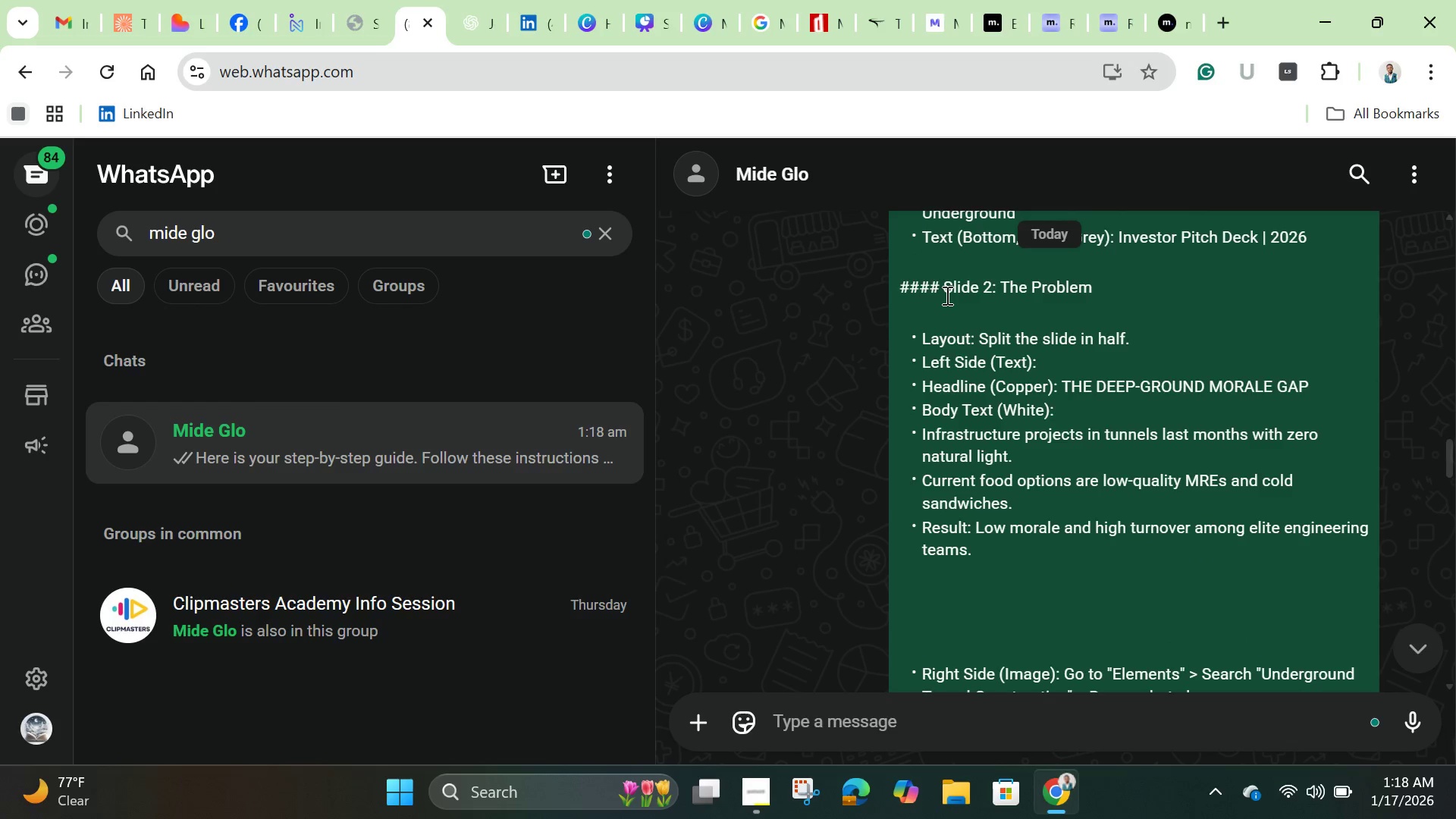 
left_click_drag(start_coordinate=[944, 293], to_coordinate=[1072, 463])
 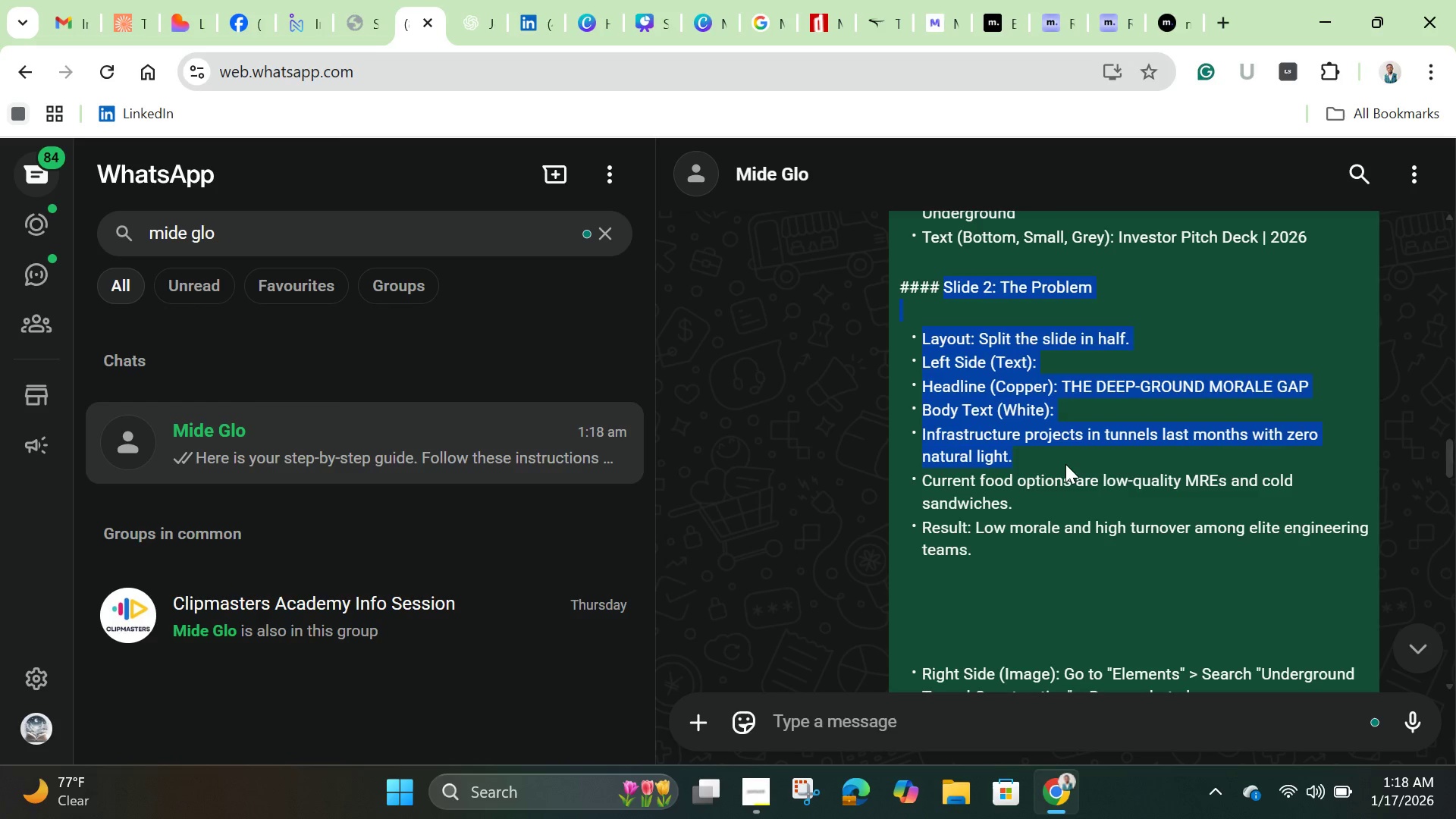 
left_click([1065, 464])
 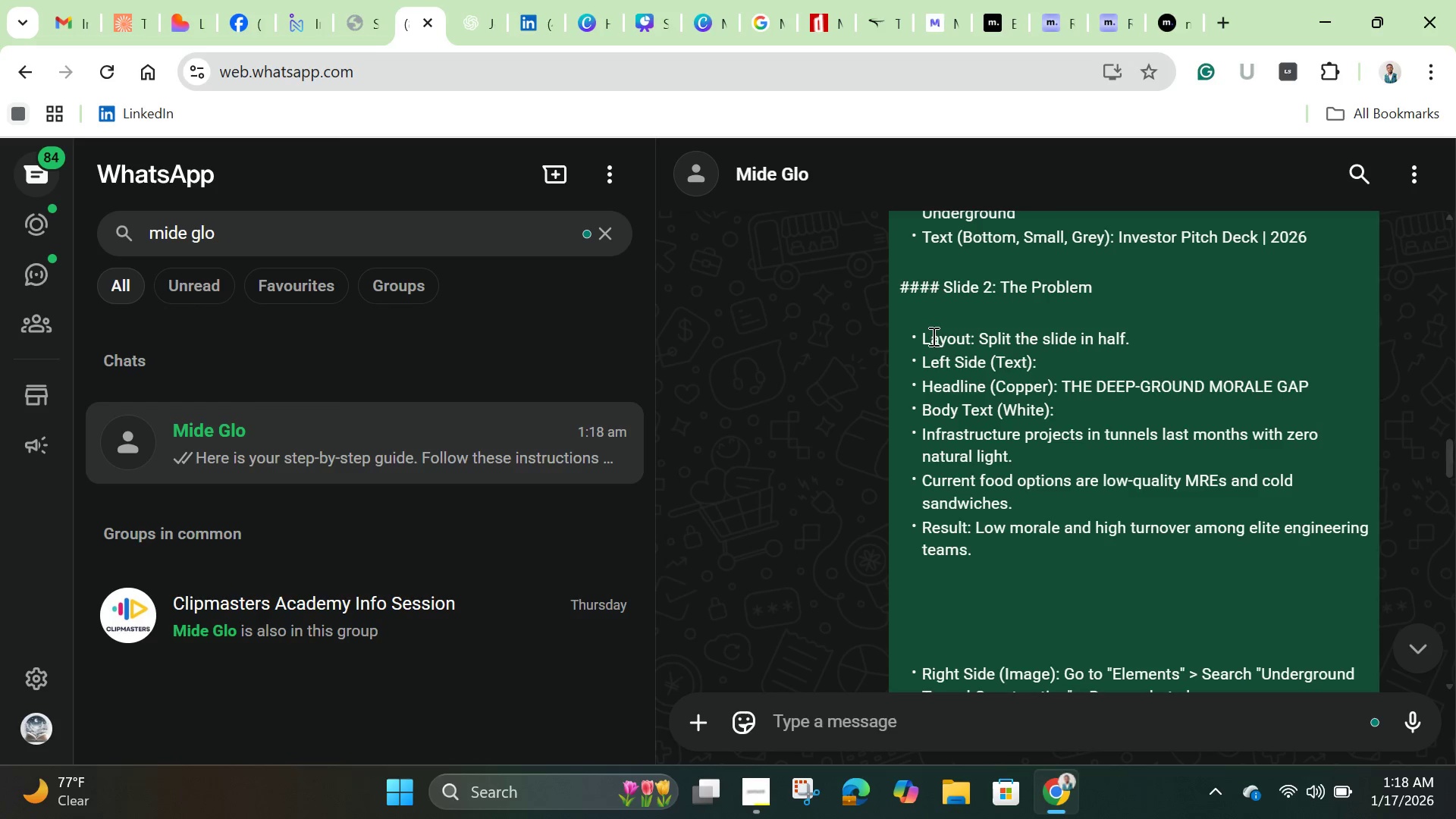 
left_click_drag(start_coordinate=[932, 334], to_coordinate=[1101, 548])
 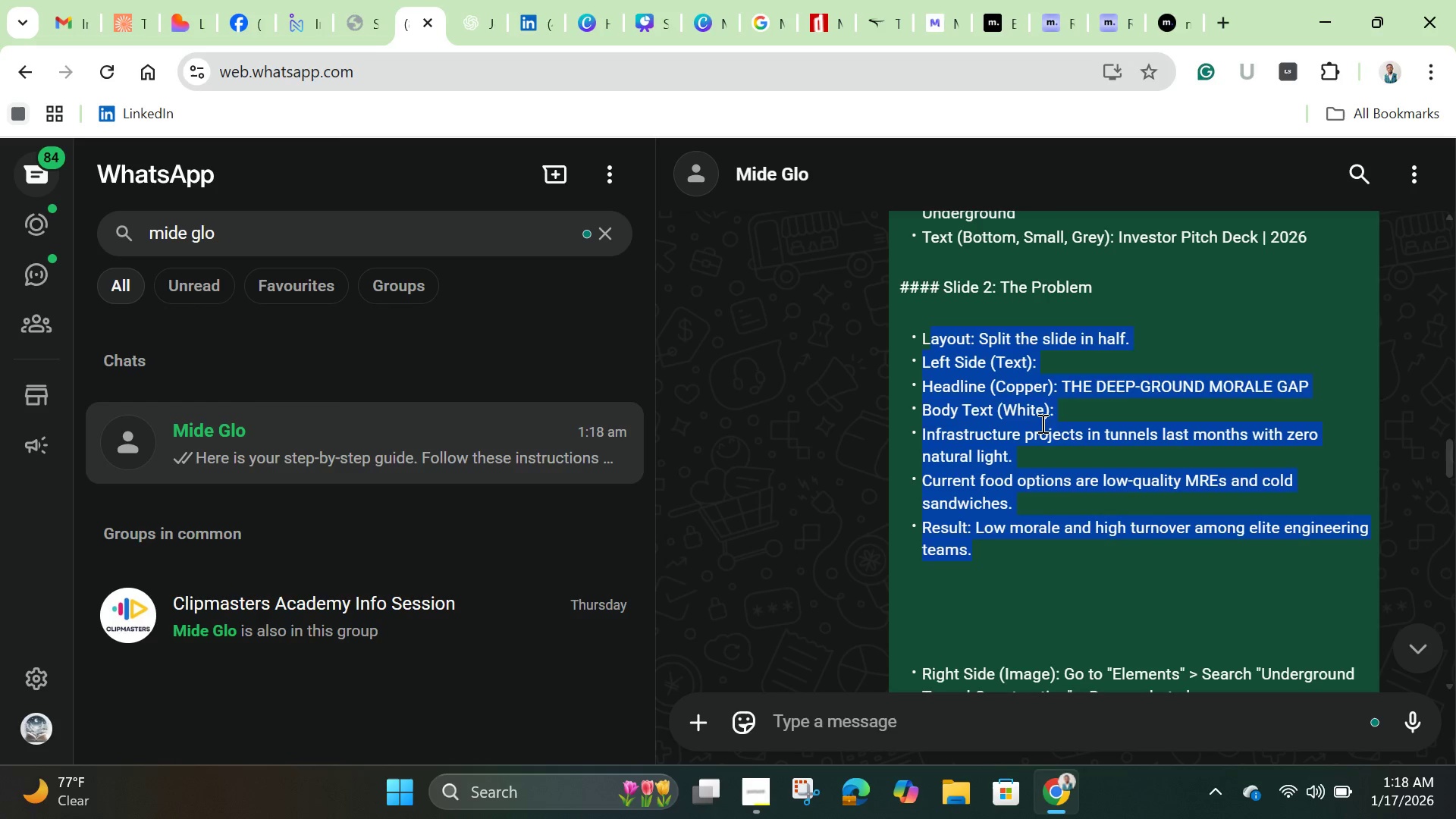 
right_click([1041, 423])
 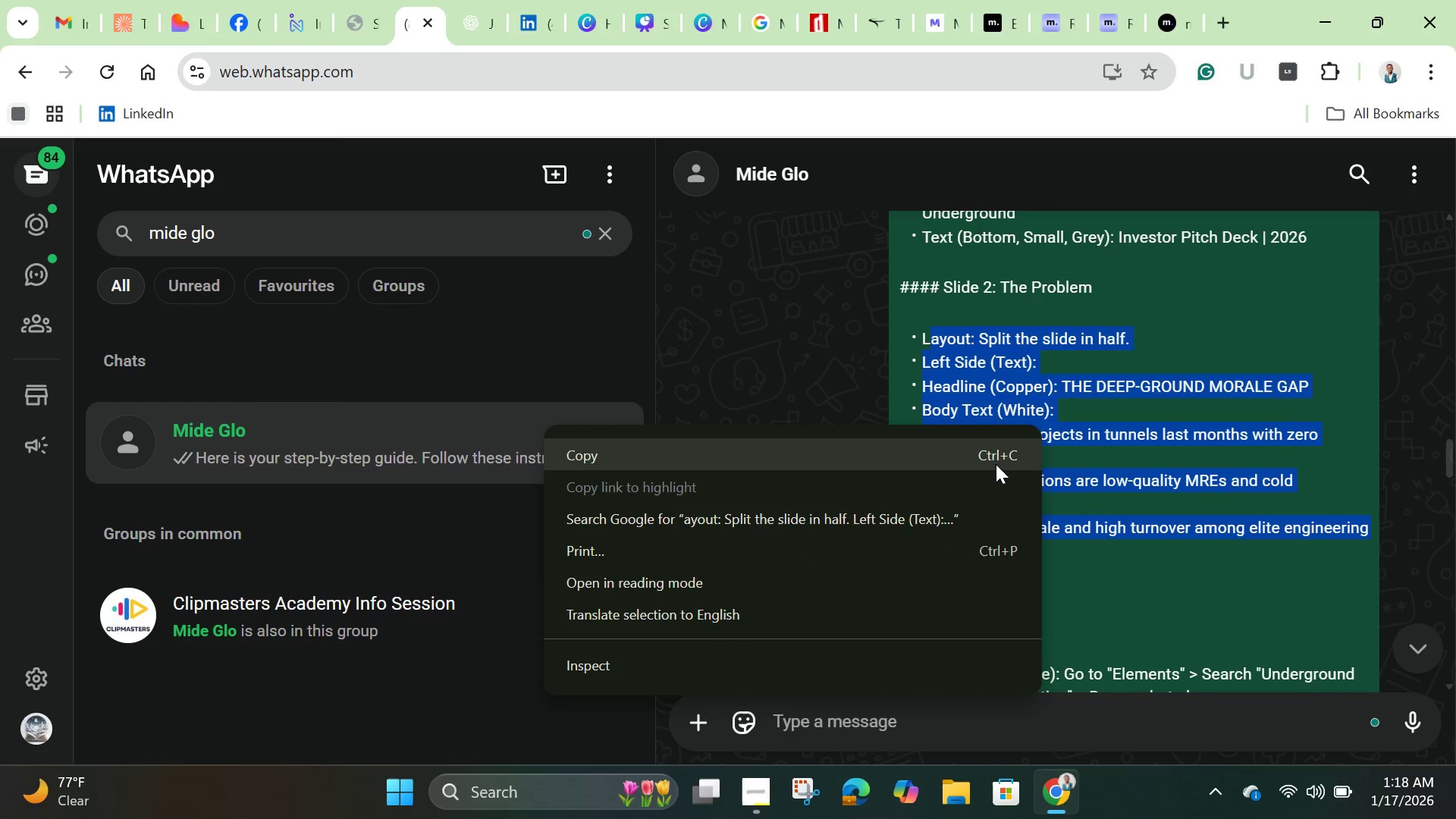 
left_click([993, 458])
 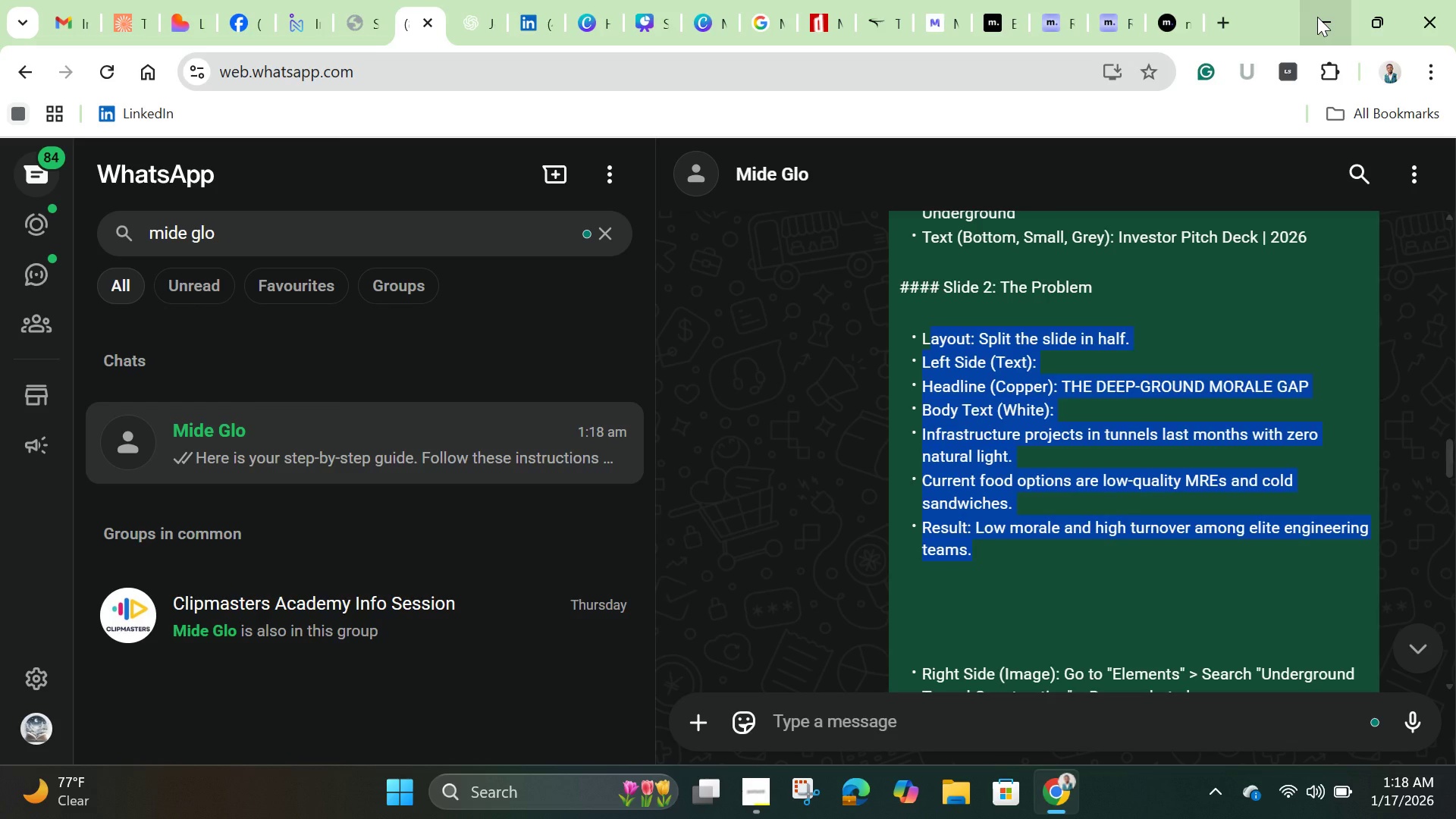 
wait(8.59)
 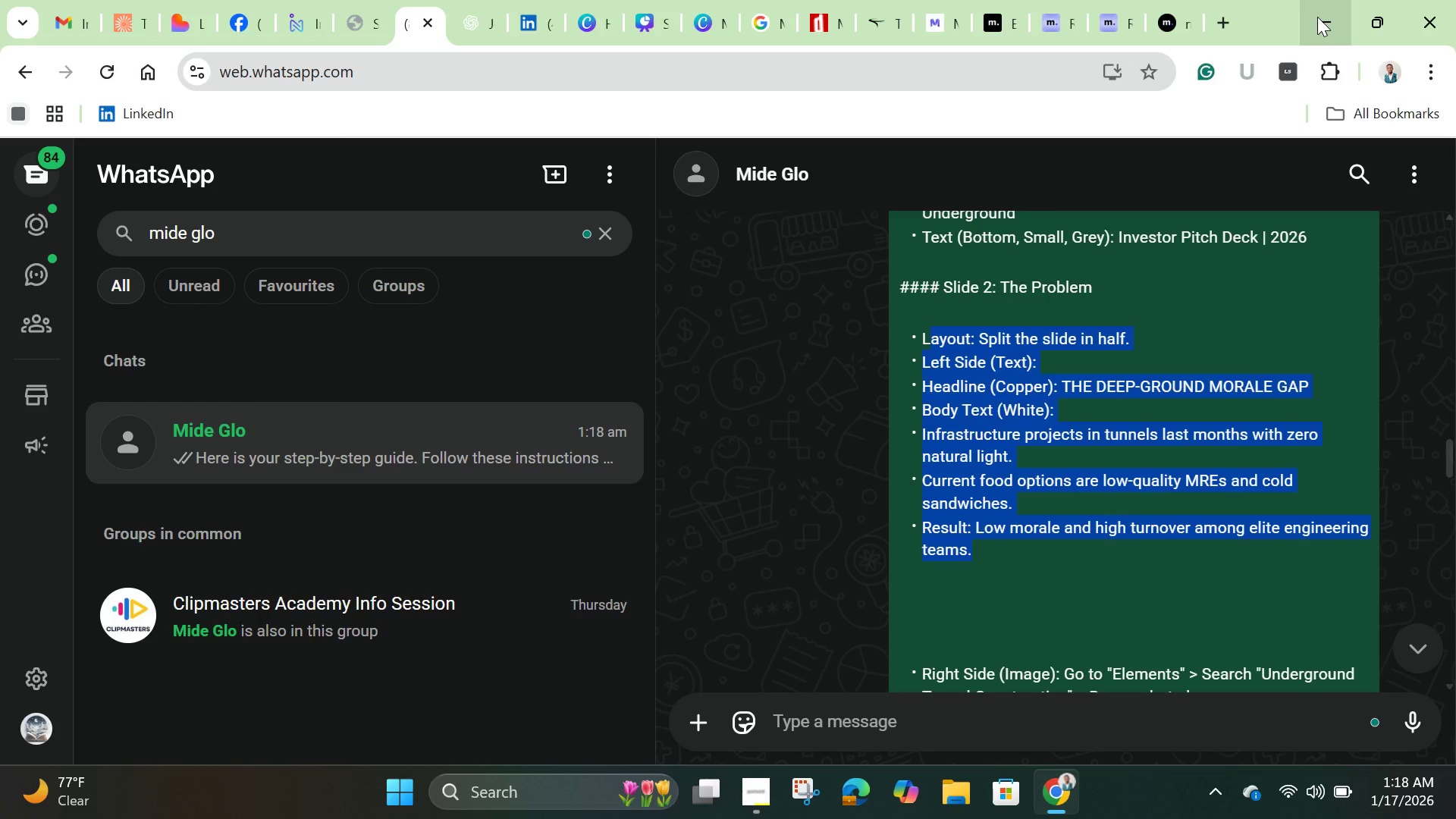 
left_click([1317, 17])
 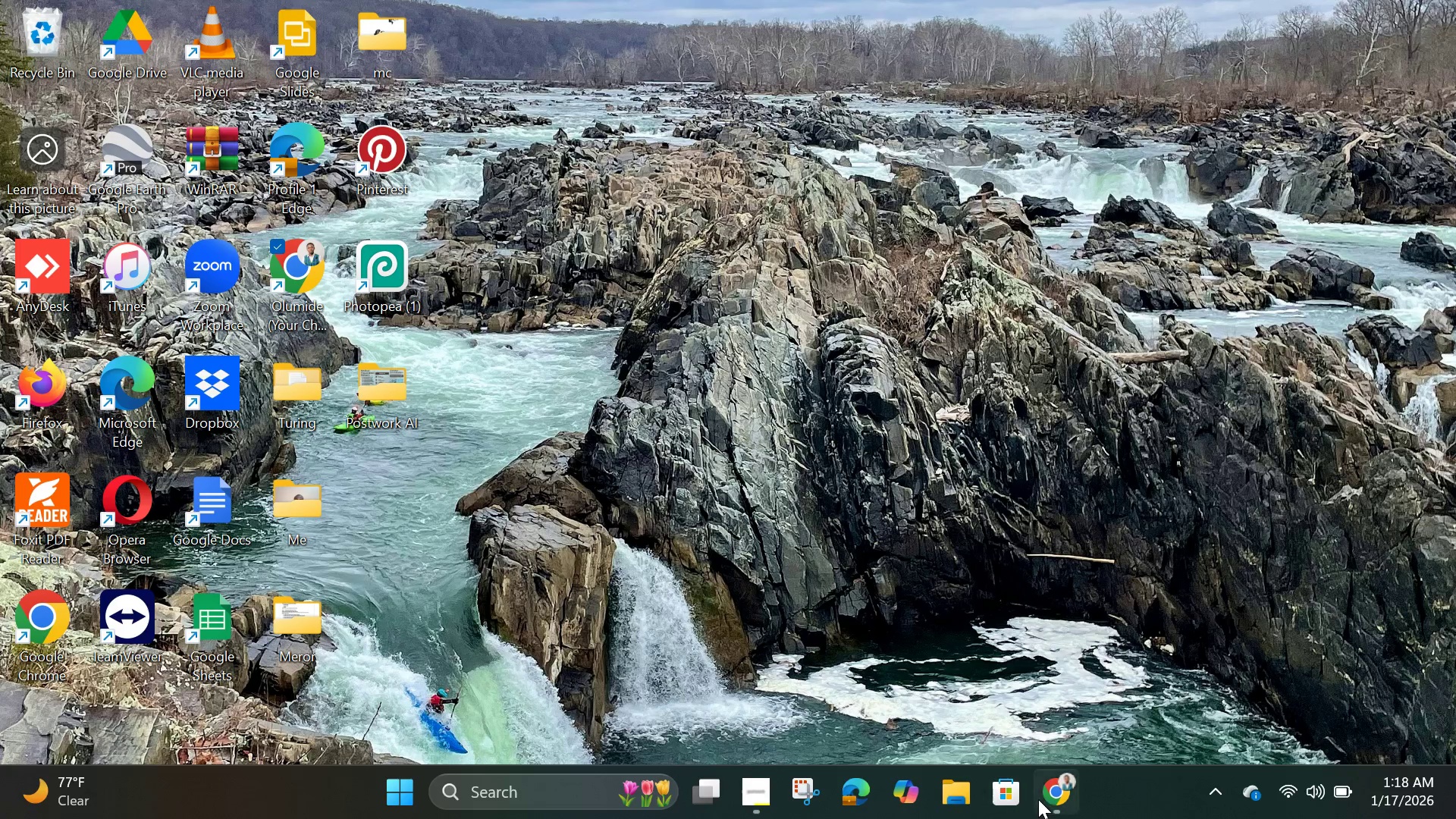 
left_click([1055, 793])
 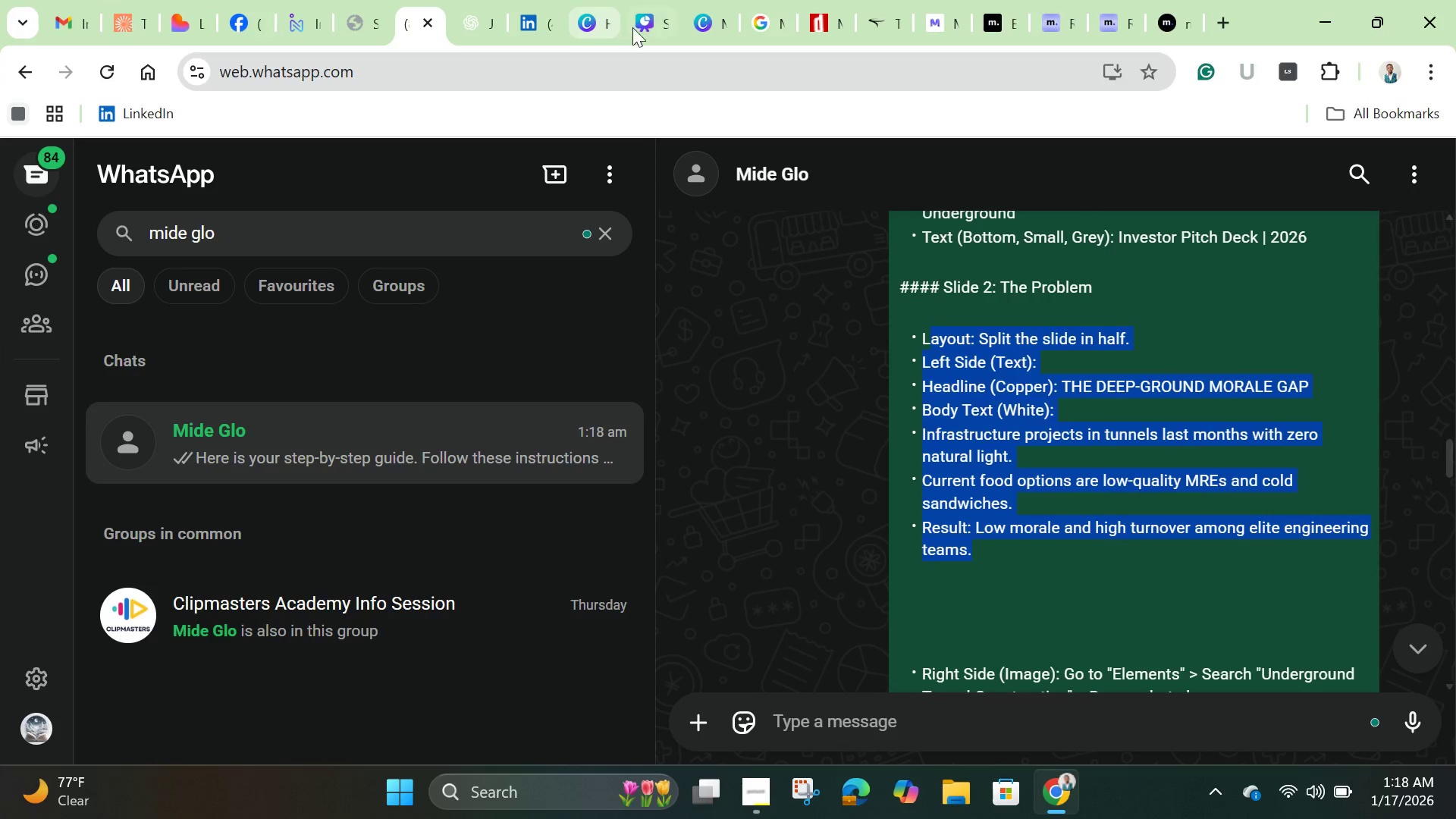 
left_click([653, 23])
 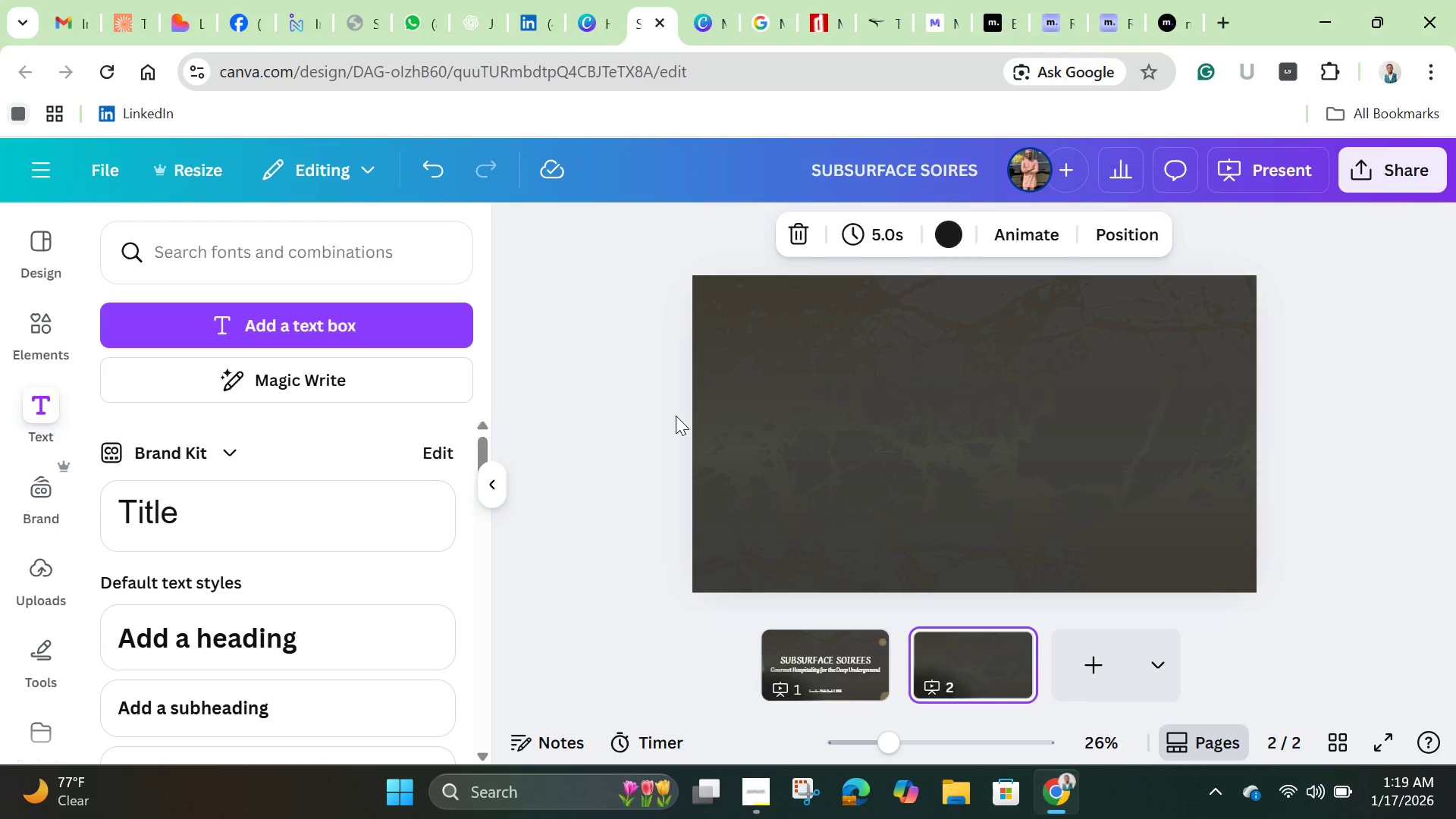 
left_click([777, 432])
 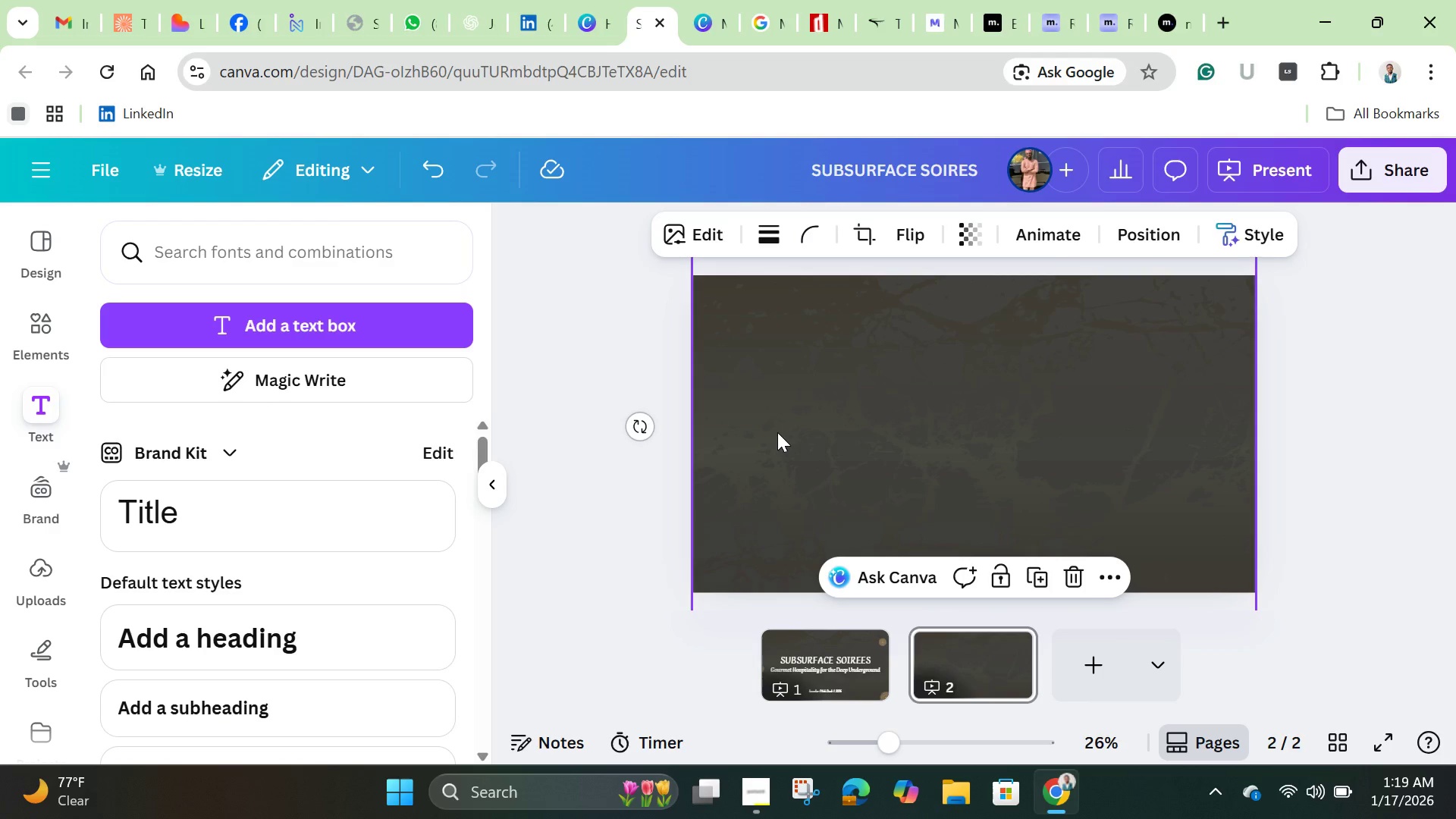 
left_click_drag(start_coordinate=[777, 432], to_coordinate=[959, 442])
 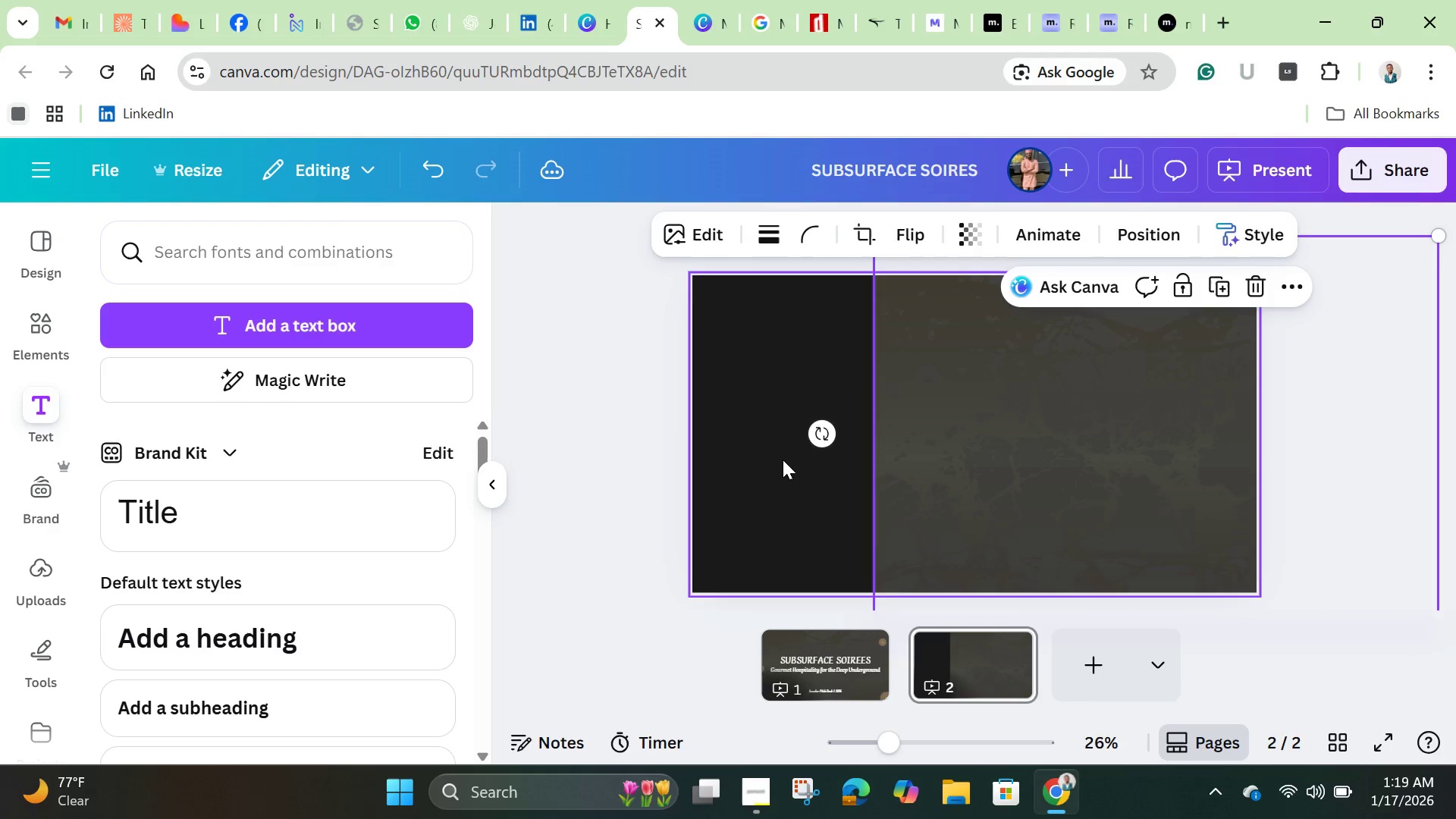 
left_click([783, 460])
 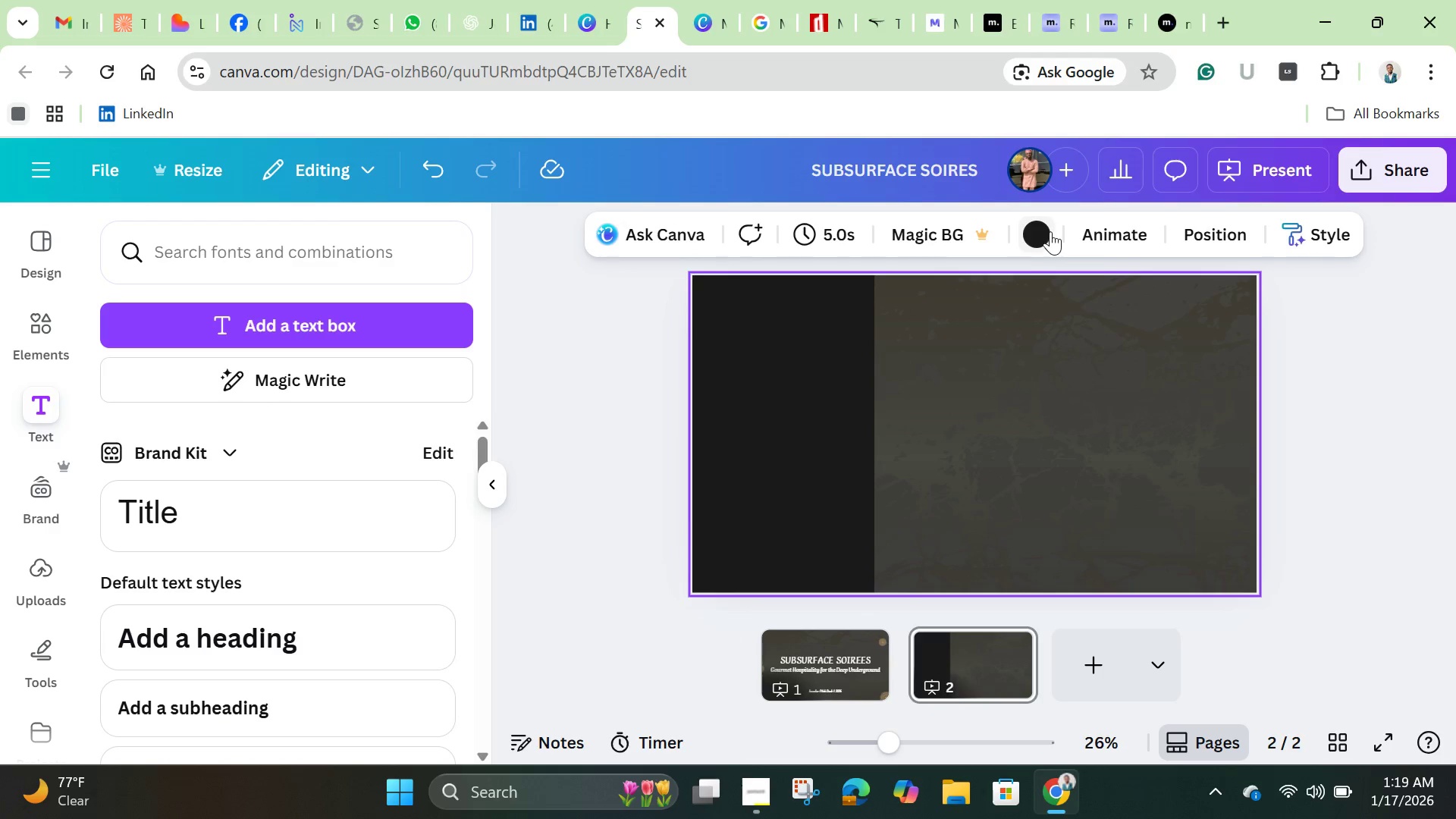 
left_click([1038, 230])
 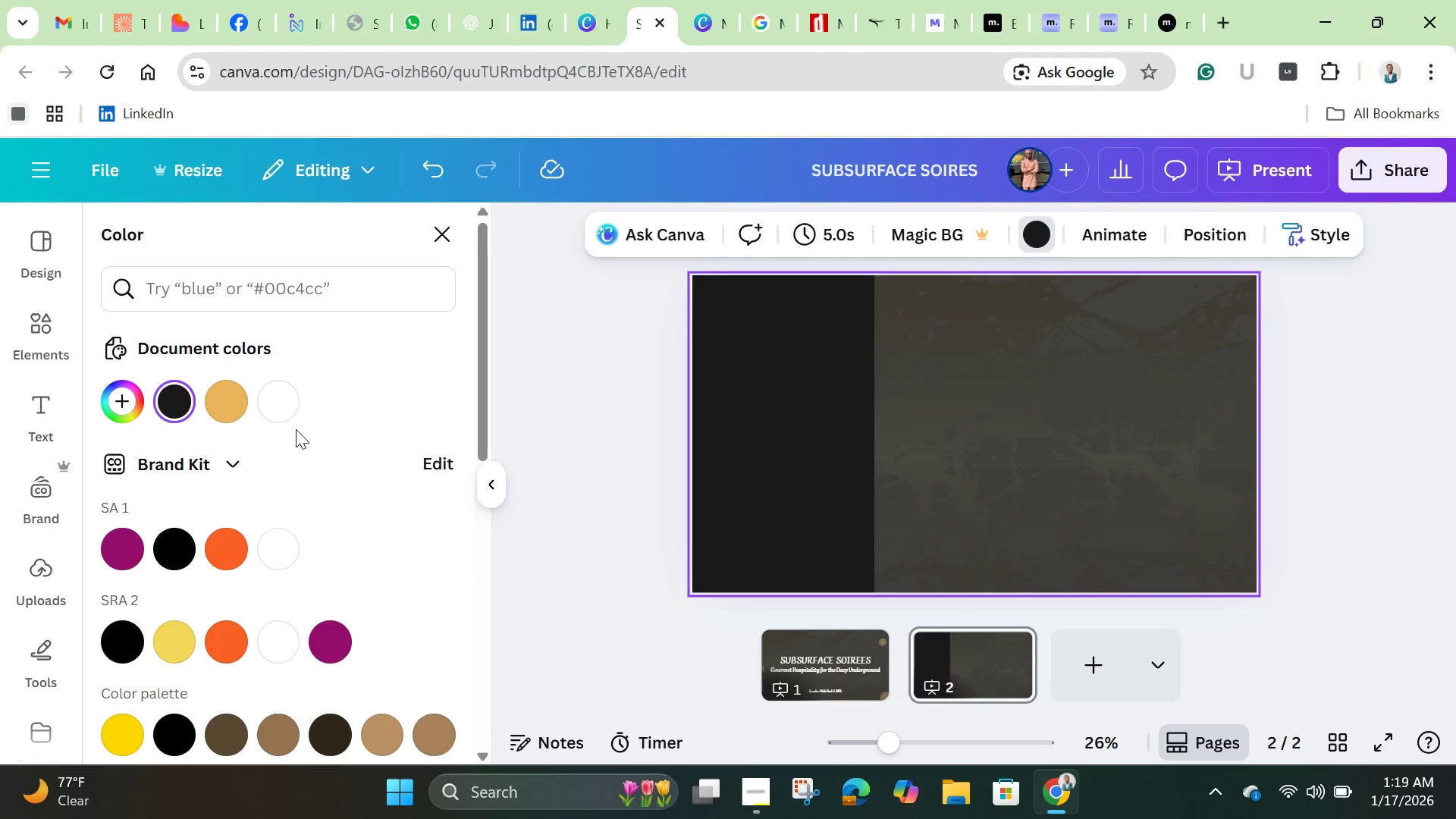 
left_click([288, 402])
 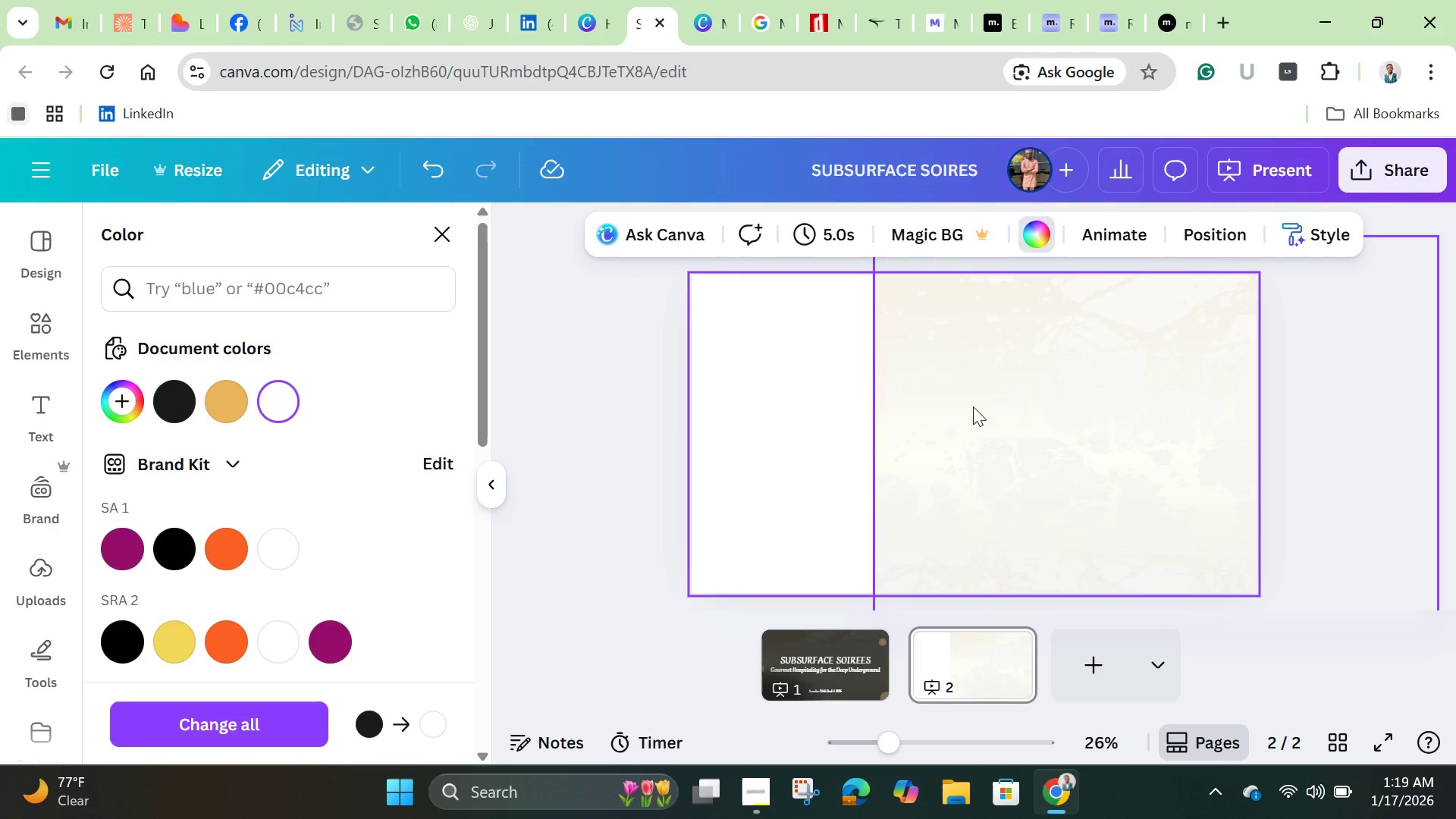 
left_click([984, 410])
 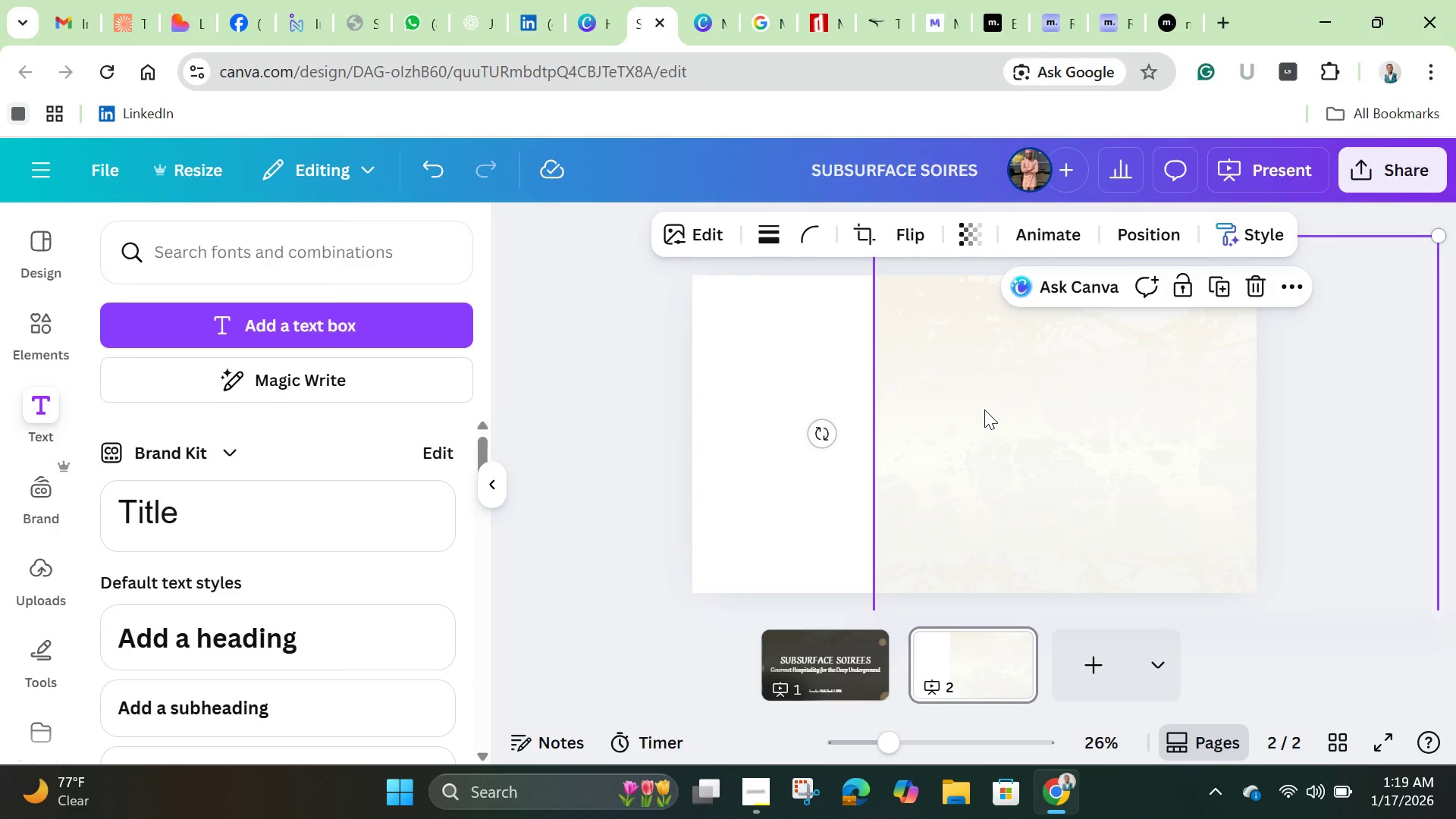 
left_click_drag(start_coordinate=[984, 410], to_coordinate=[797, 406])
 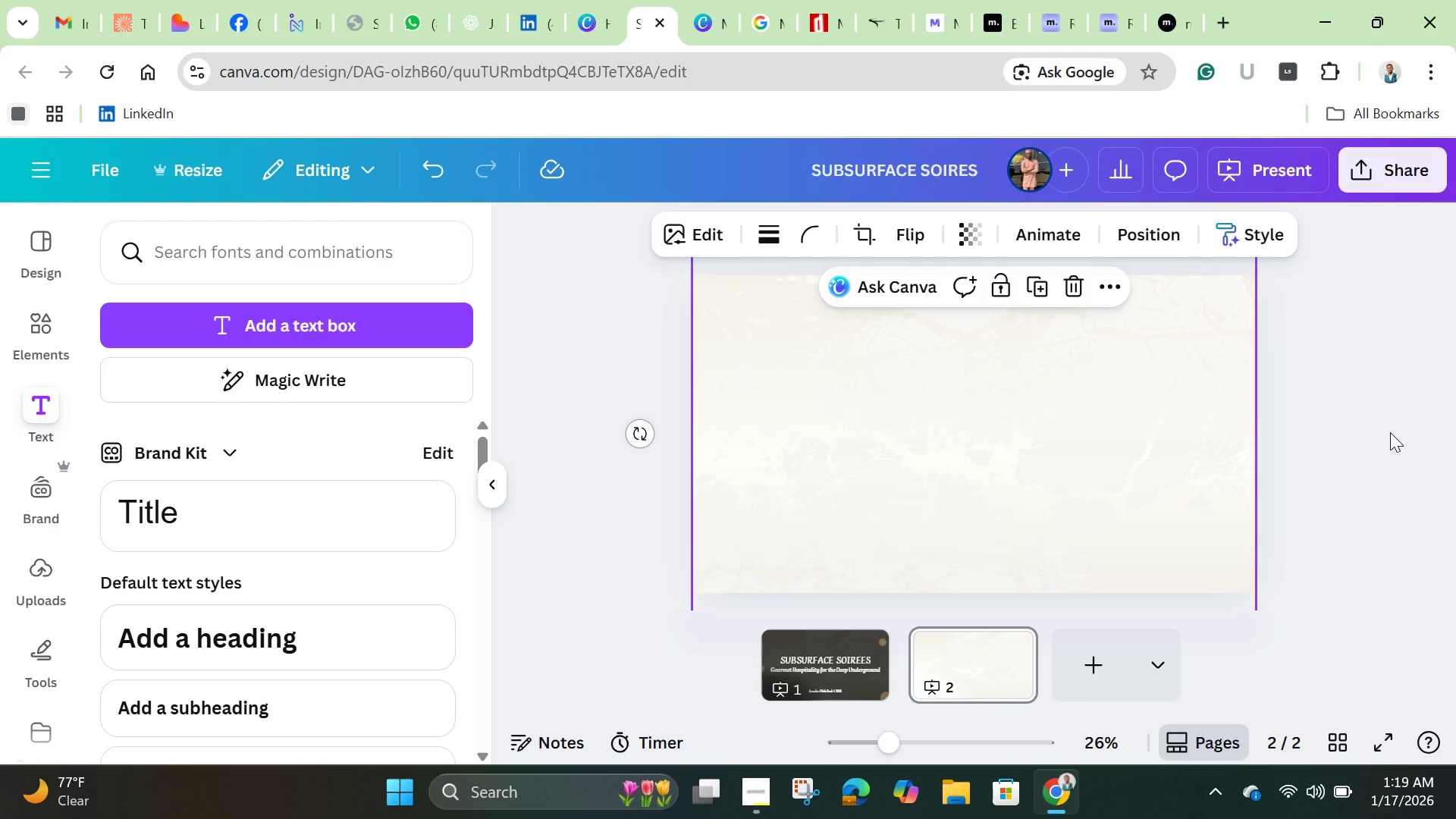 
left_click([1392, 432])
 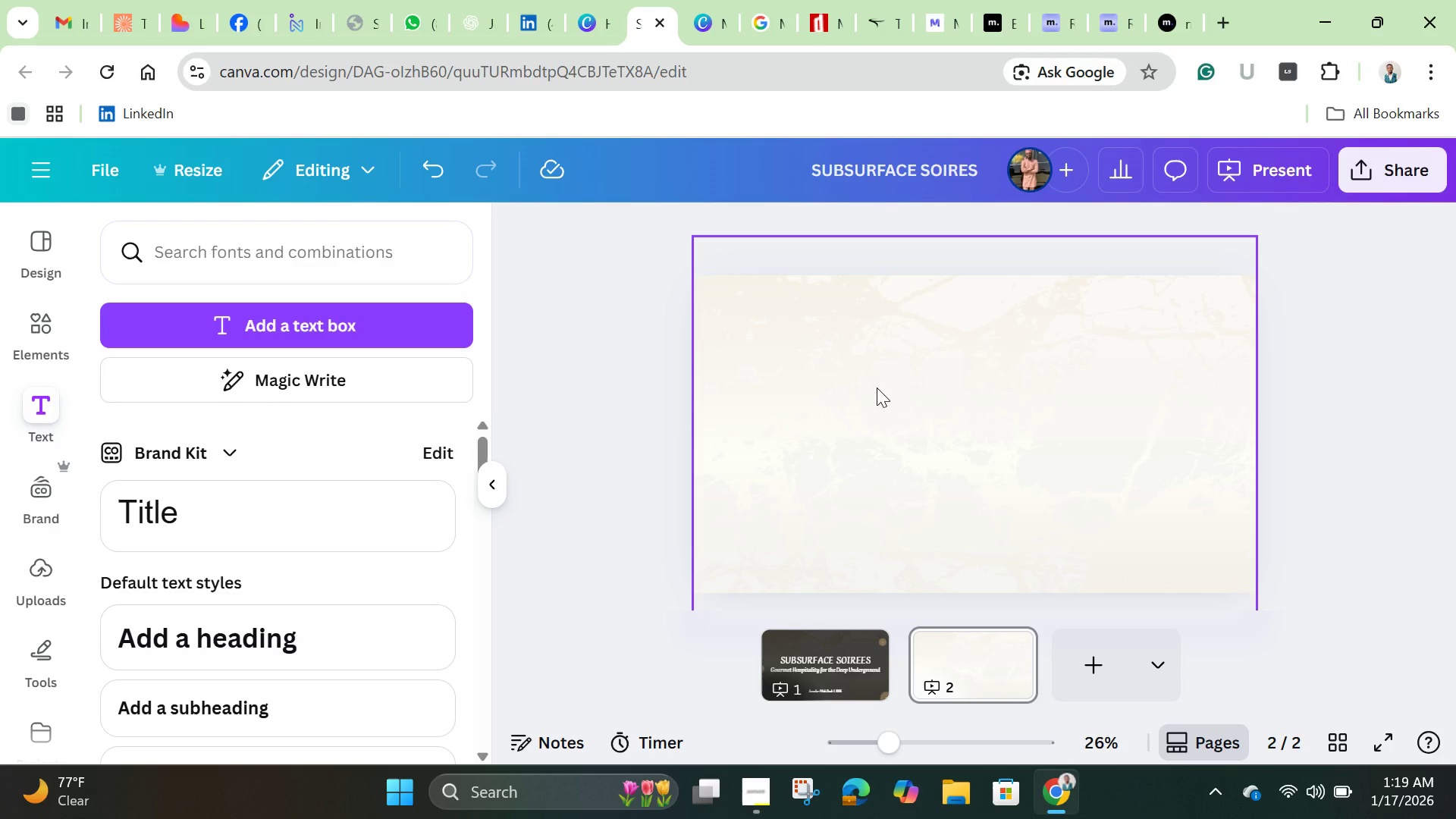 
left_click([877, 388])
 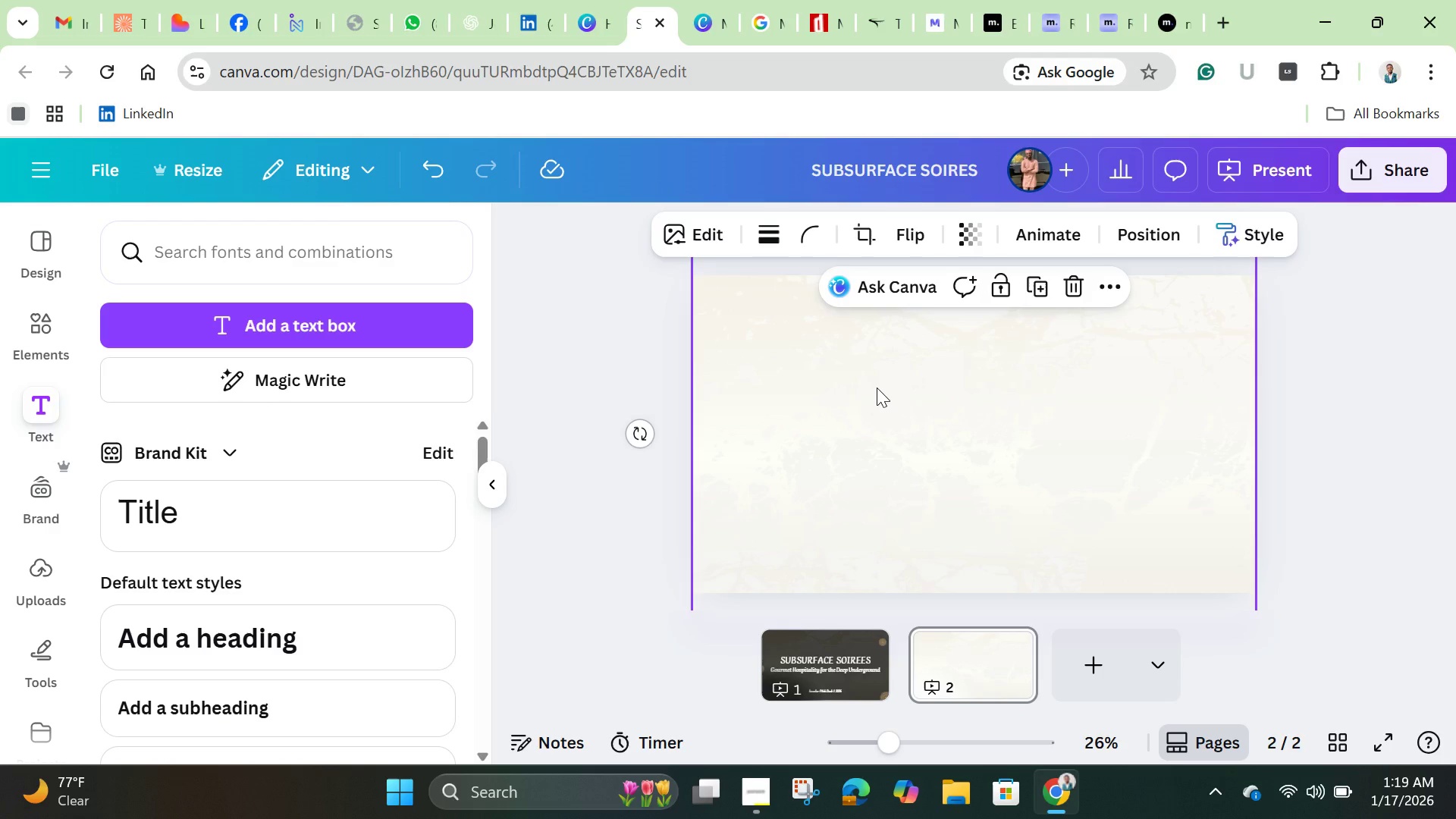 
key(Control+V)
 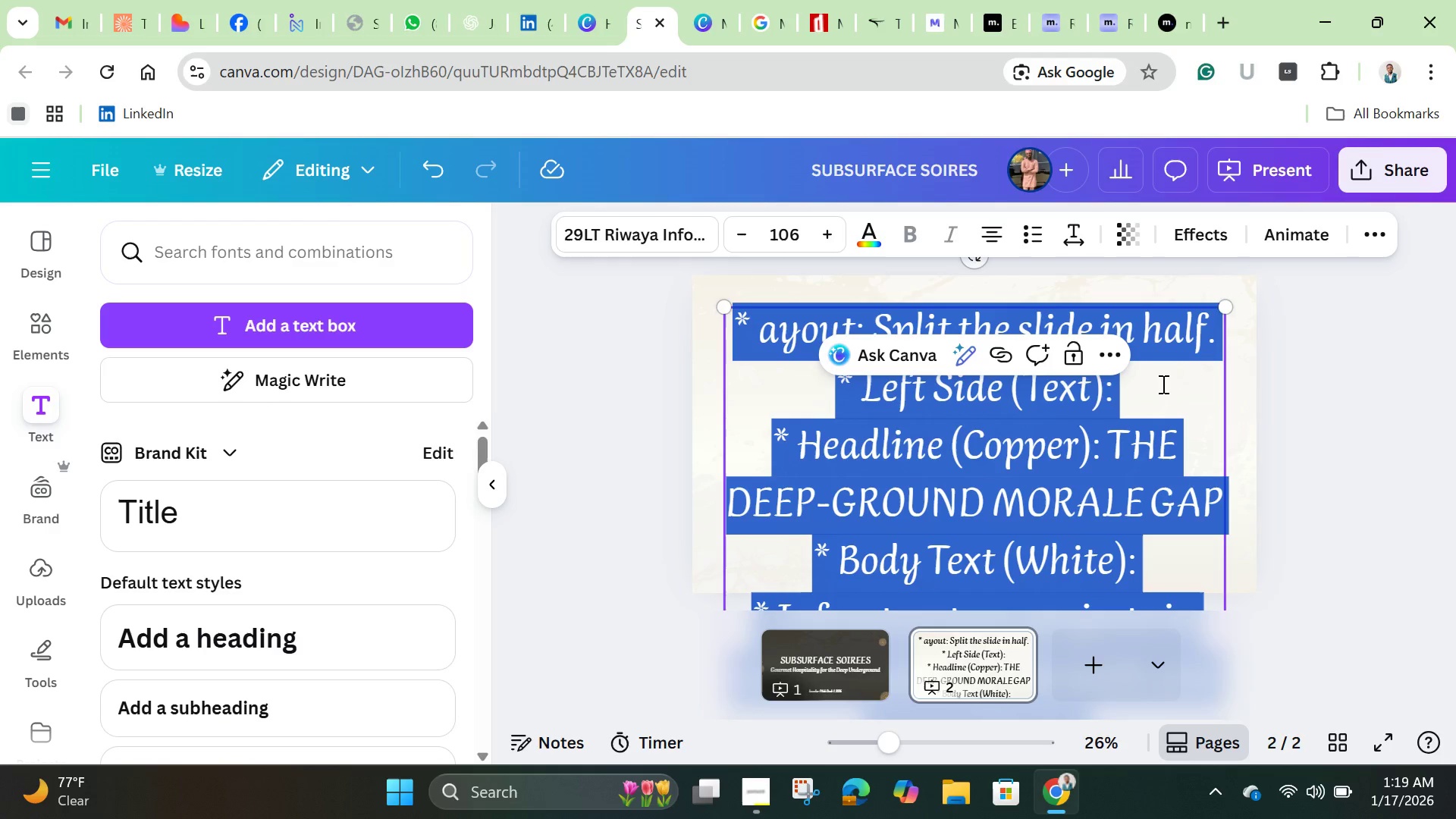 
left_click_drag(start_coordinate=[1226, 309], to_coordinate=[1002, 487])
 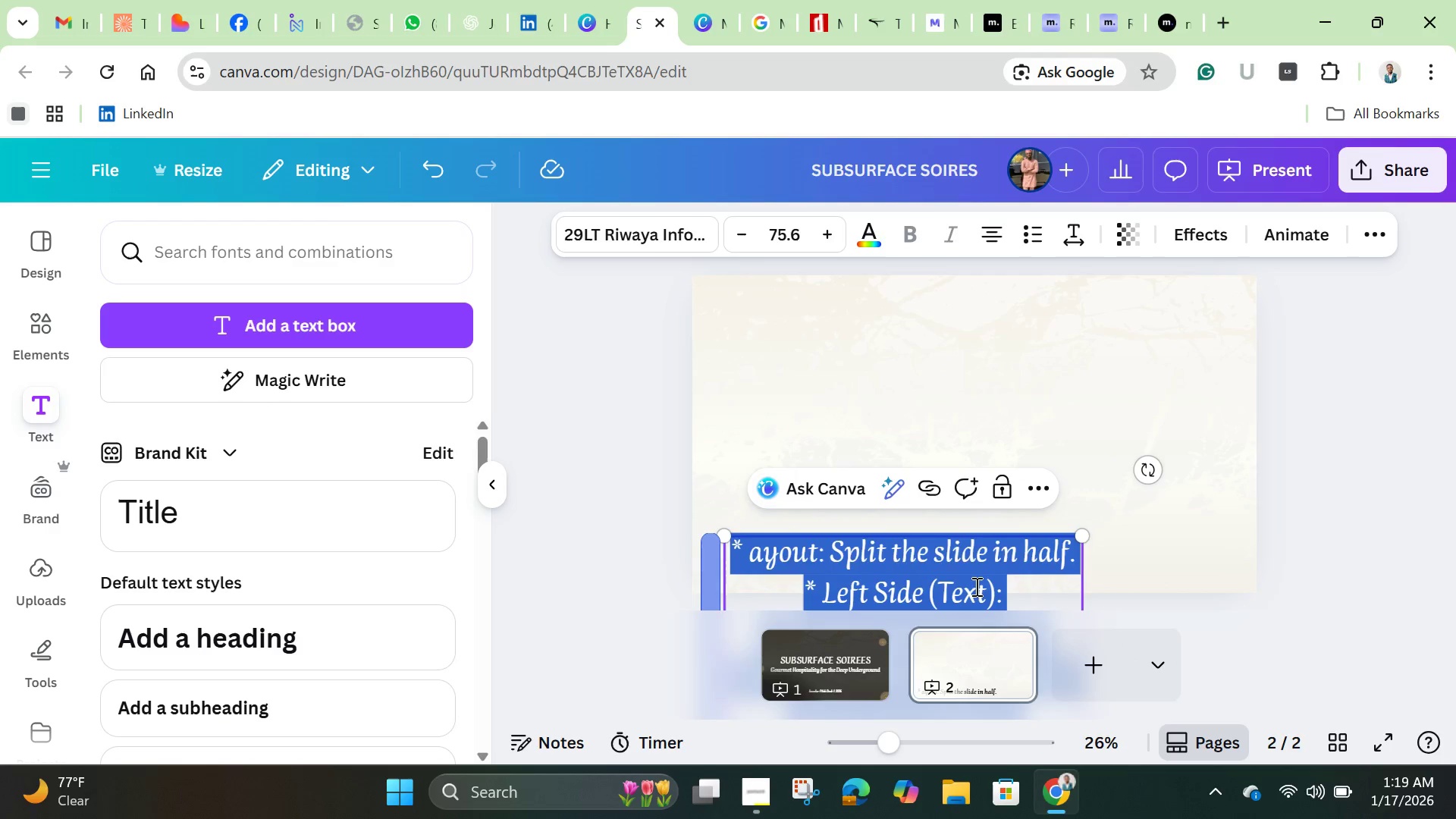 
left_click_drag(start_coordinate=[975, 586], to_coordinate=[922, 380])
 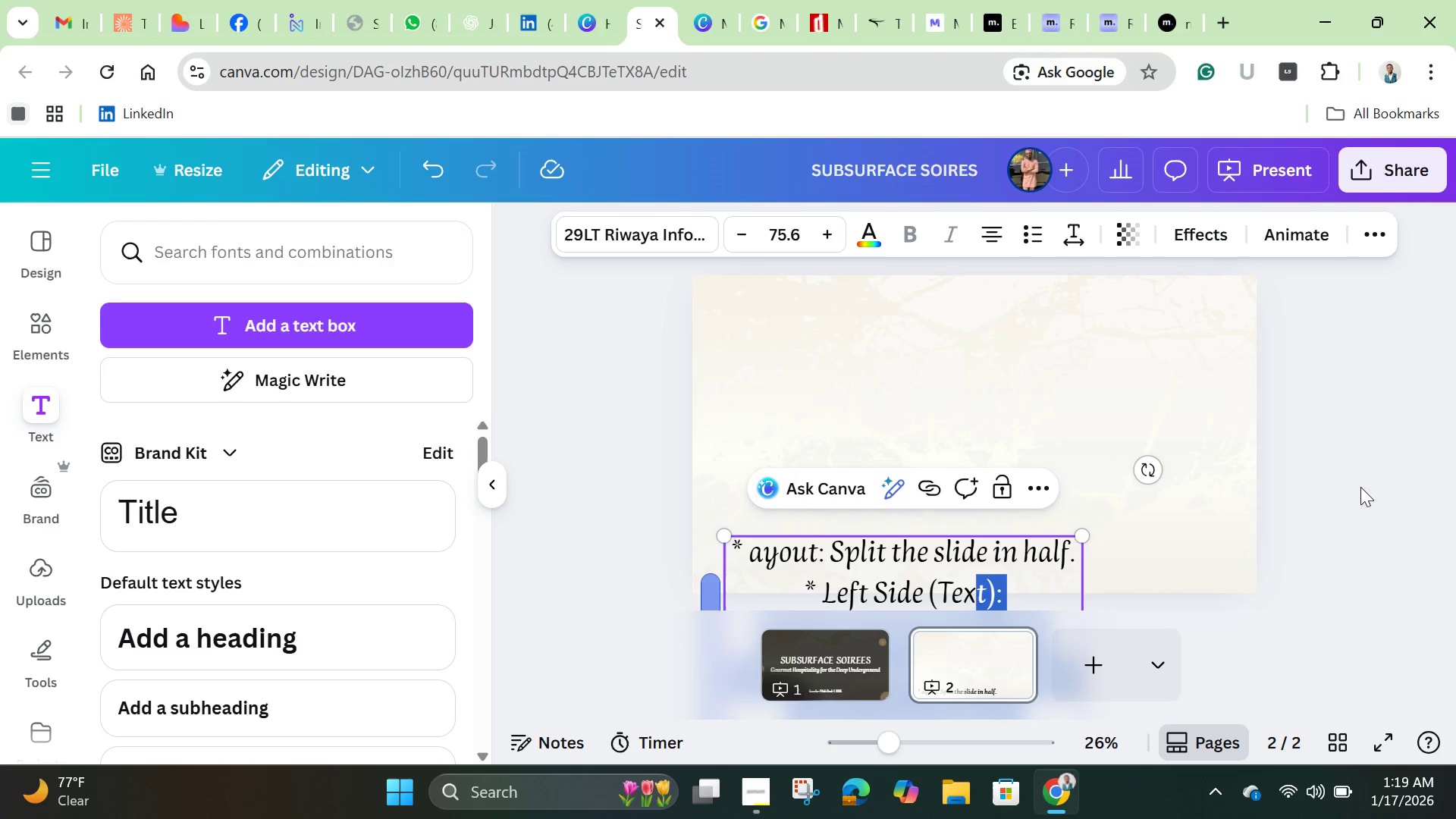 
left_click([1362, 487])
 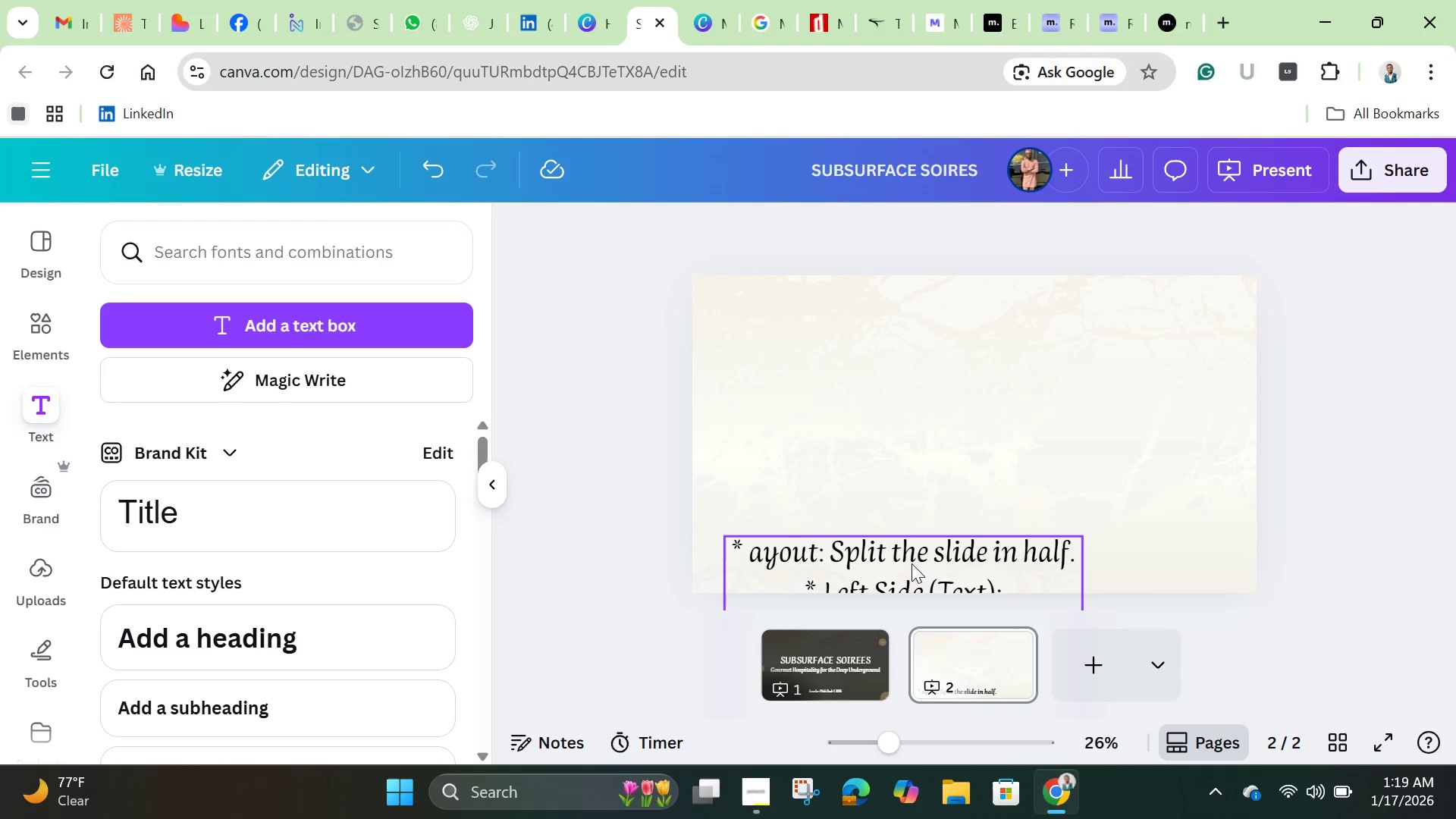 
left_click_drag(start_coordinate=[911, 560], to_coordinate=[879, 332])
 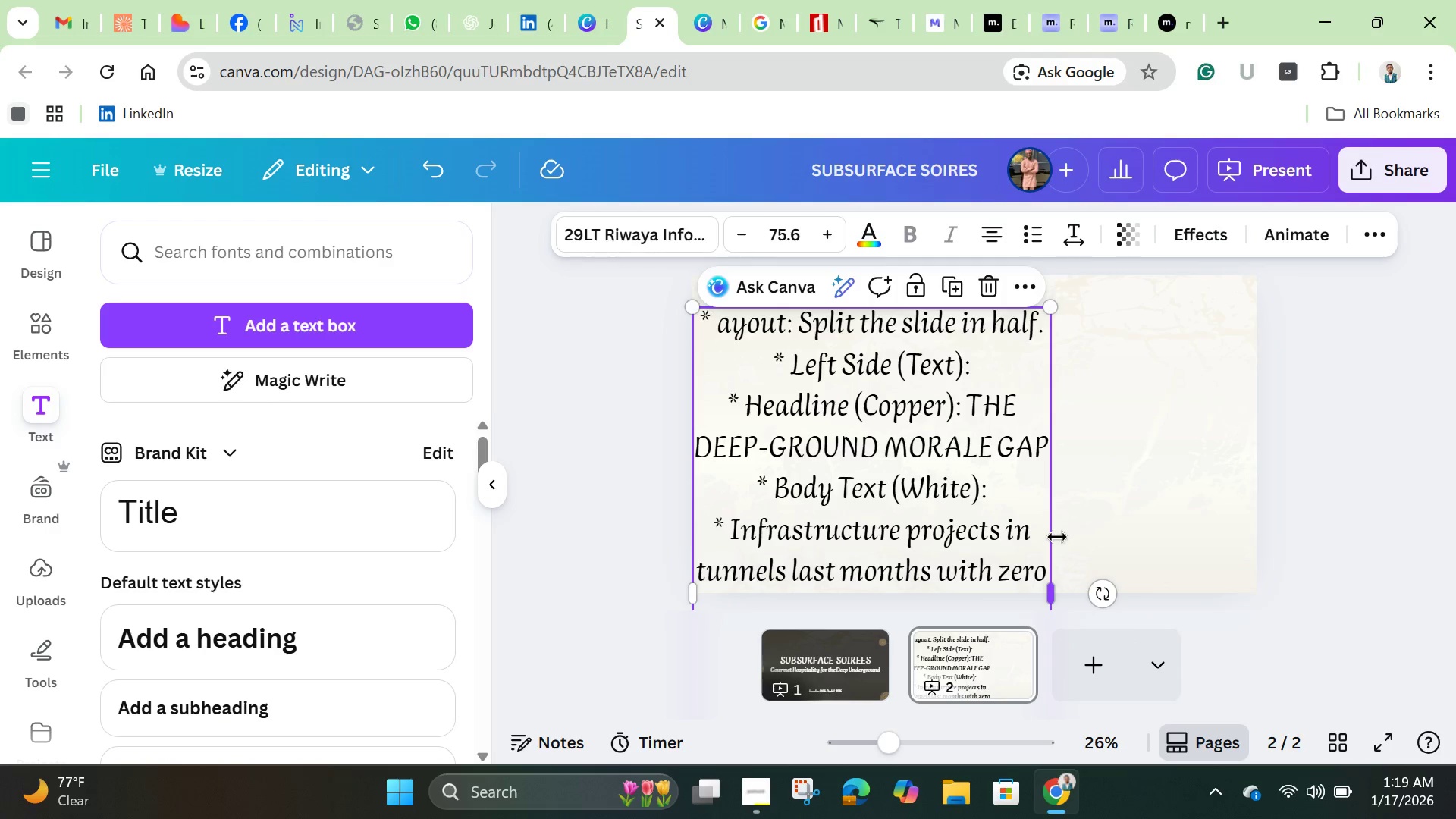 
left_click_drag(start_coordinate=[1057, 537], to_coordinate=[1248, 536])
 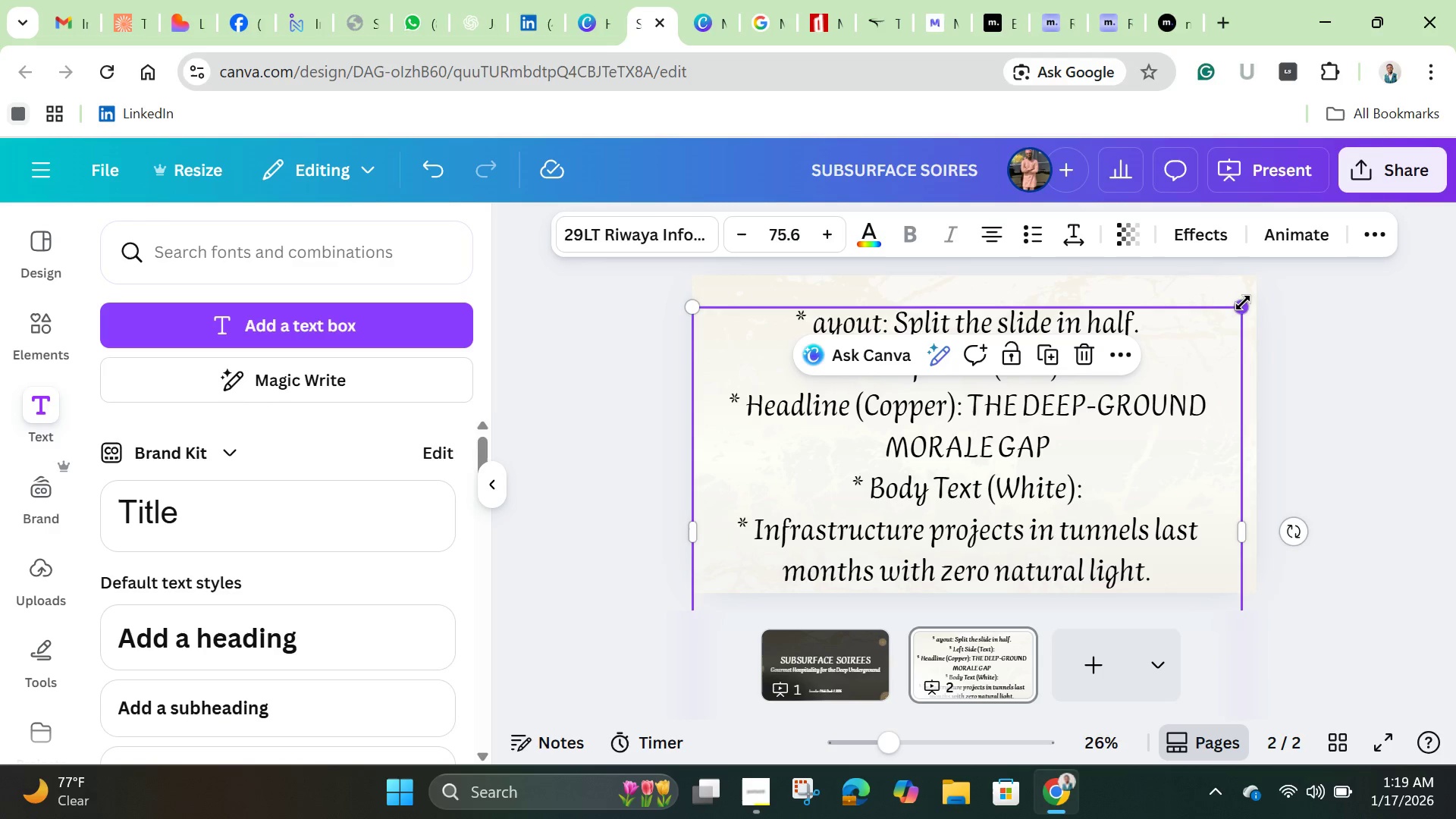 
left_click_drag(start_coordinate=[1243, 303], to_coordinate=[1078, 489])
 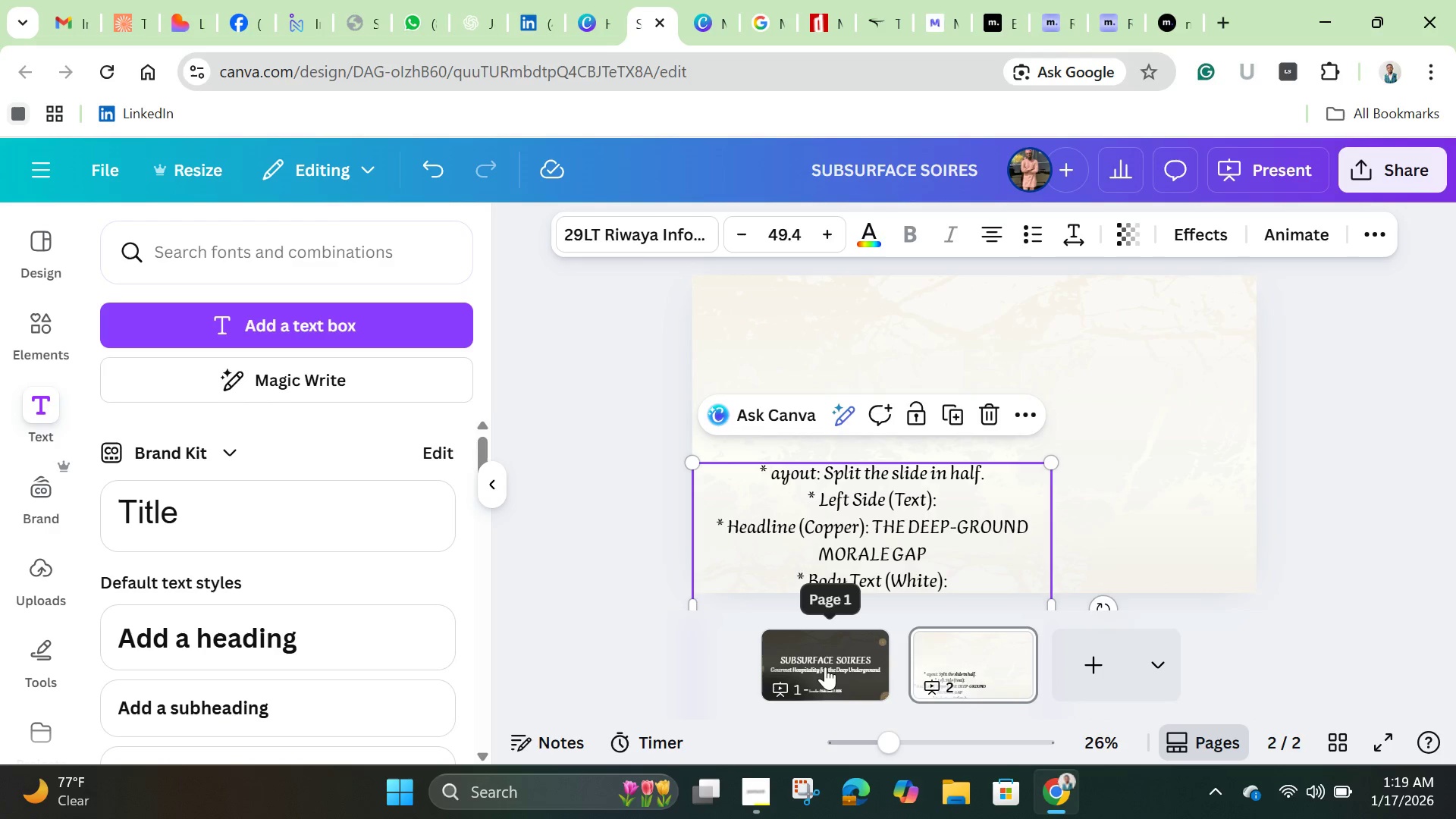 
left_click([825, 665])
 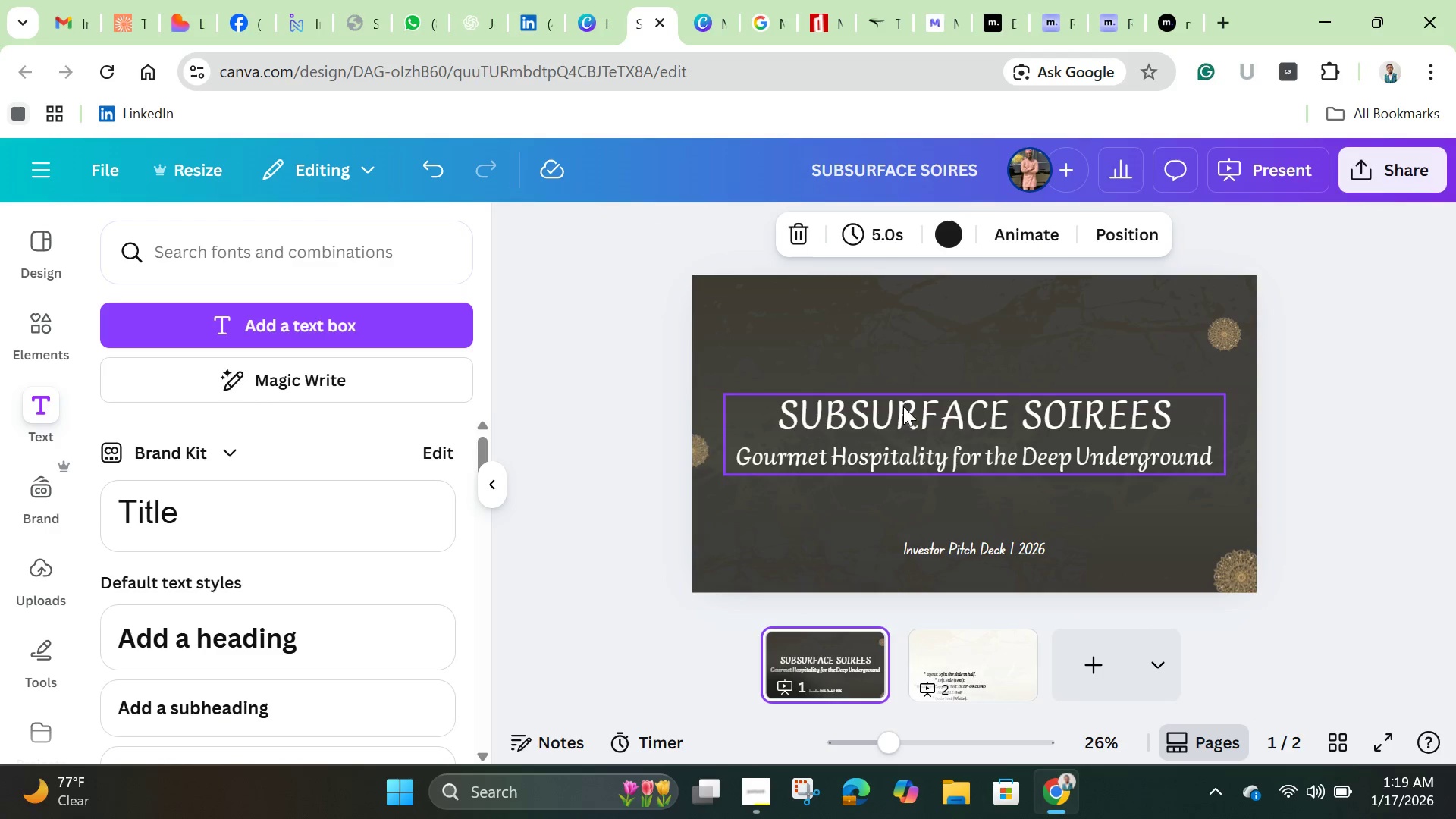 
left_click([903, 422])
 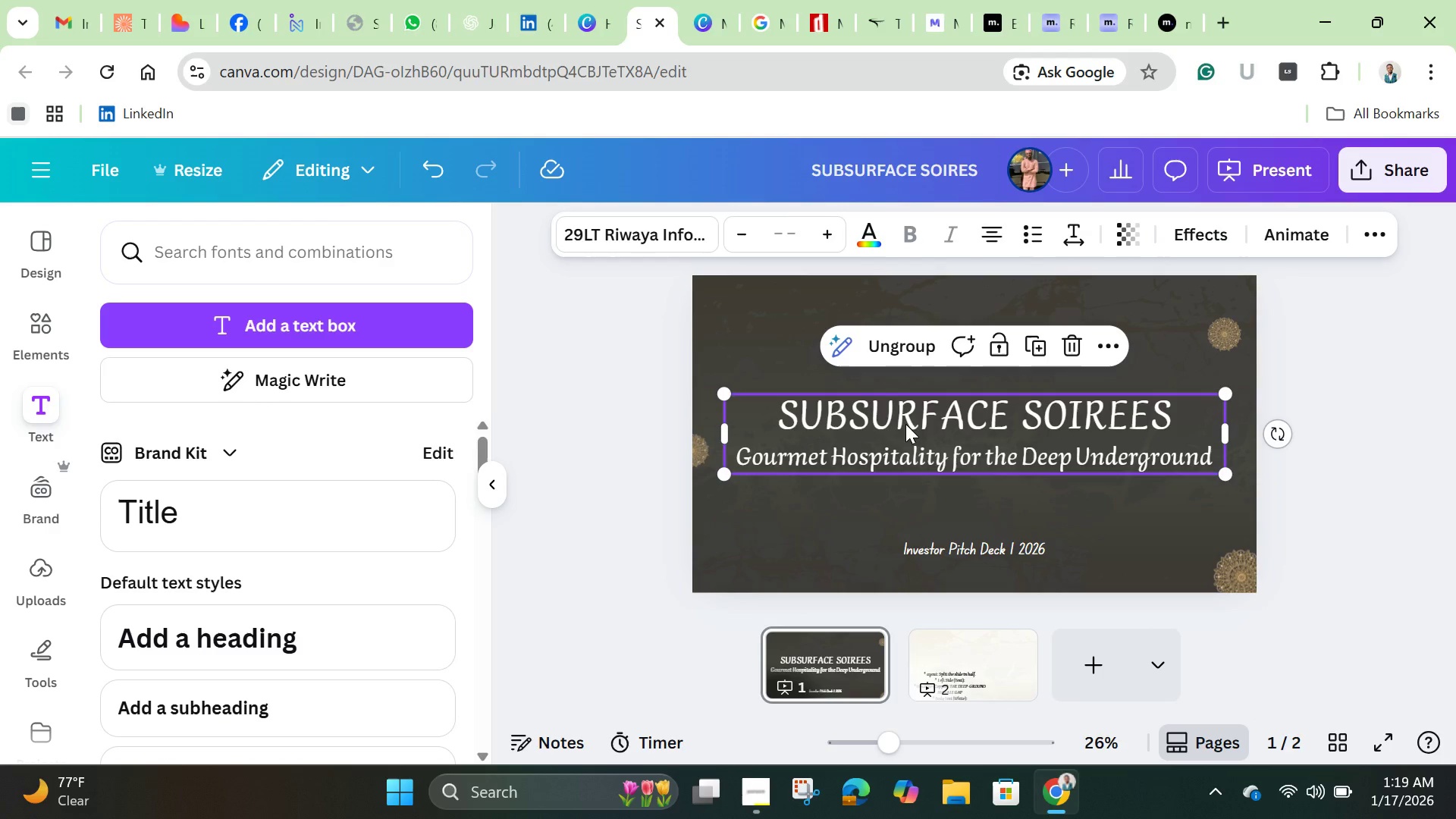 
hold_key(key=ShiftLeft, duration=1.22)
left_click([984, 544])
 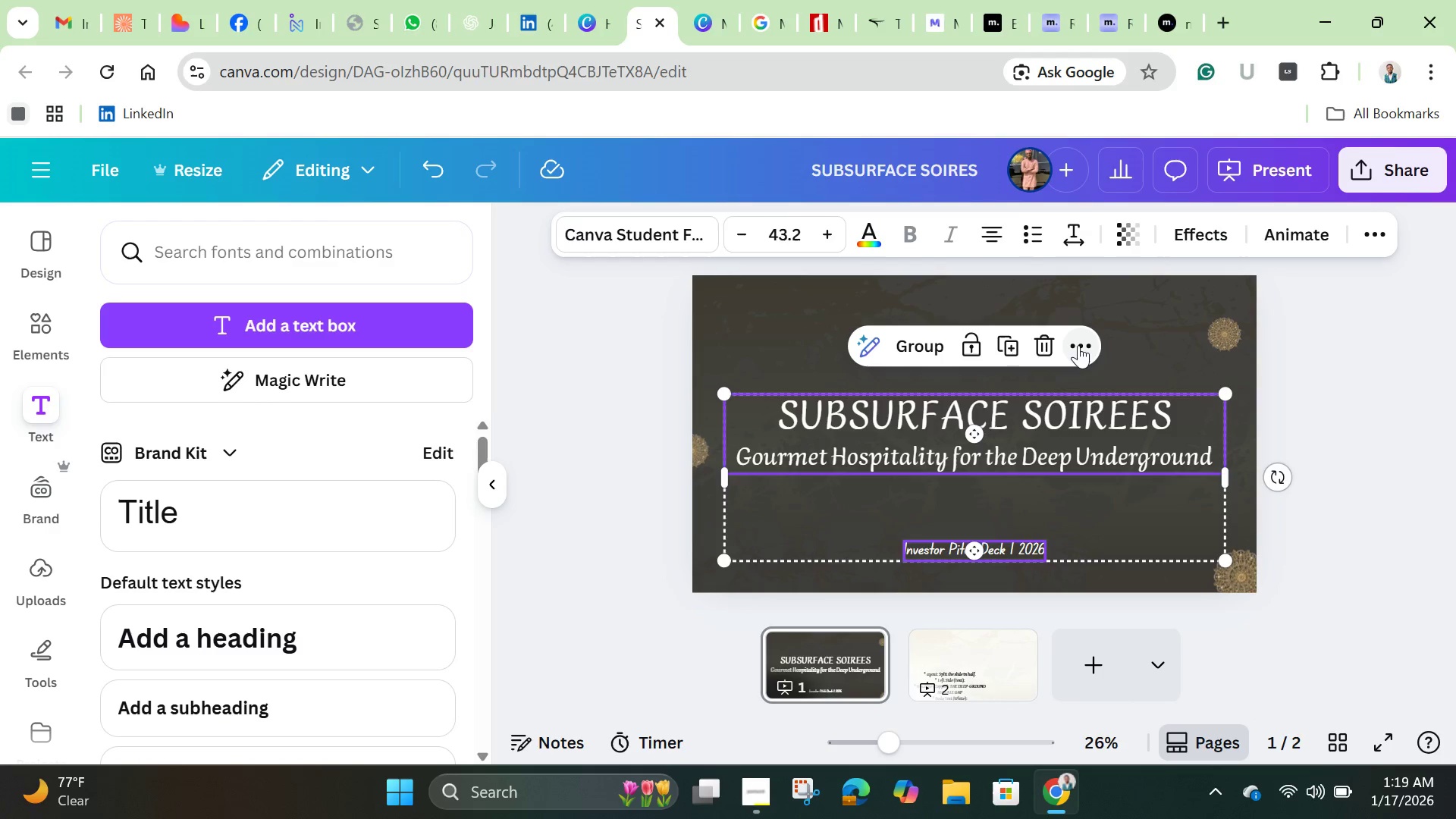 
left_click([1078, 345])
 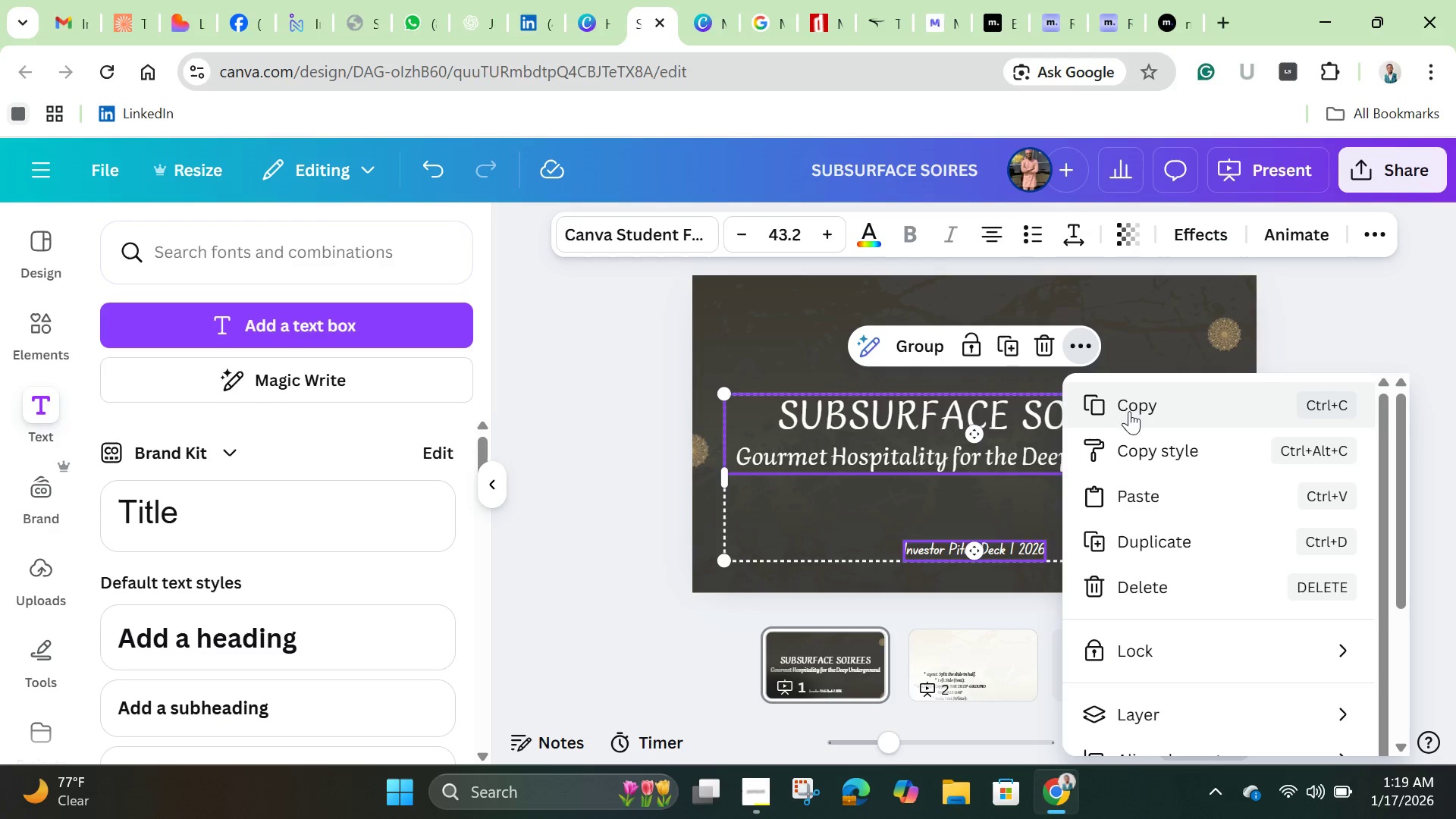 
left_click([1131, 410])
 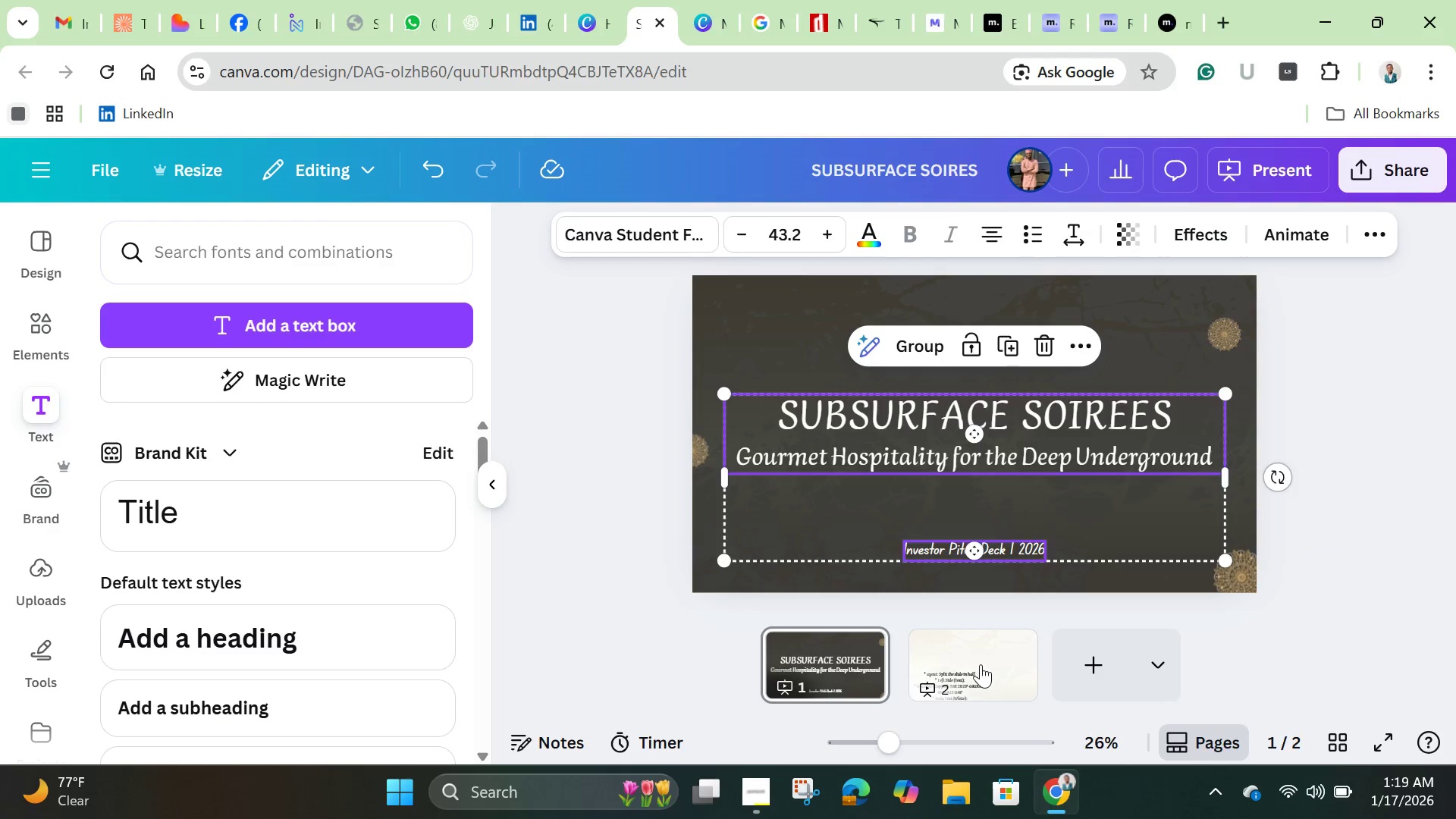 
left_click([978, 664])
 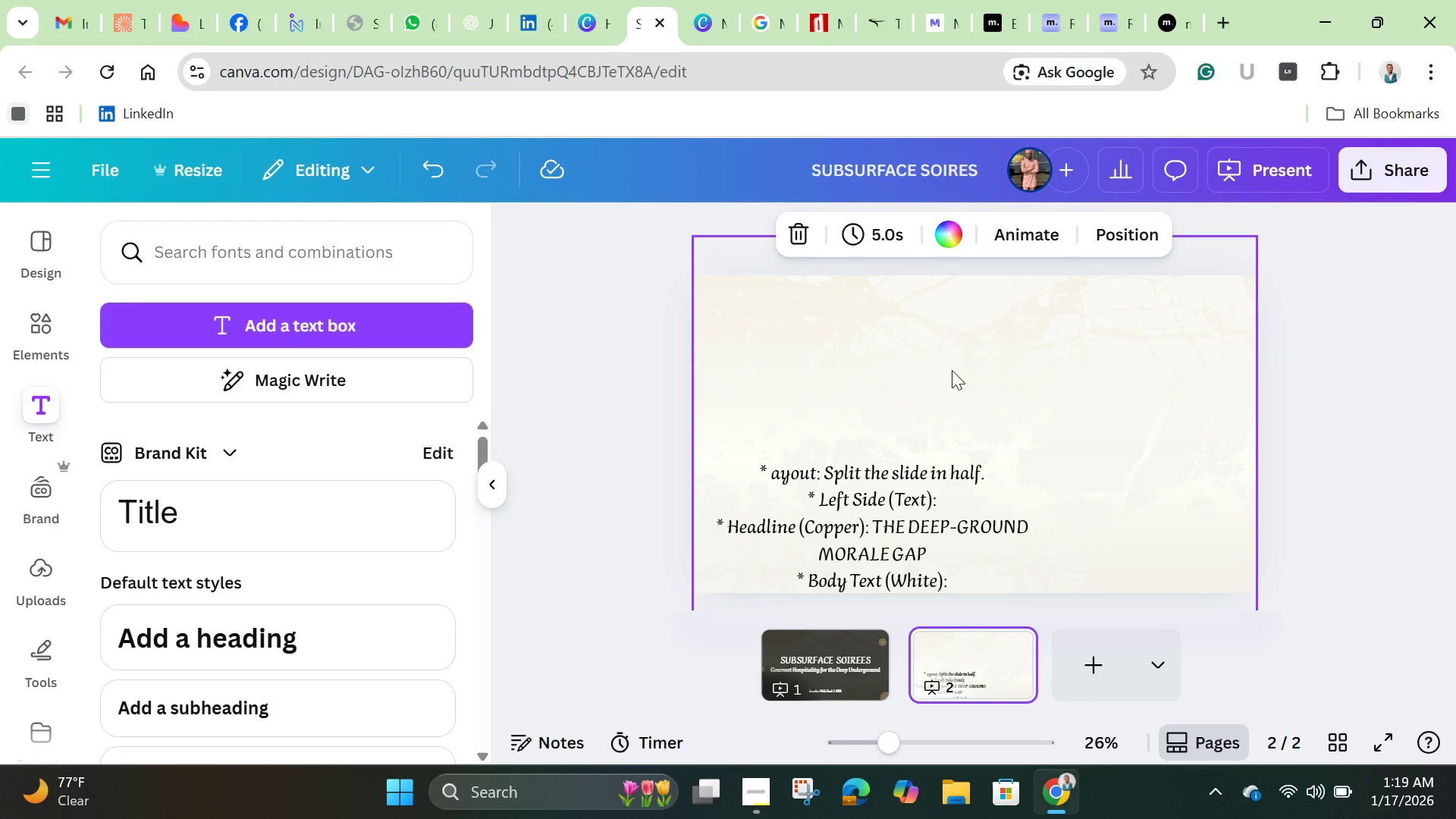 
left_click([952, 370])
 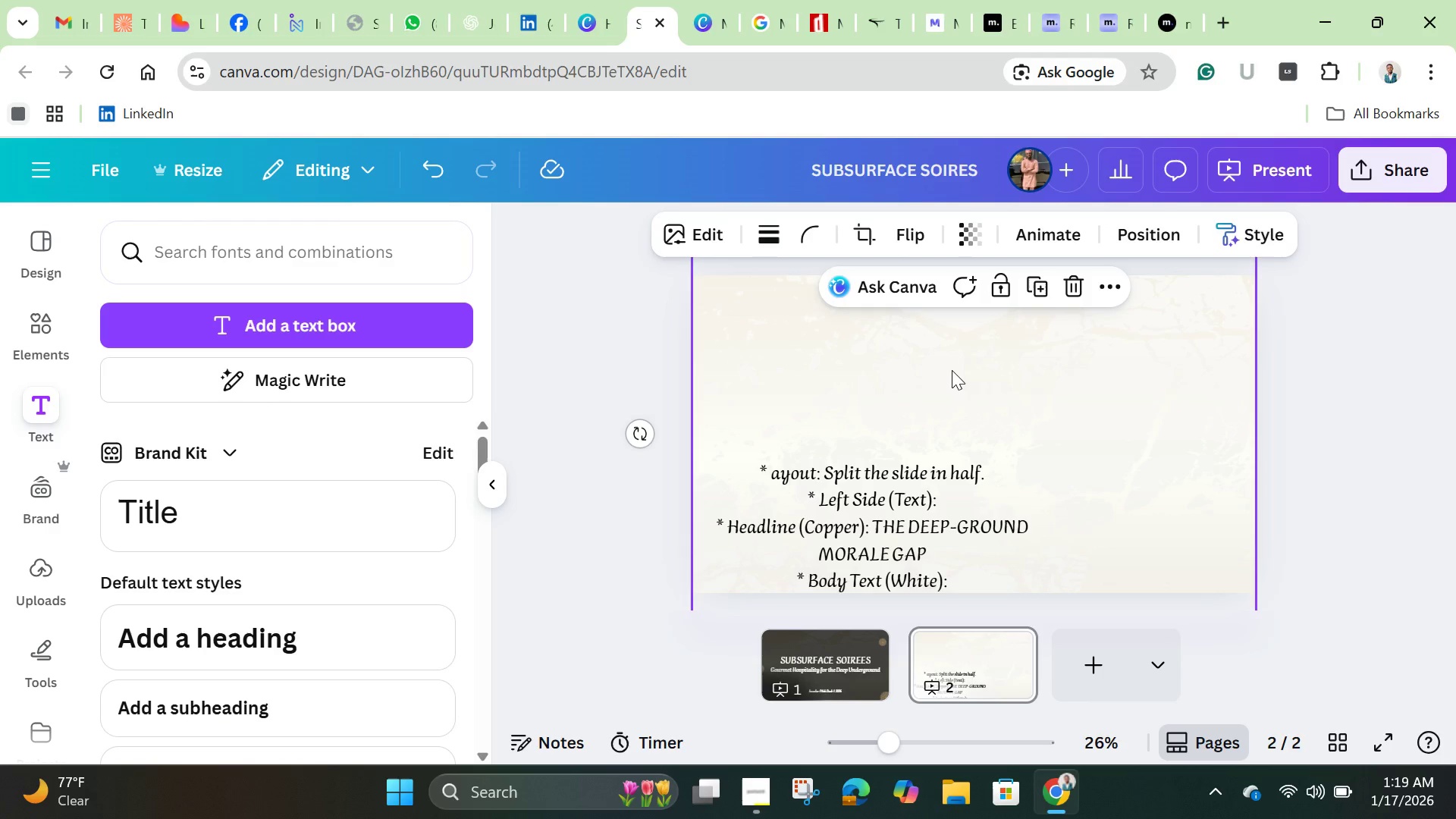 
key(Control+V)
 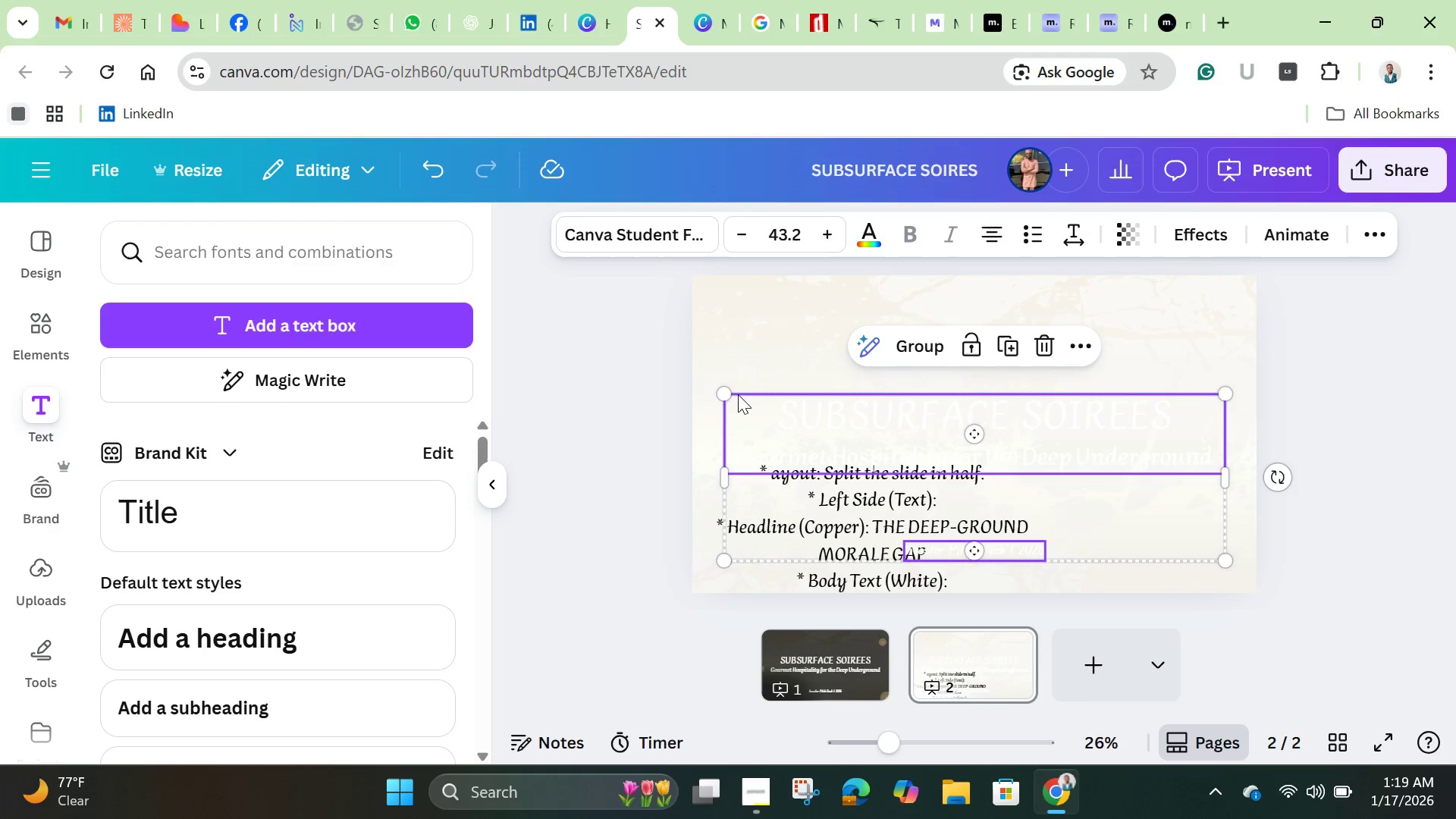 
left_click([728, 395])
 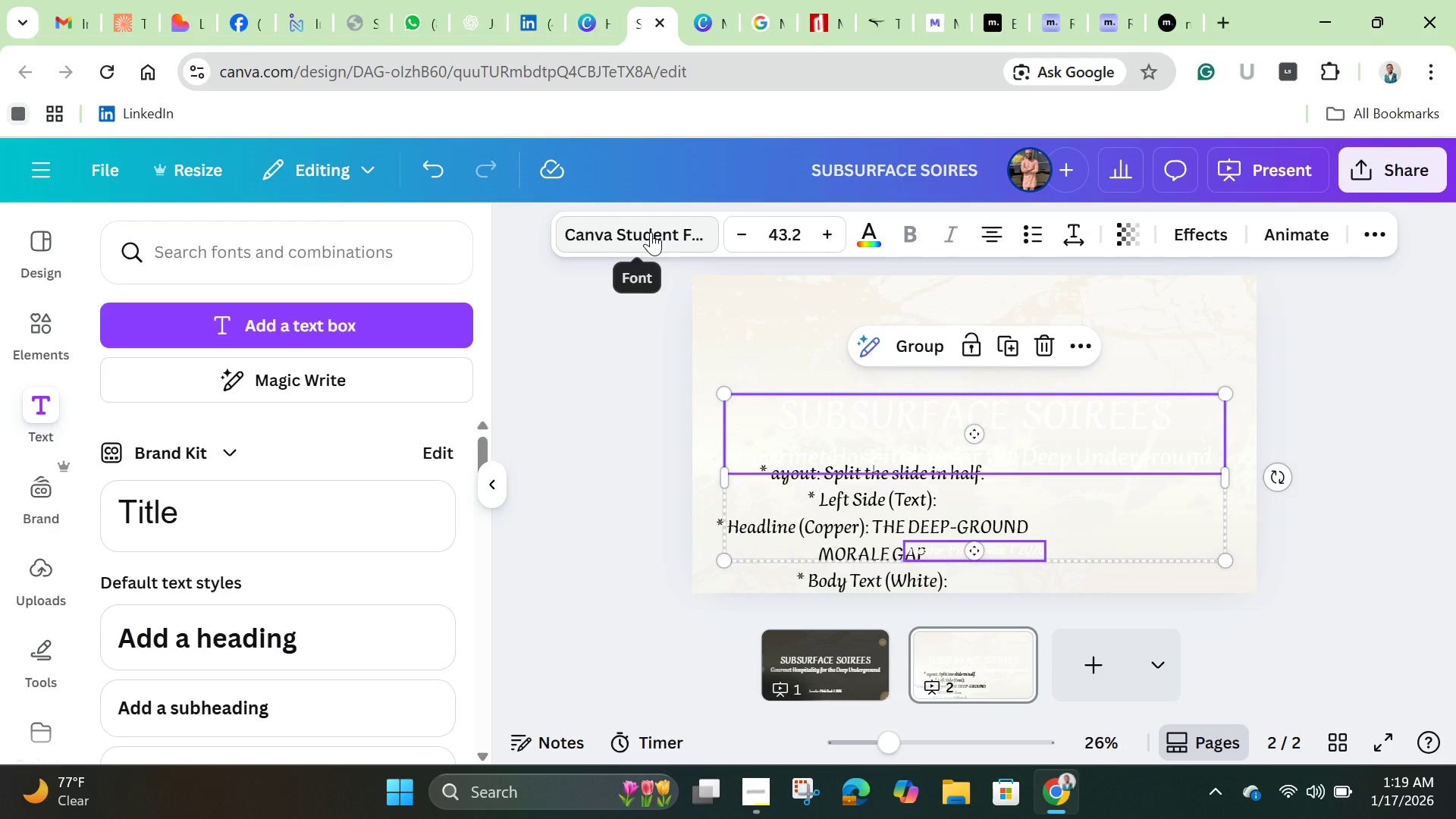 
left_click([651, 232])
 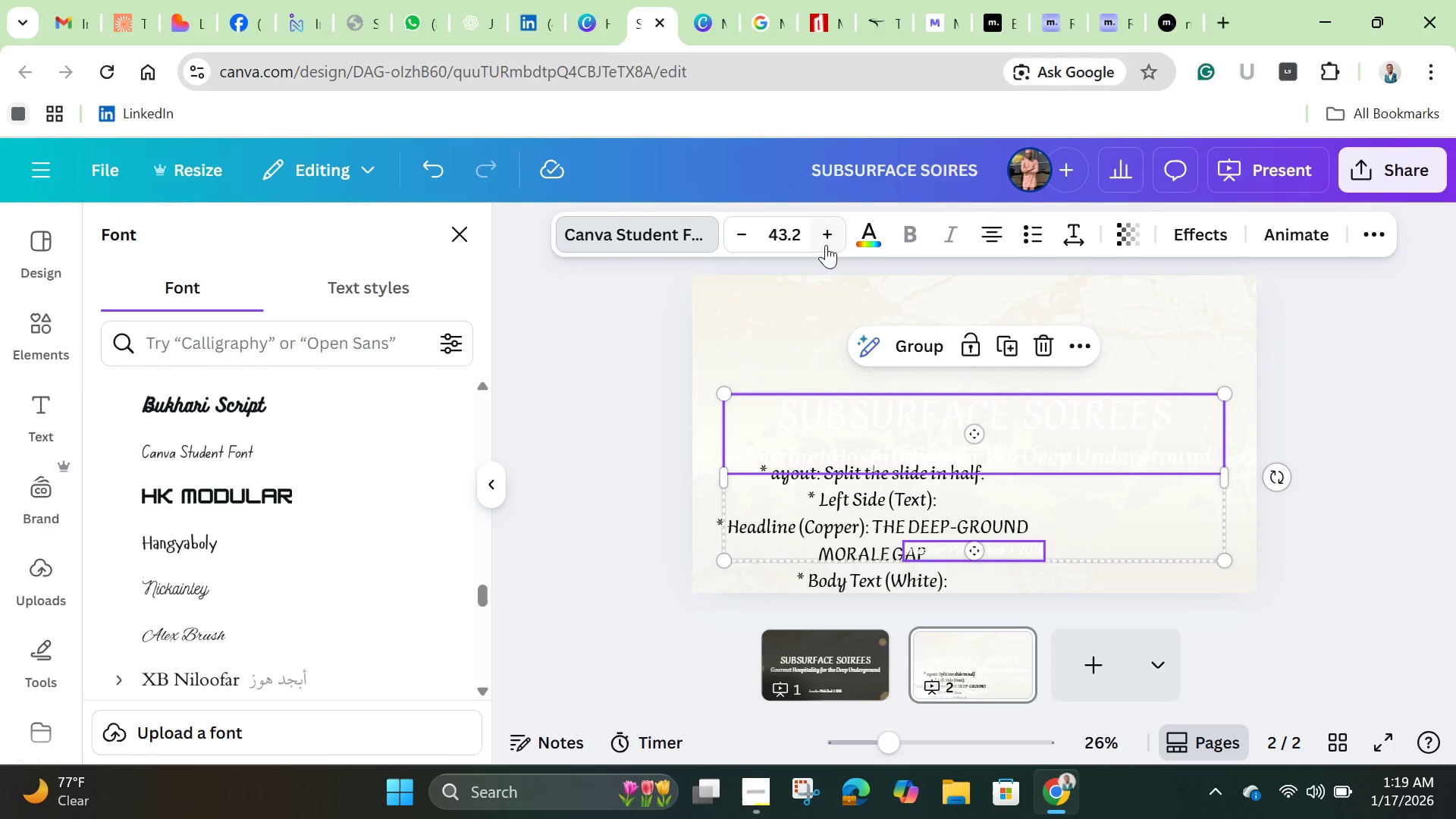 
left_click([873, 248])
 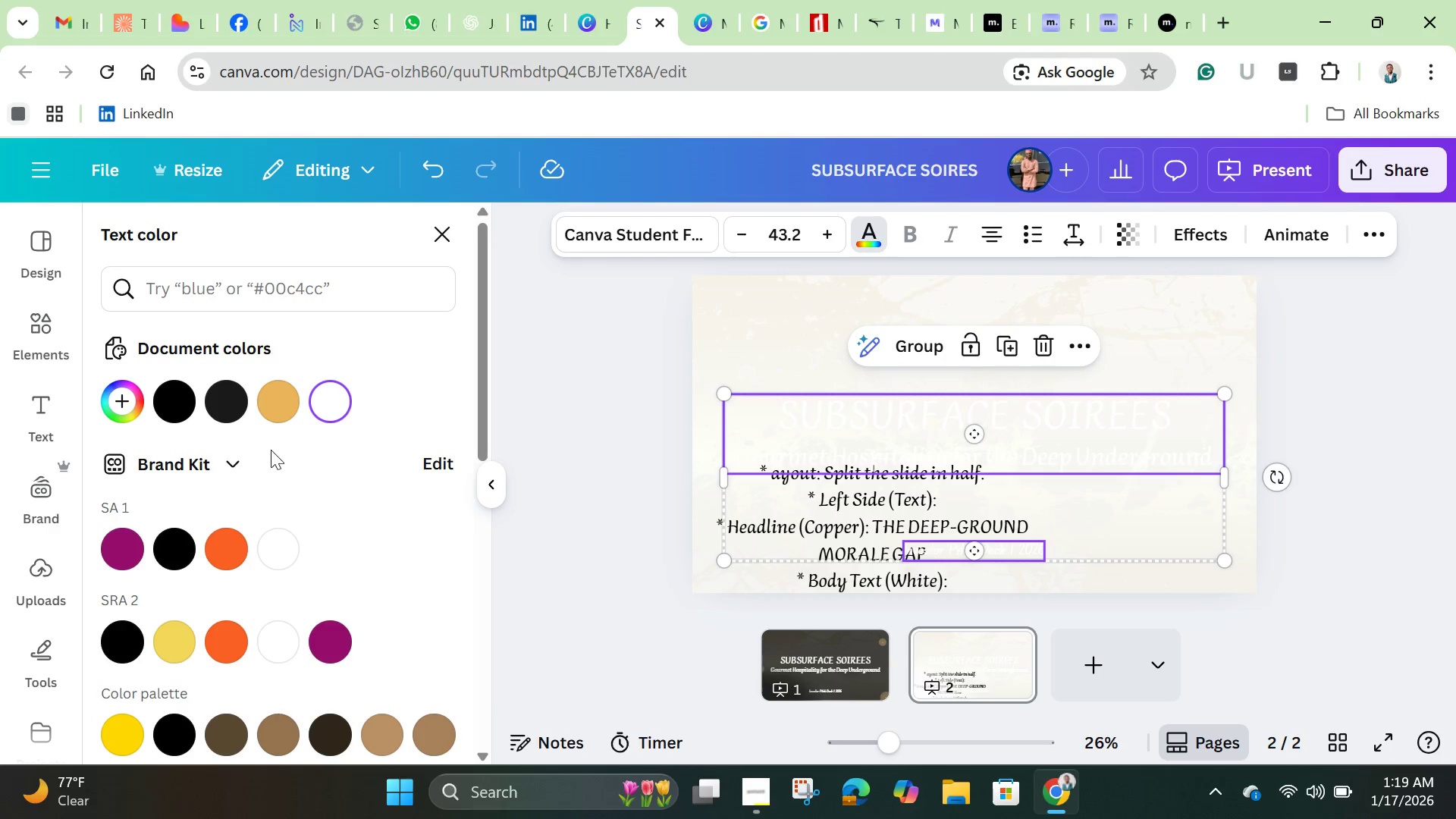 
mouse_move([225, 404])
 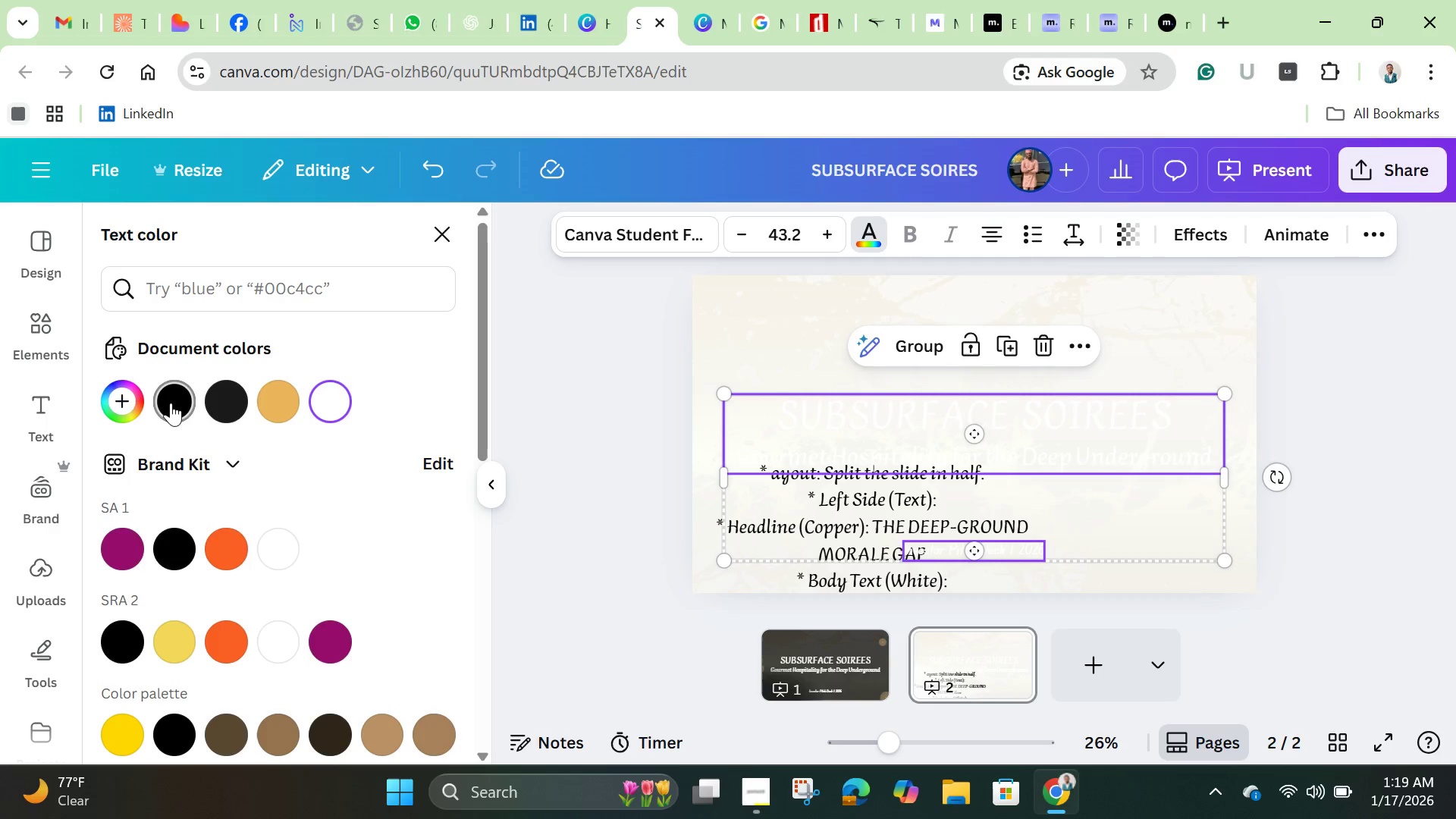 
mouse_move([190, 397])
 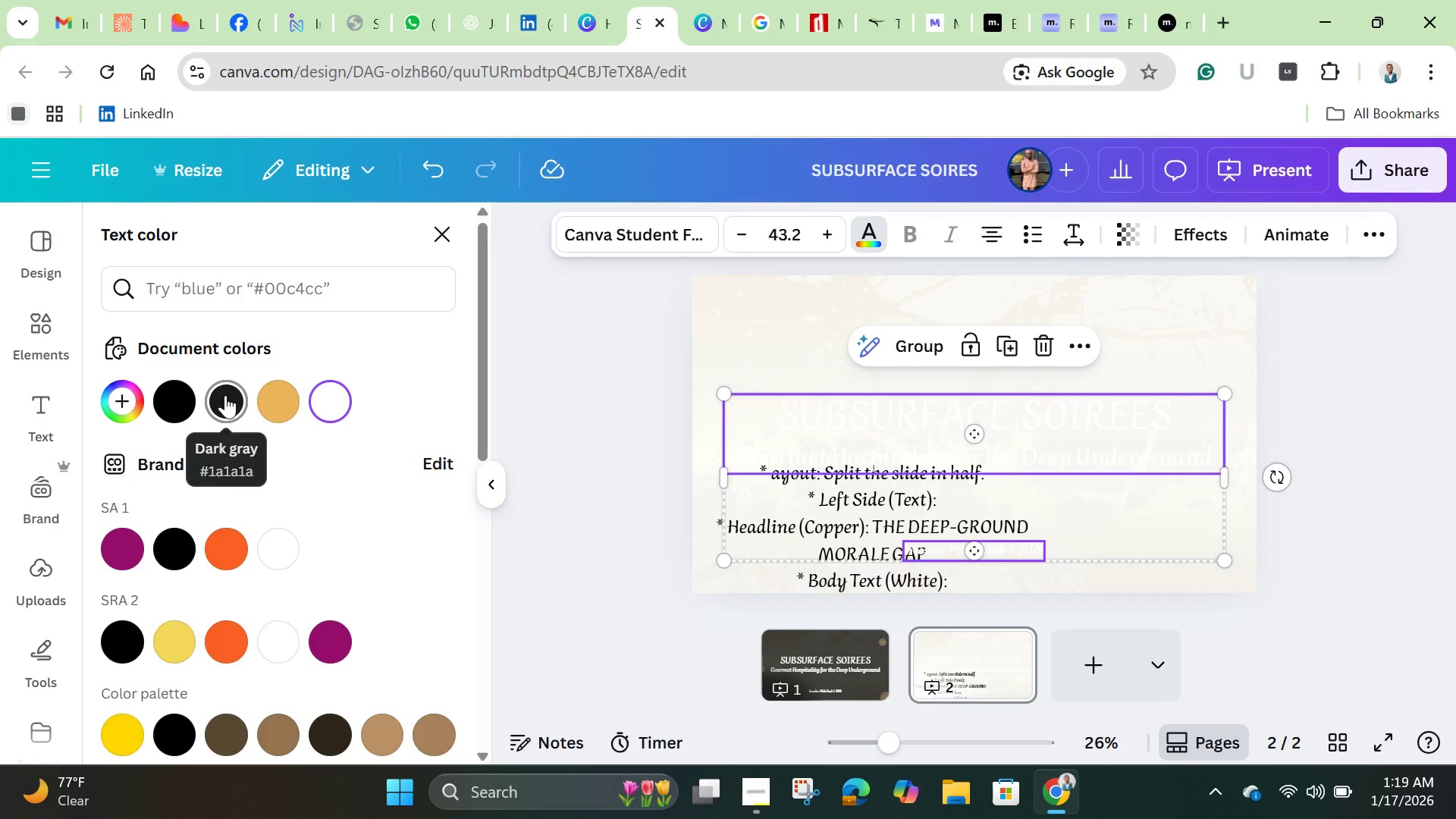 
left_click([225, 395])
 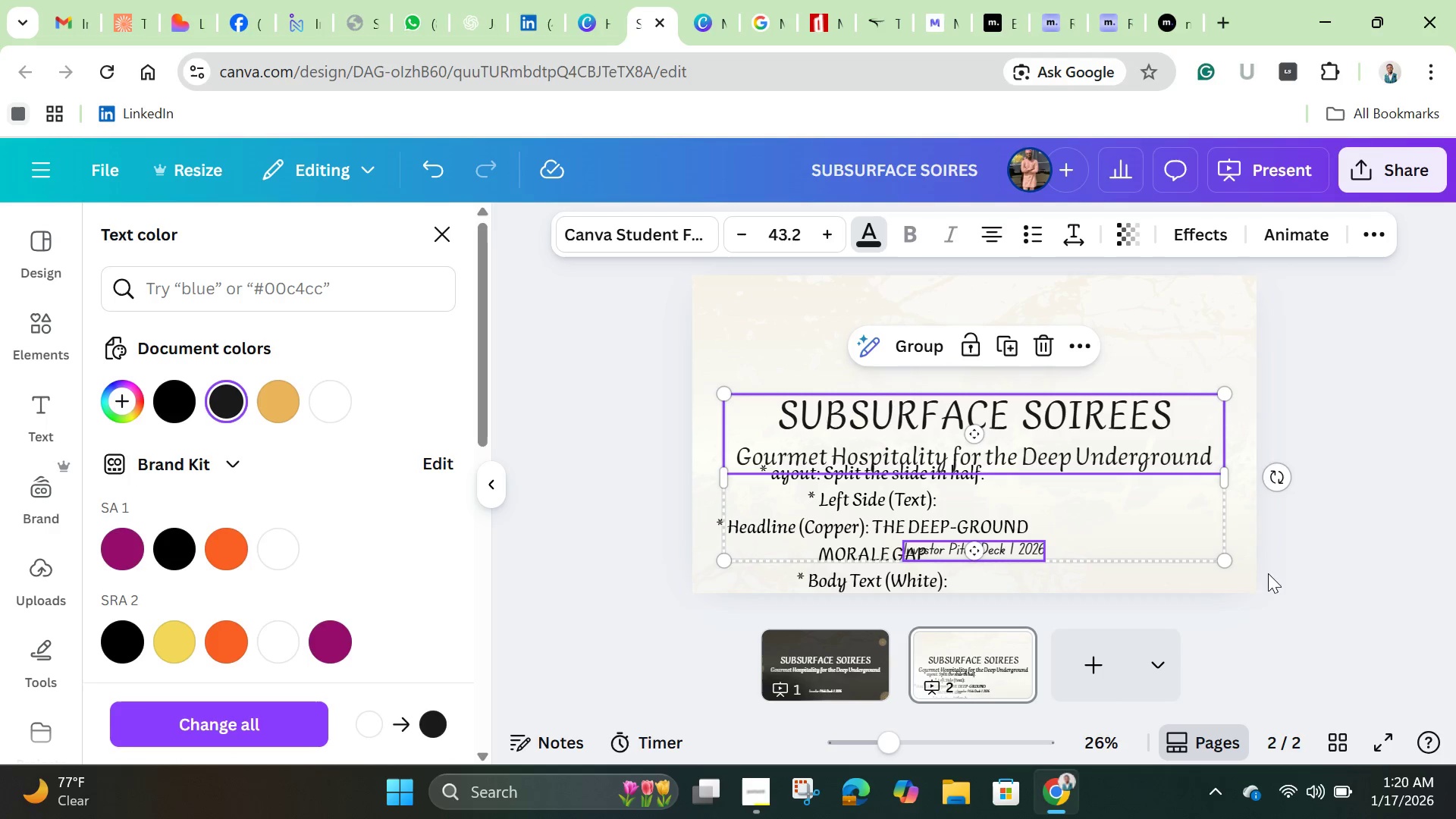 
left_click([1329, 472])
 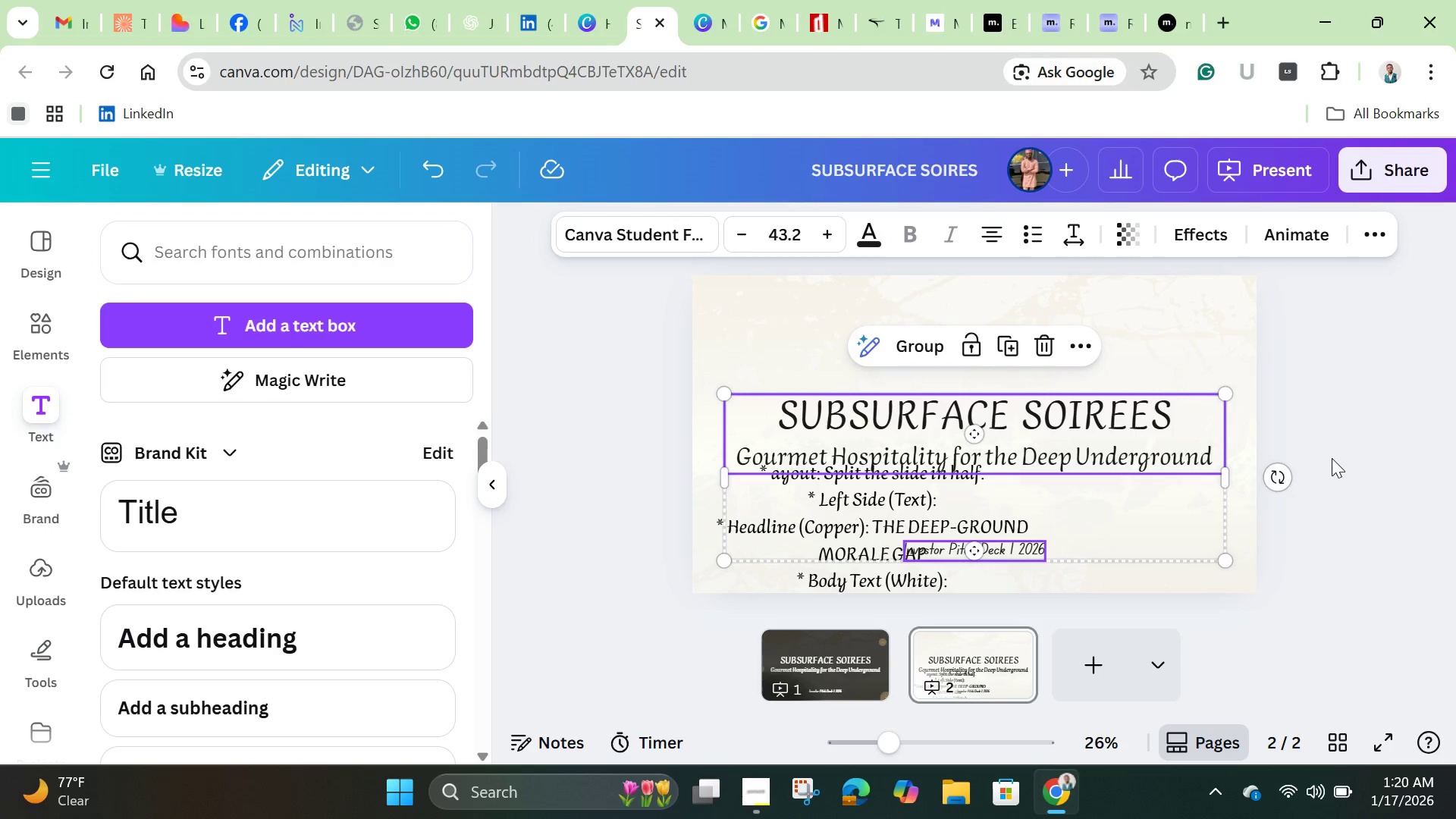 
left_click([1332, 458])
 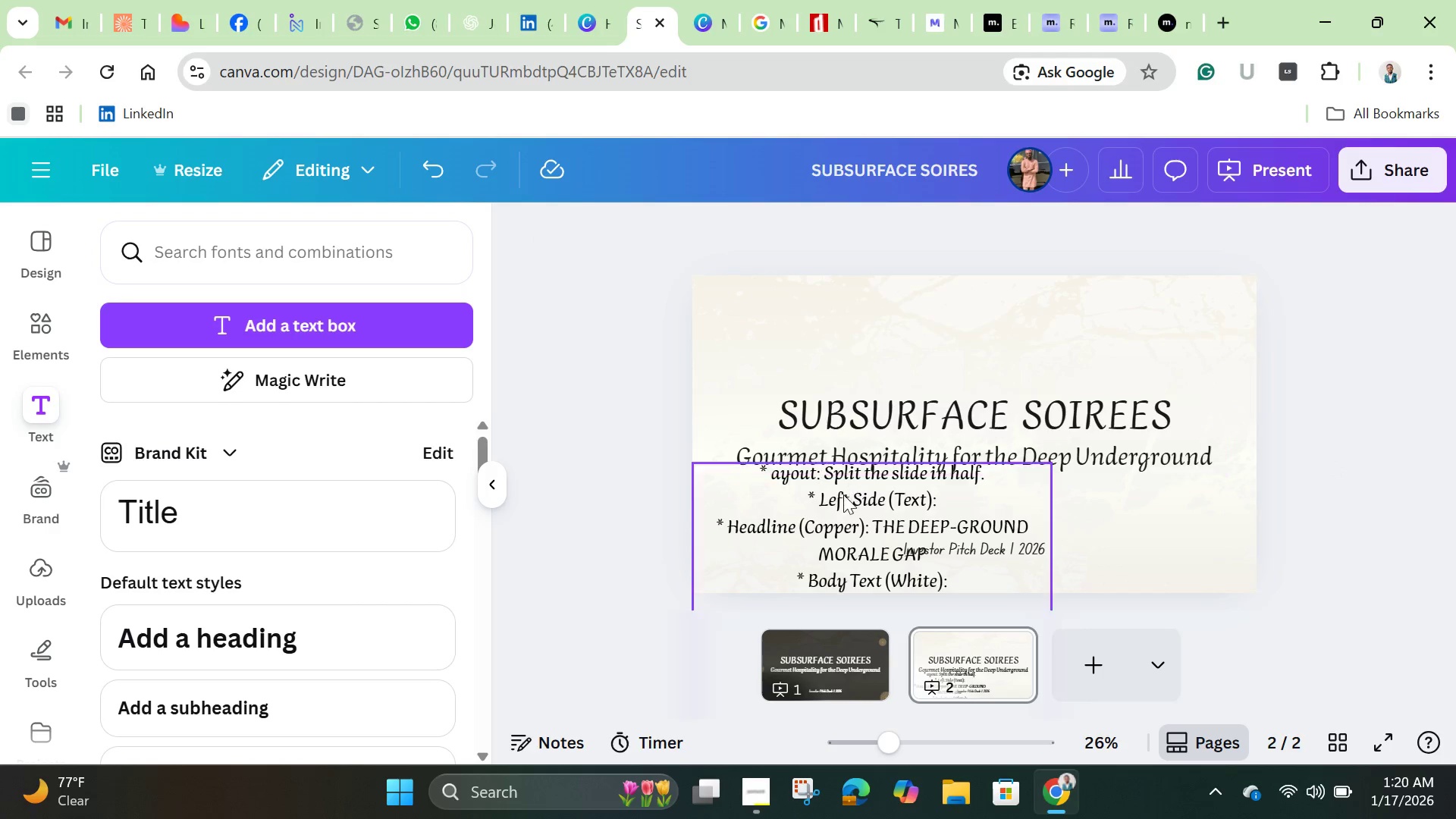 
left_click([844, 509])
 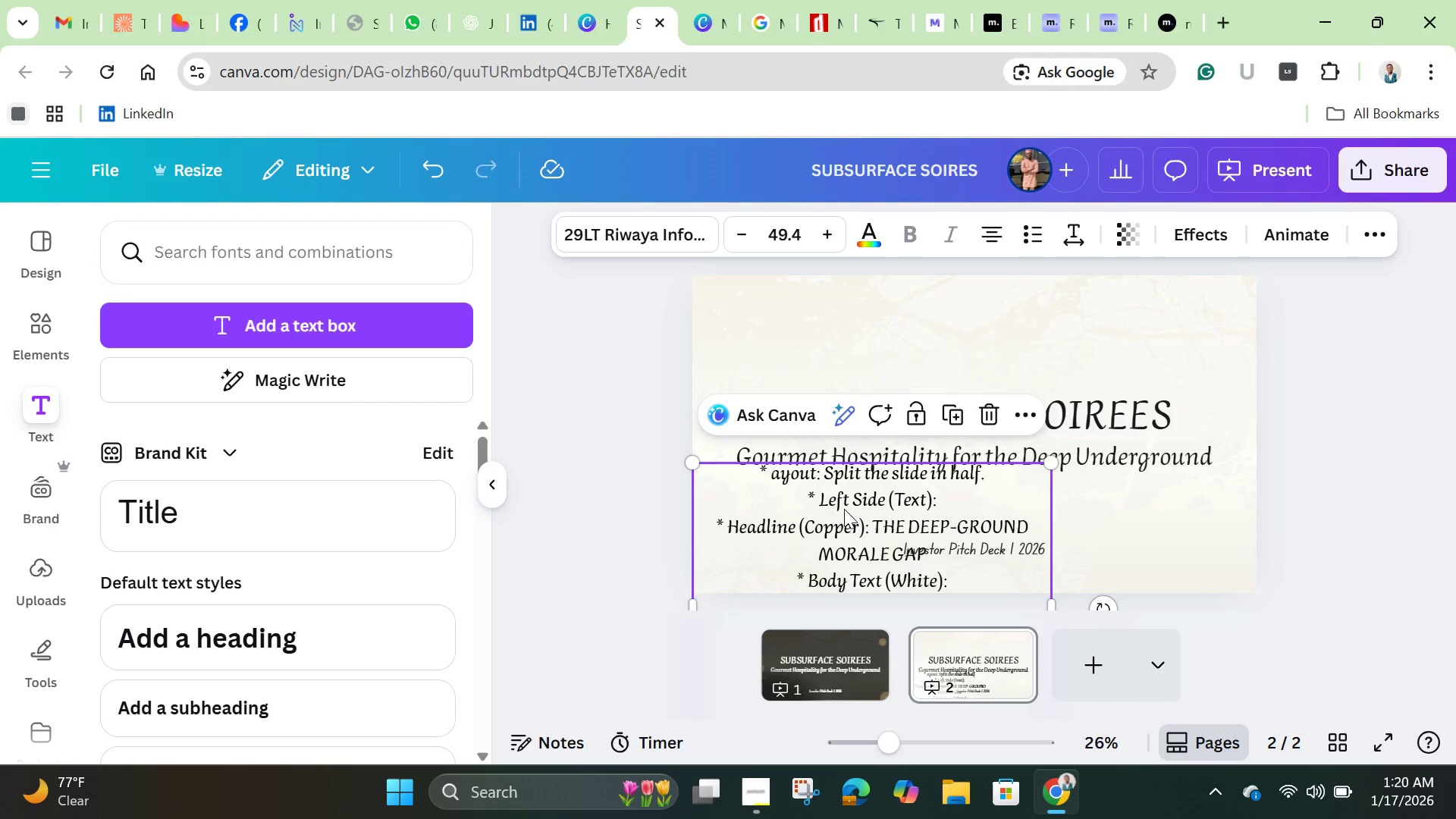 
left_click_drag(start_coordinate=[844, 509], to_coordinate=[728, 521])
 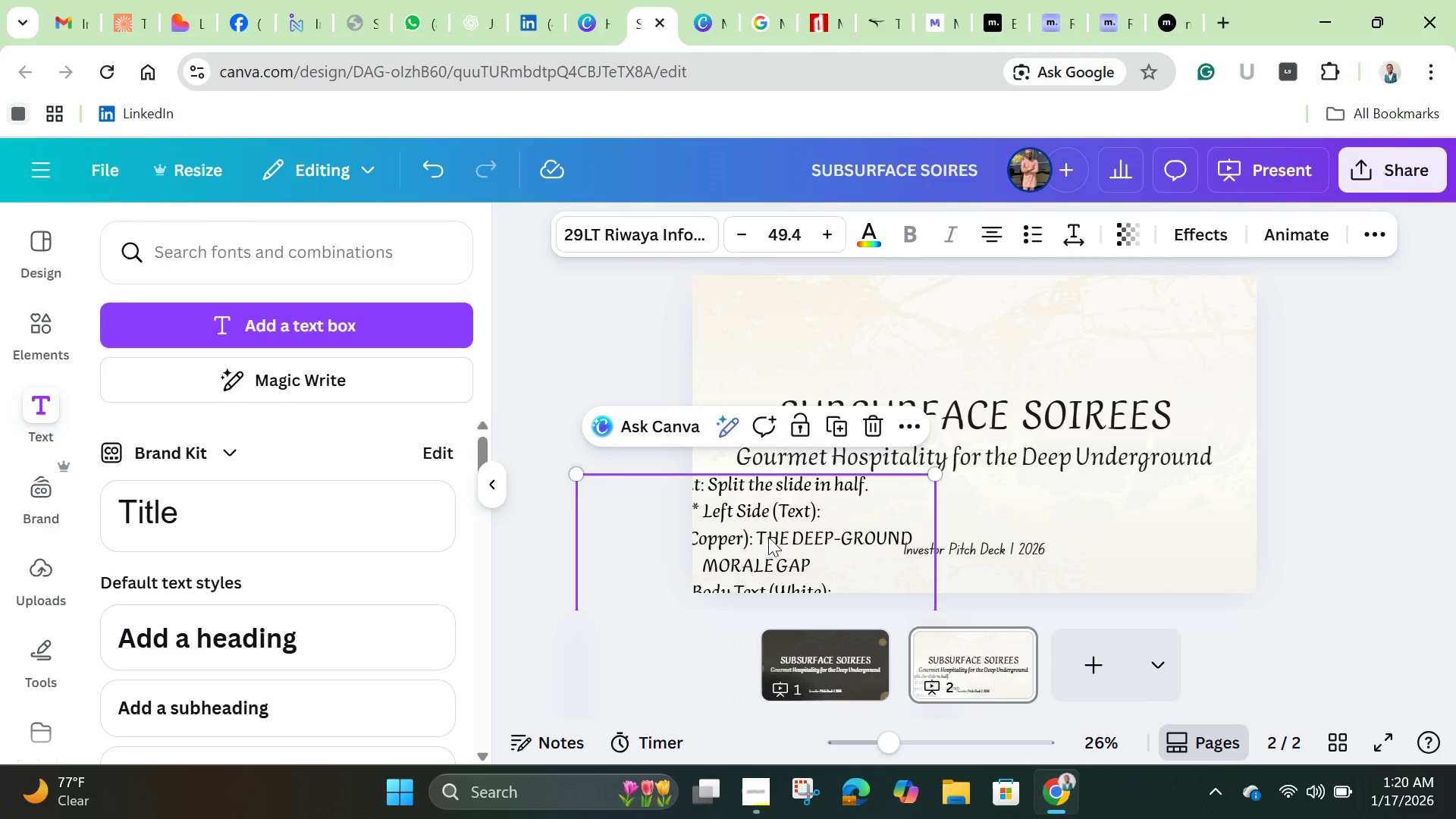 
left_click([768, 537])
 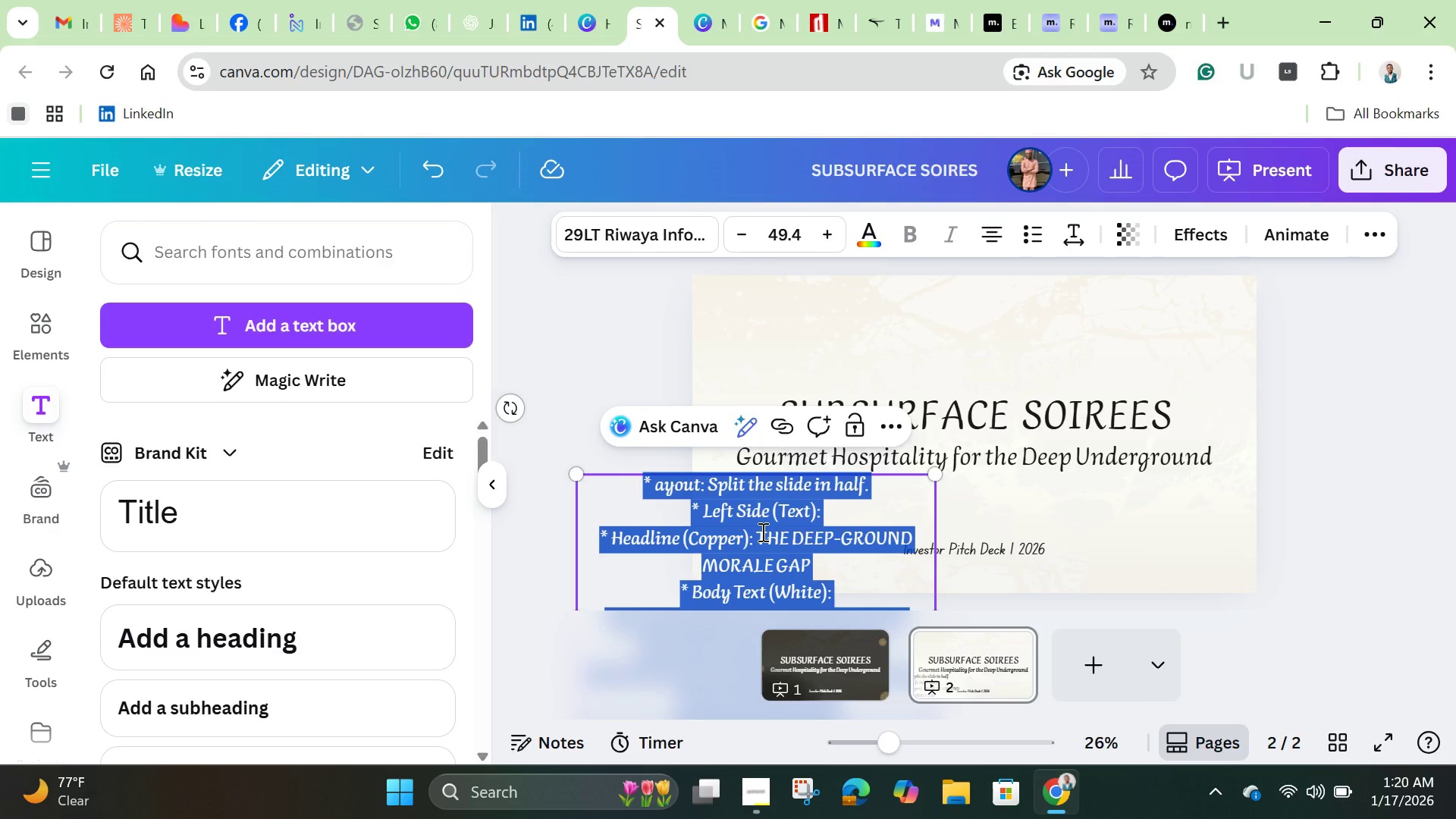 
left_click([761, 532])
 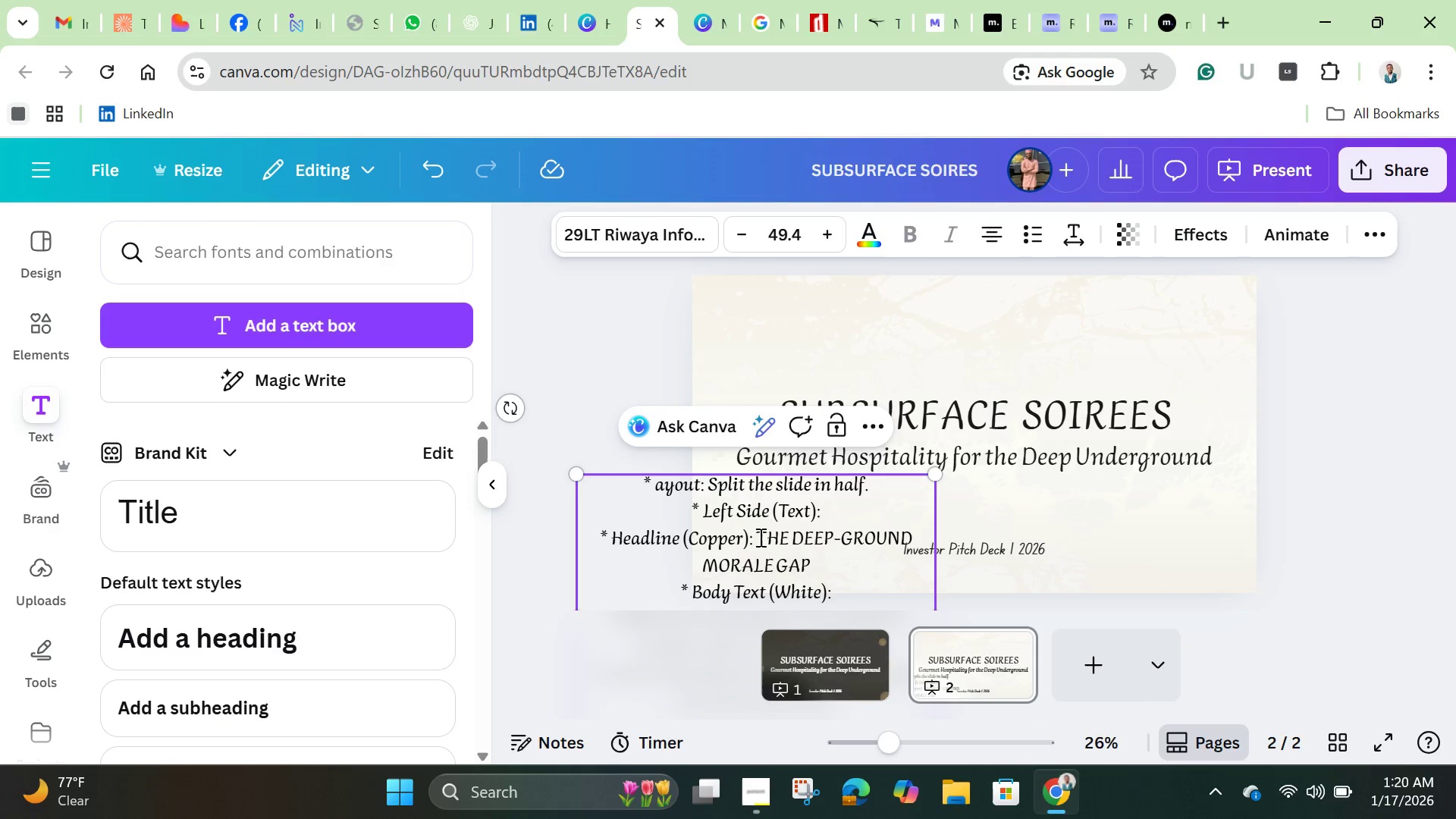 
left_click_drag(start_coordinate=[759, 537], to_coordinate=[834, 578])
 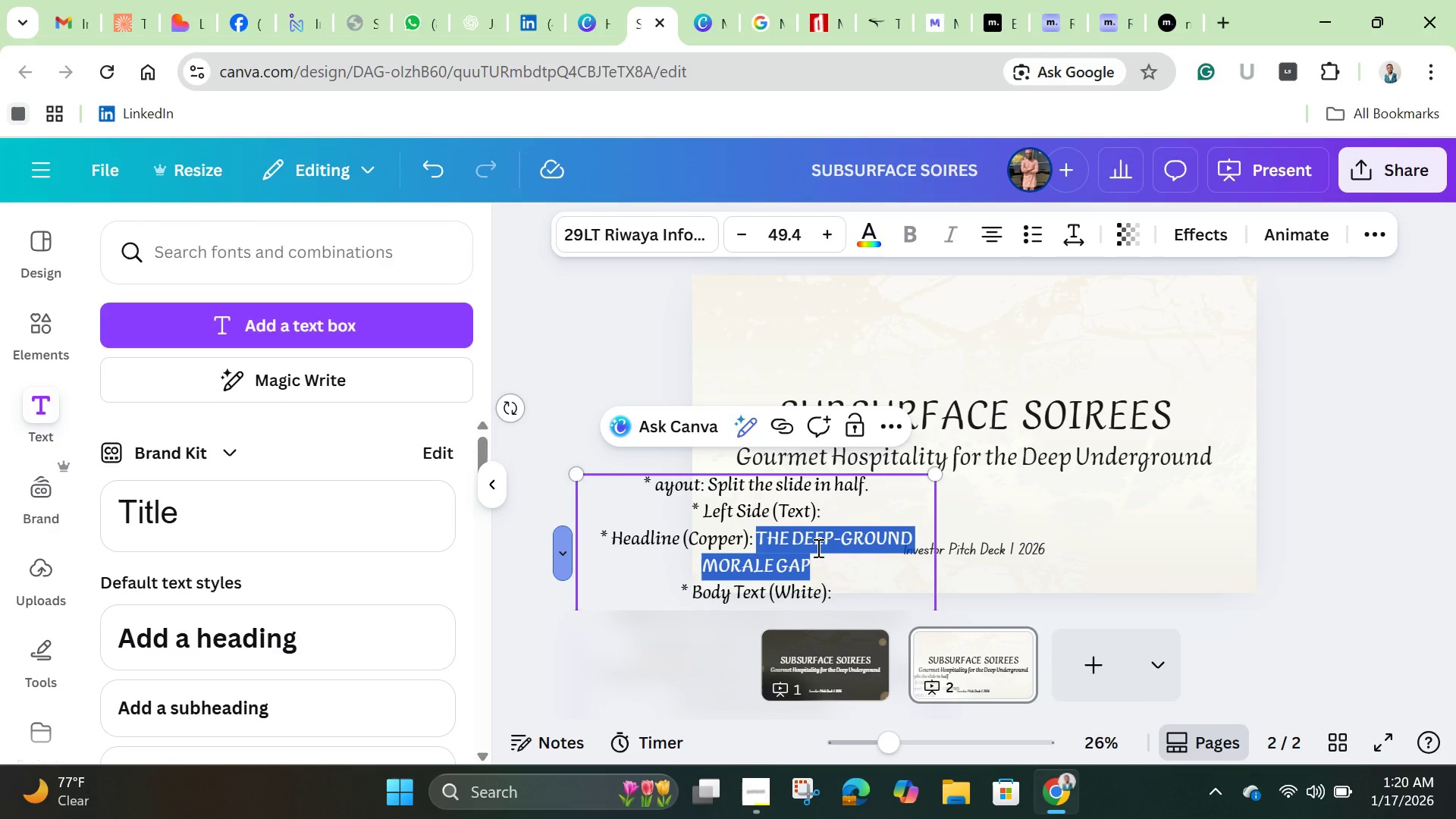 
right_click([817, 548])
 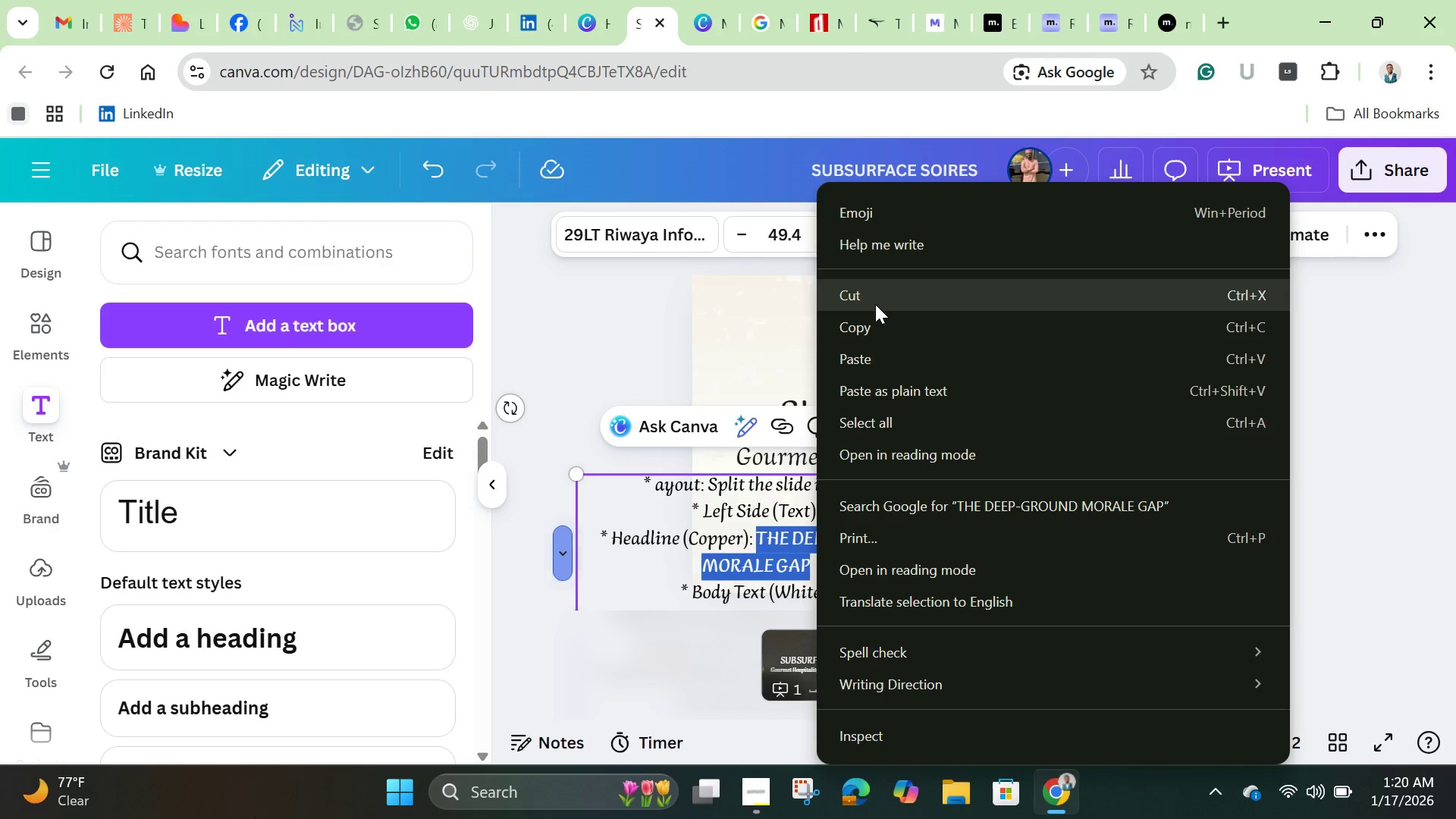 
left_click([875, 297])
 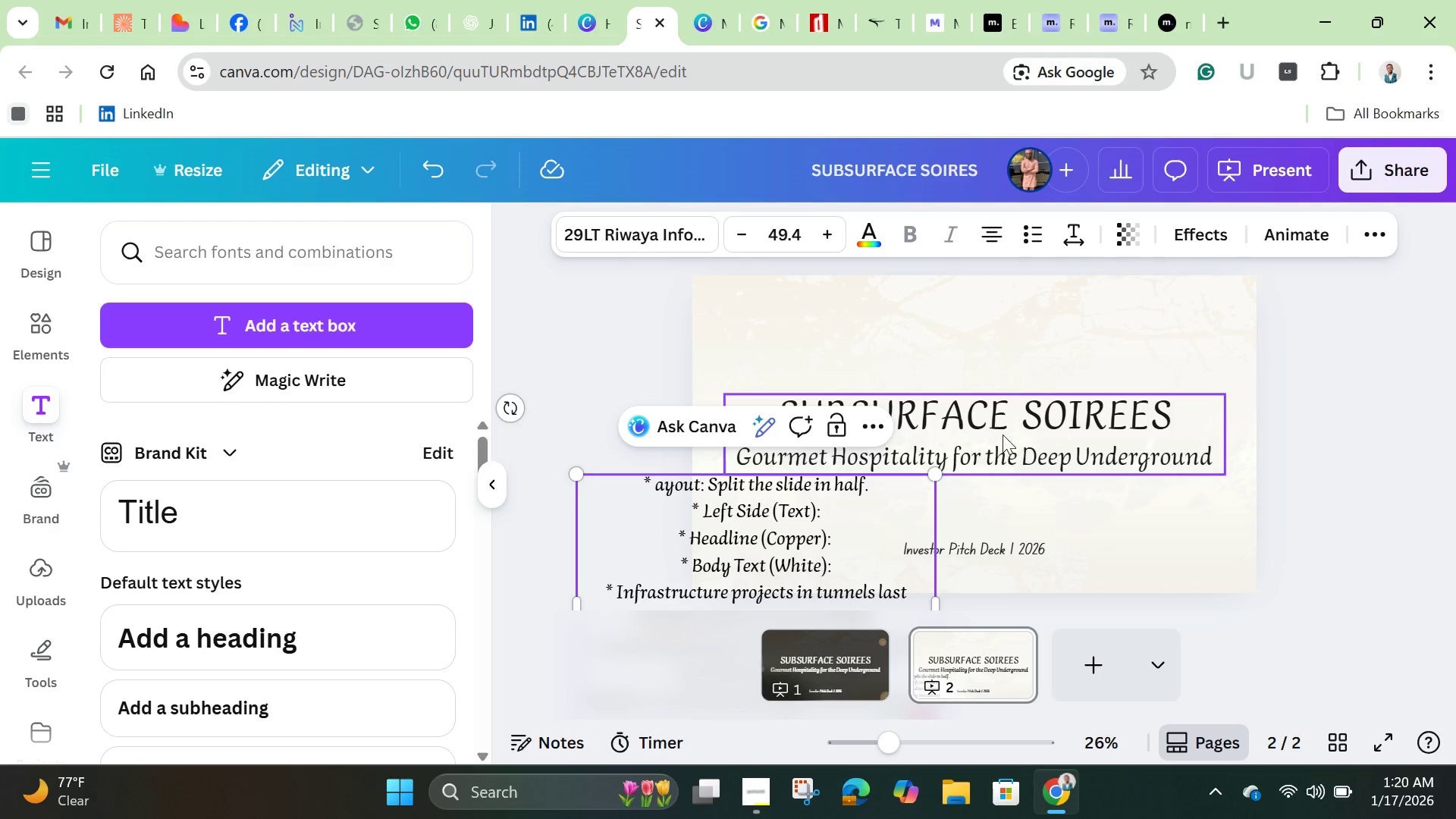 
left_click([1001, 413])
 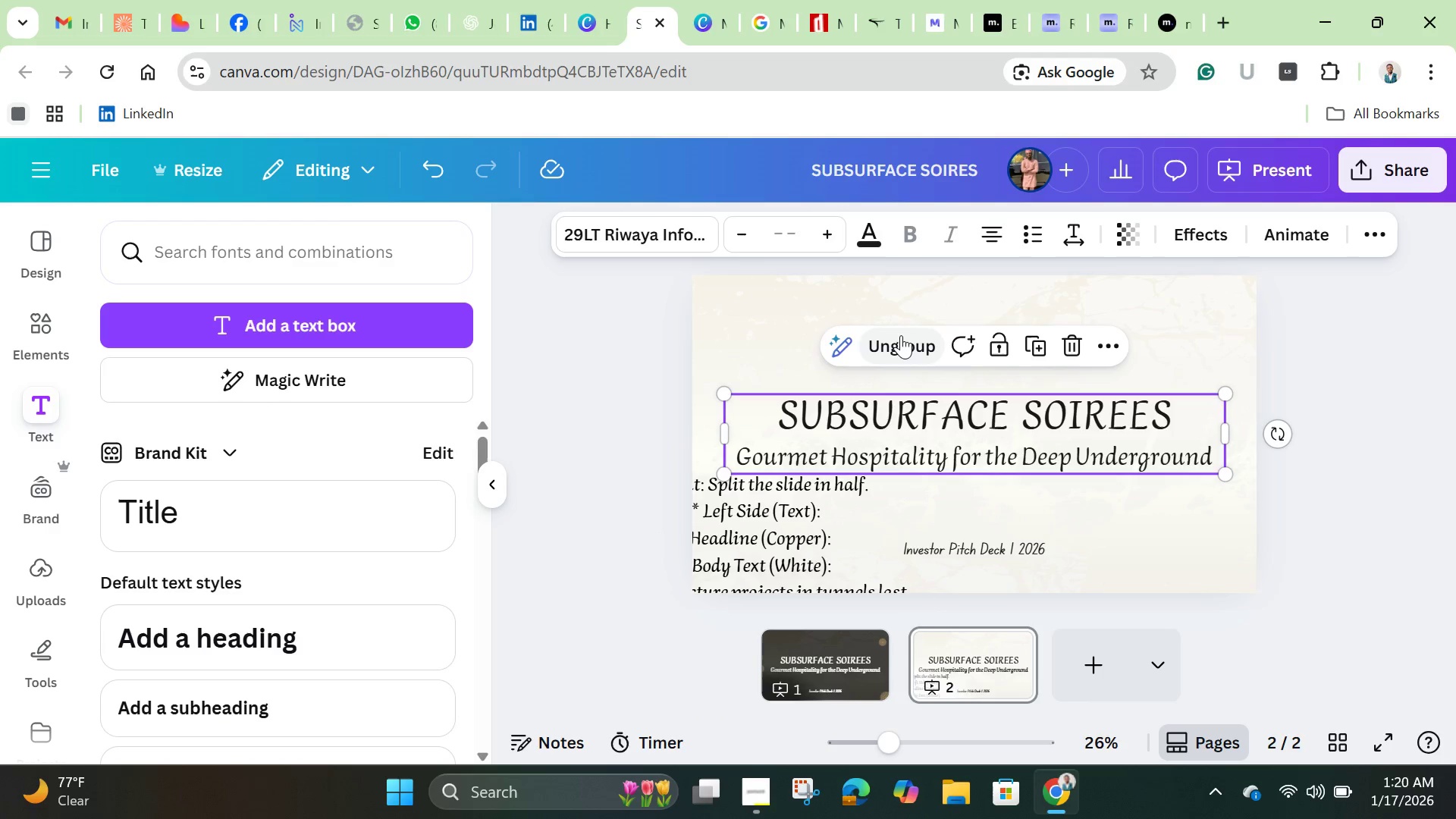 
left_click([901, 335])
 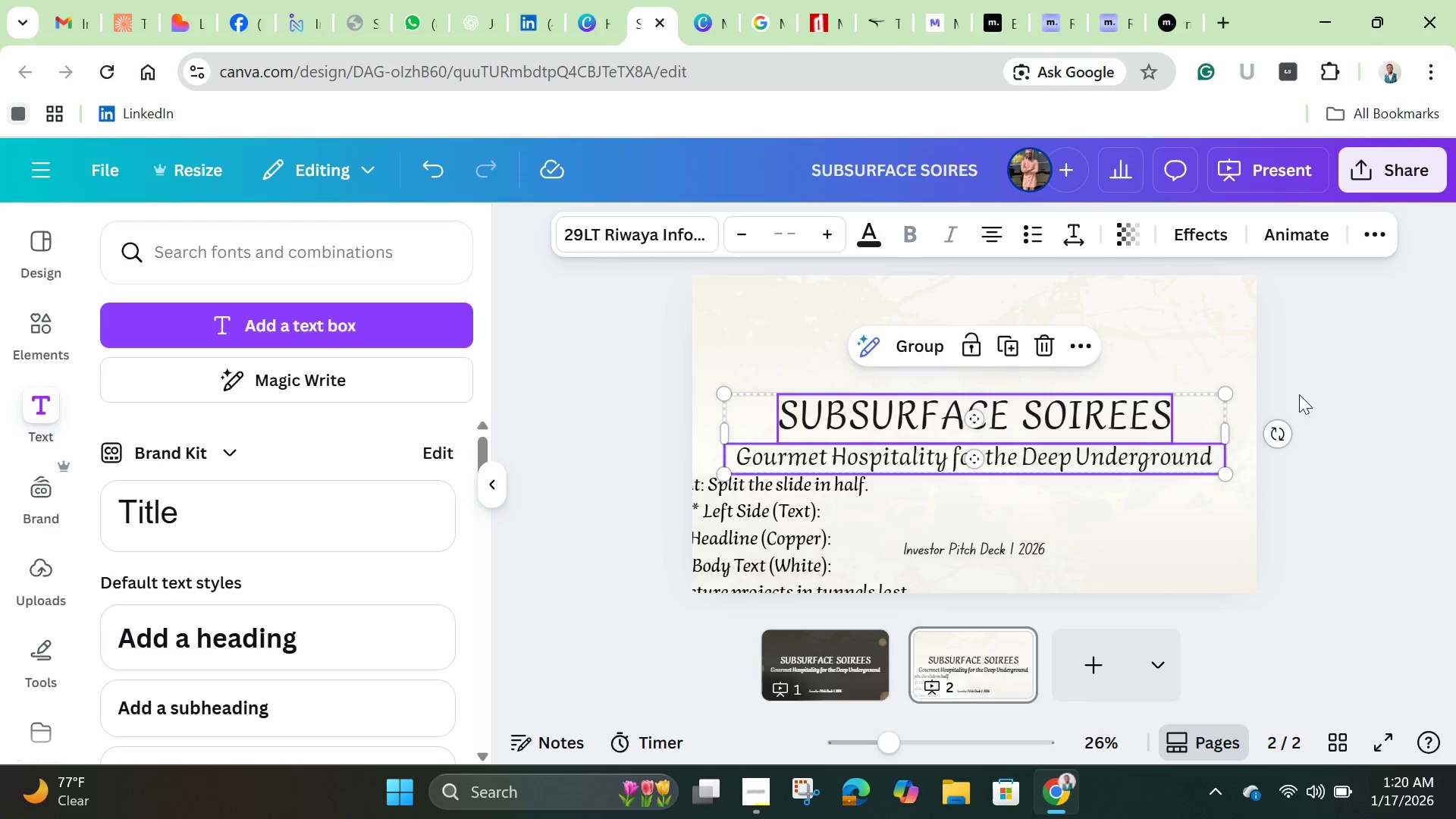 
left_click([1301, 393])
 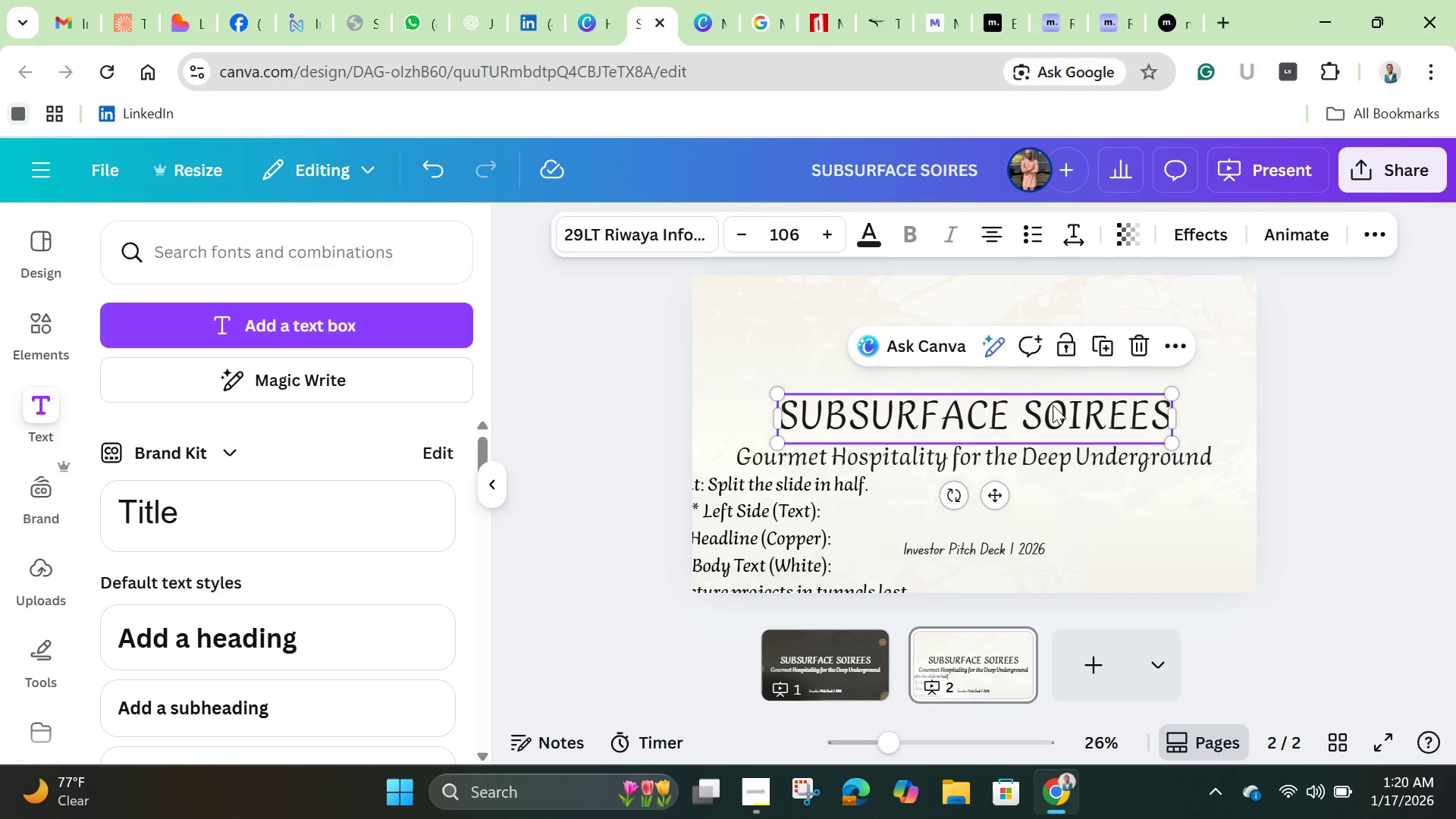 
double_click([1053, 405])
 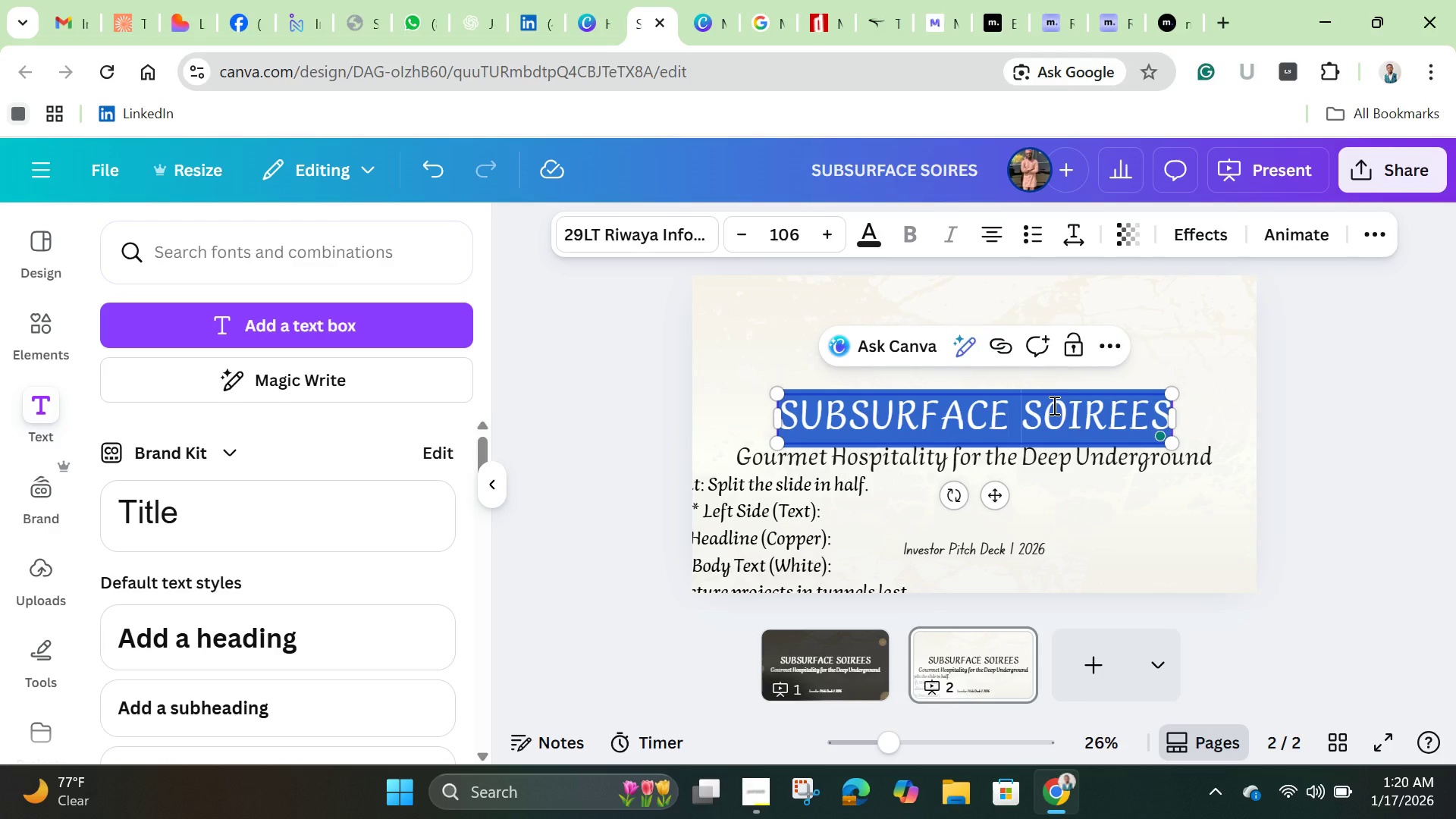 
key(Backspace)
 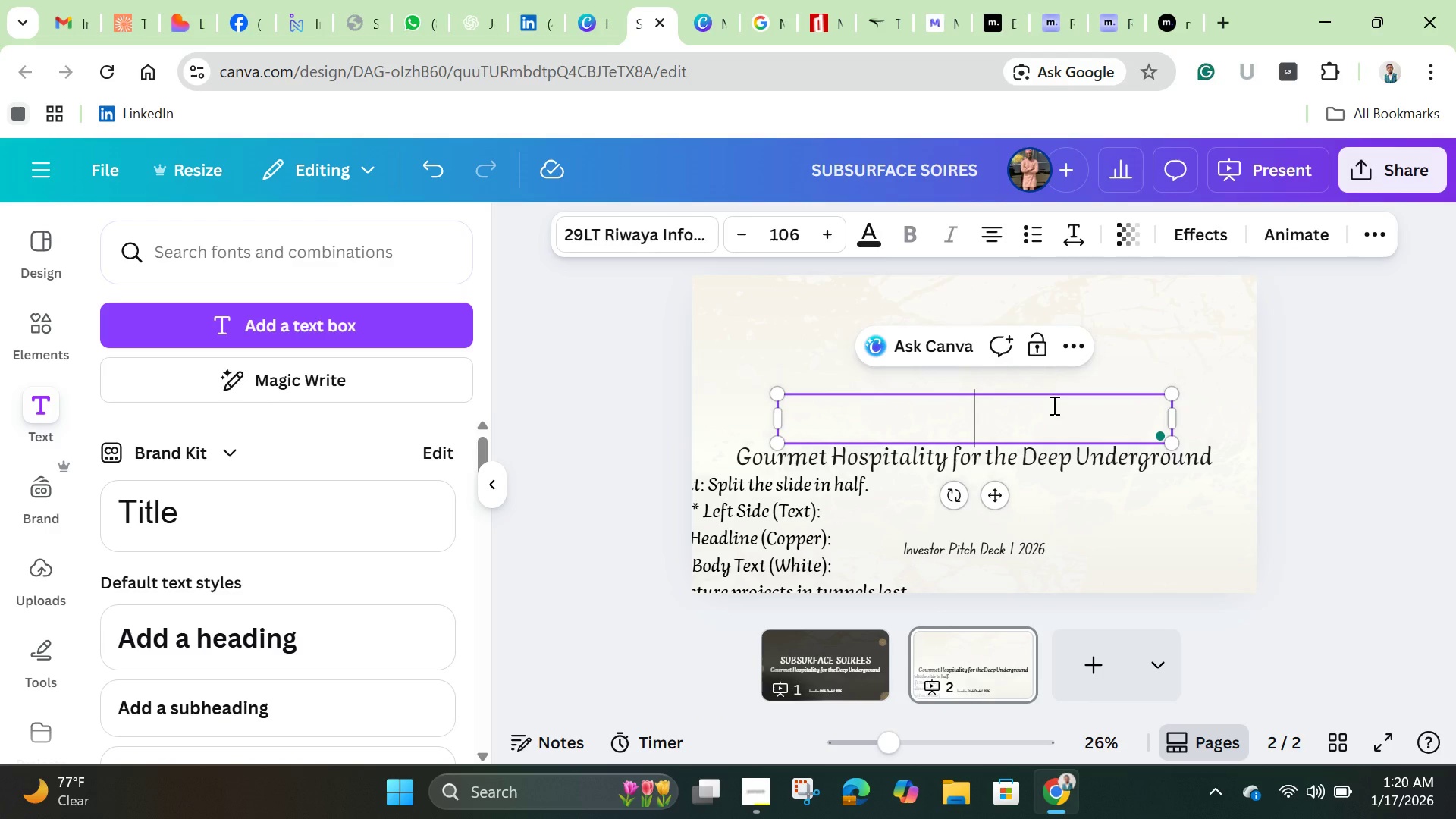 
key(Control+V)
 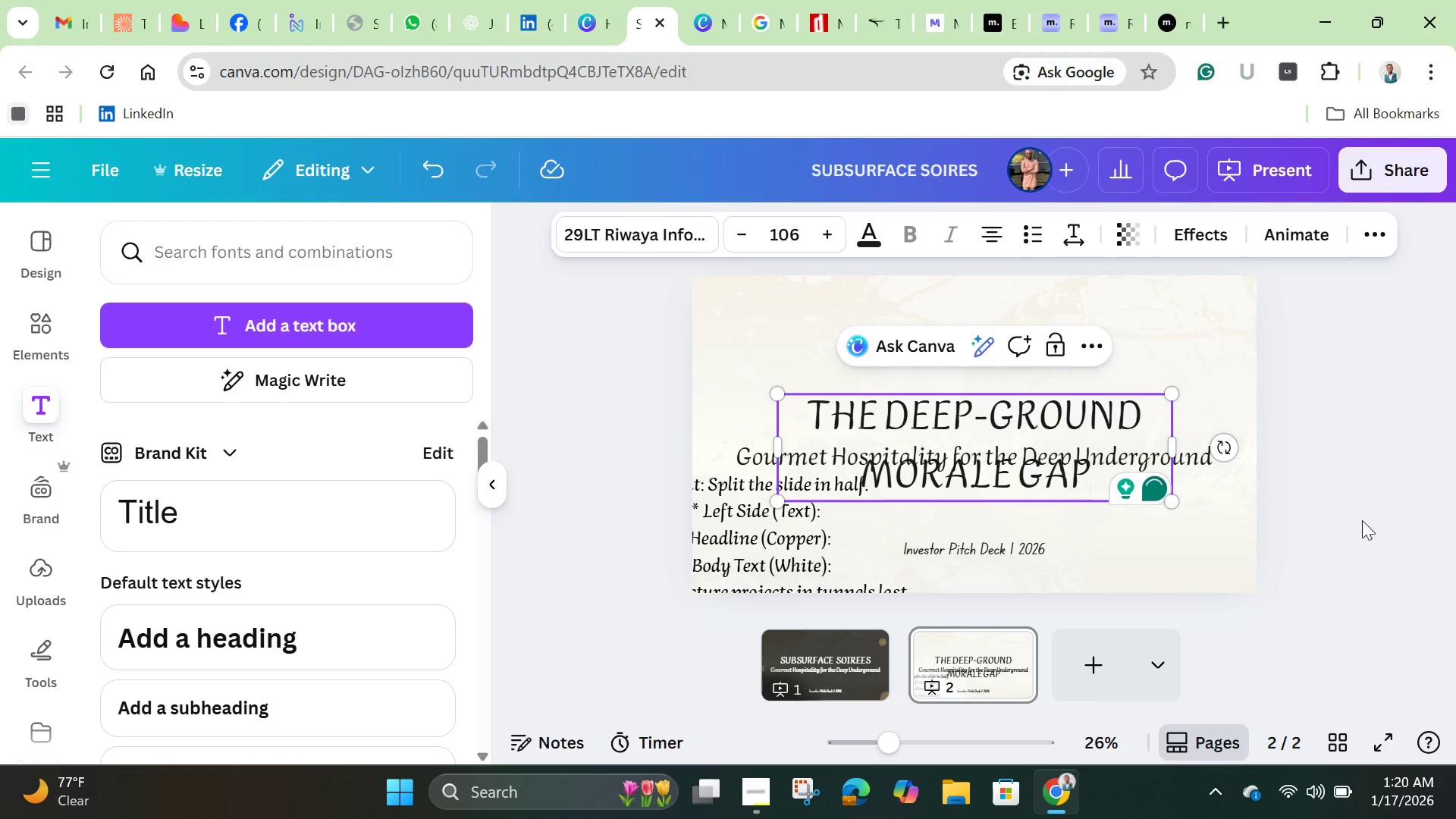 
left_click([1314, 365])
 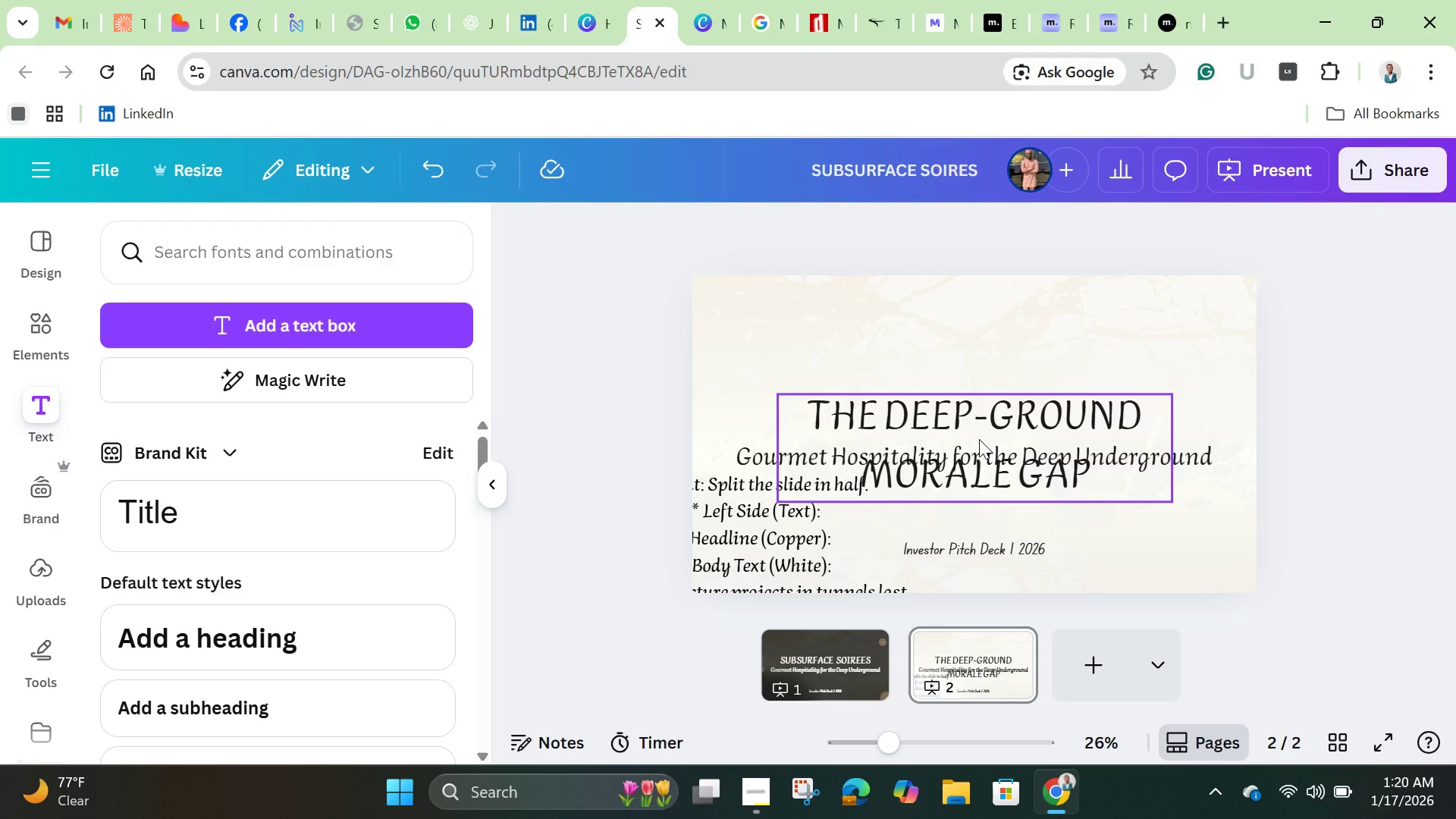 
left_click_drag(start_coordinate=[979, 439], to_coordinate=[974, 356])
 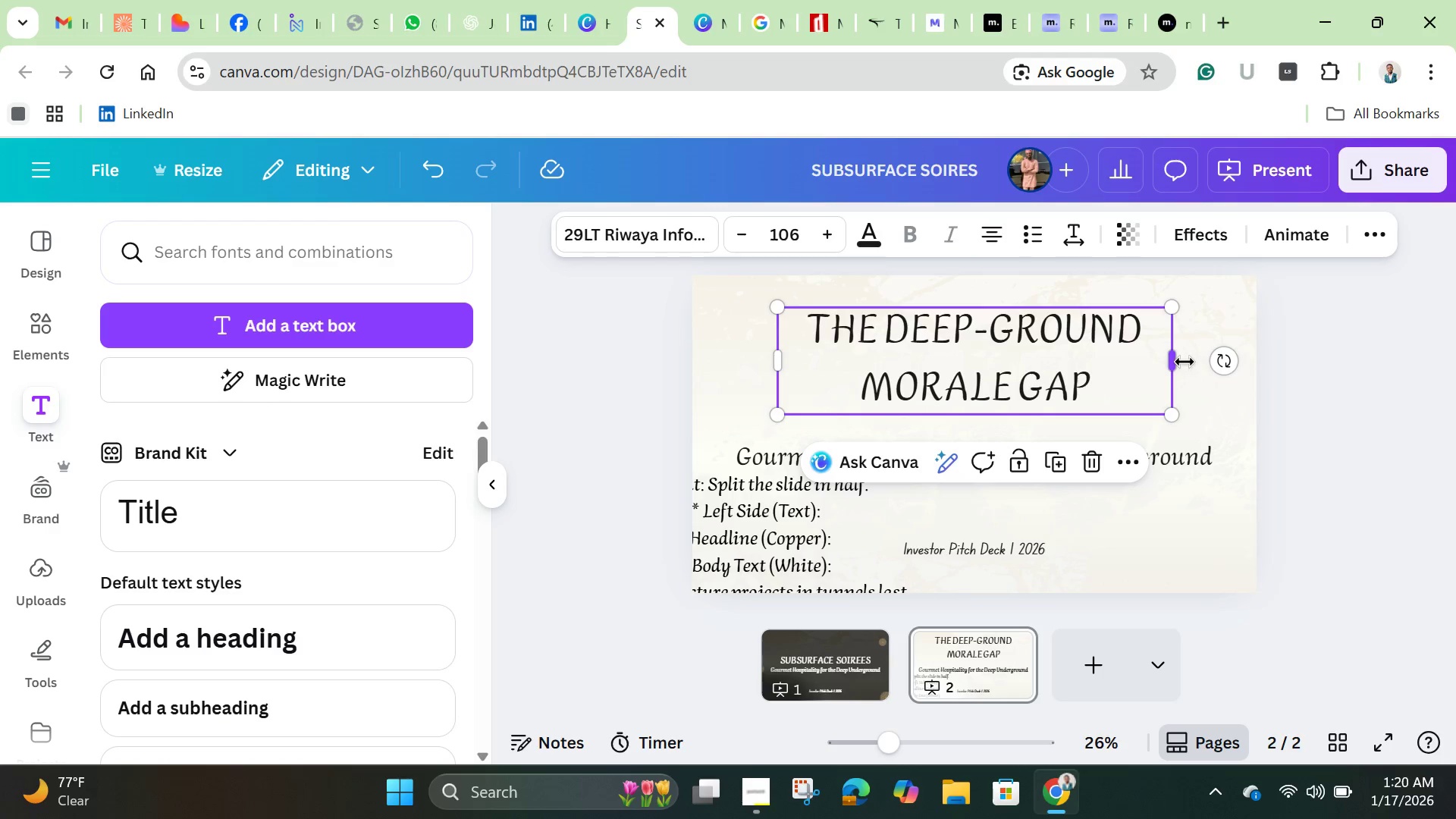 
left_click_drag(start_coordinate=[1177, 358], to_coordinate=[1372, 381])
 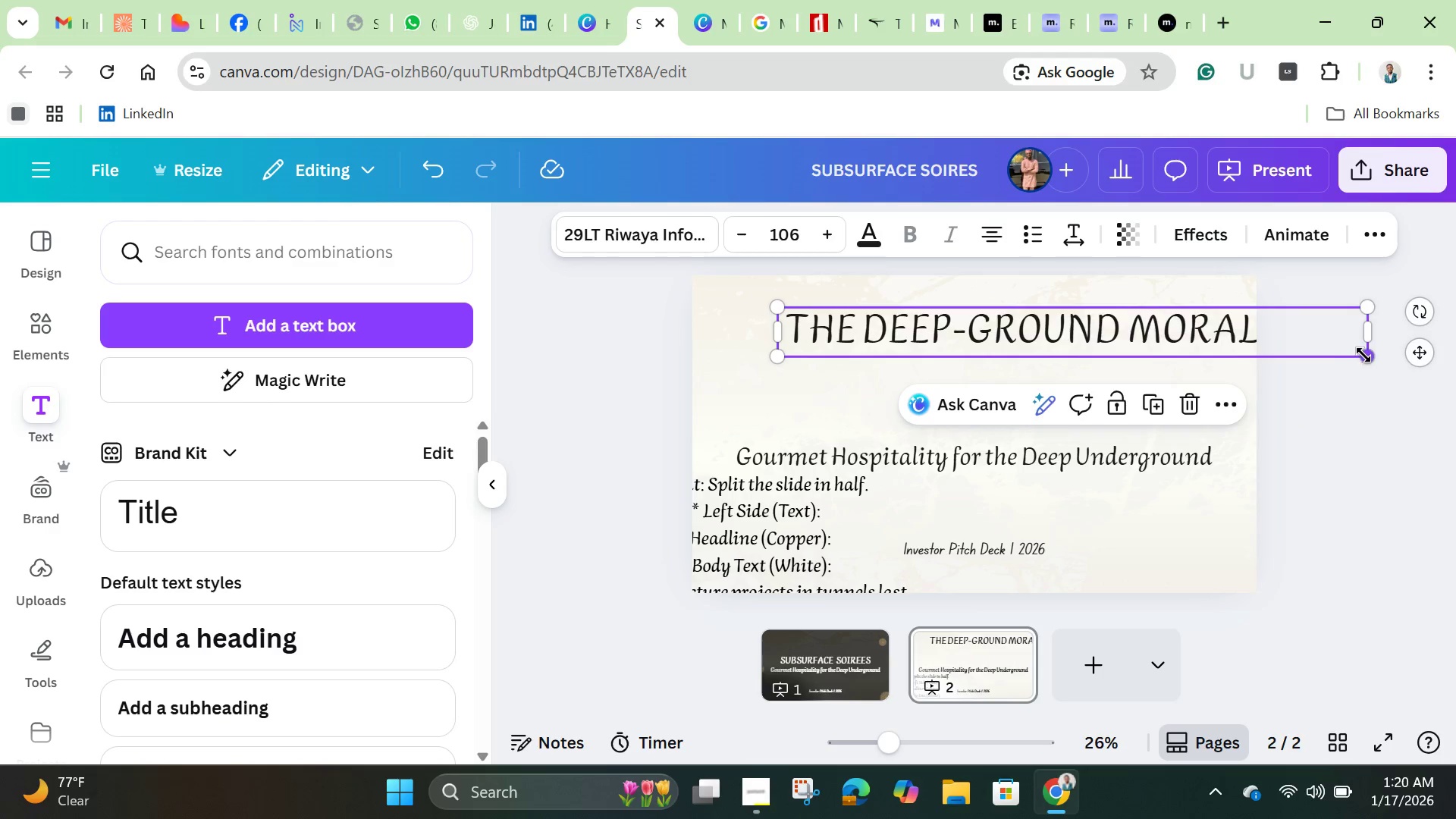 
left_click_drag(start_coordinate=[1365, 355], to_coordinate=[1156, 344])
 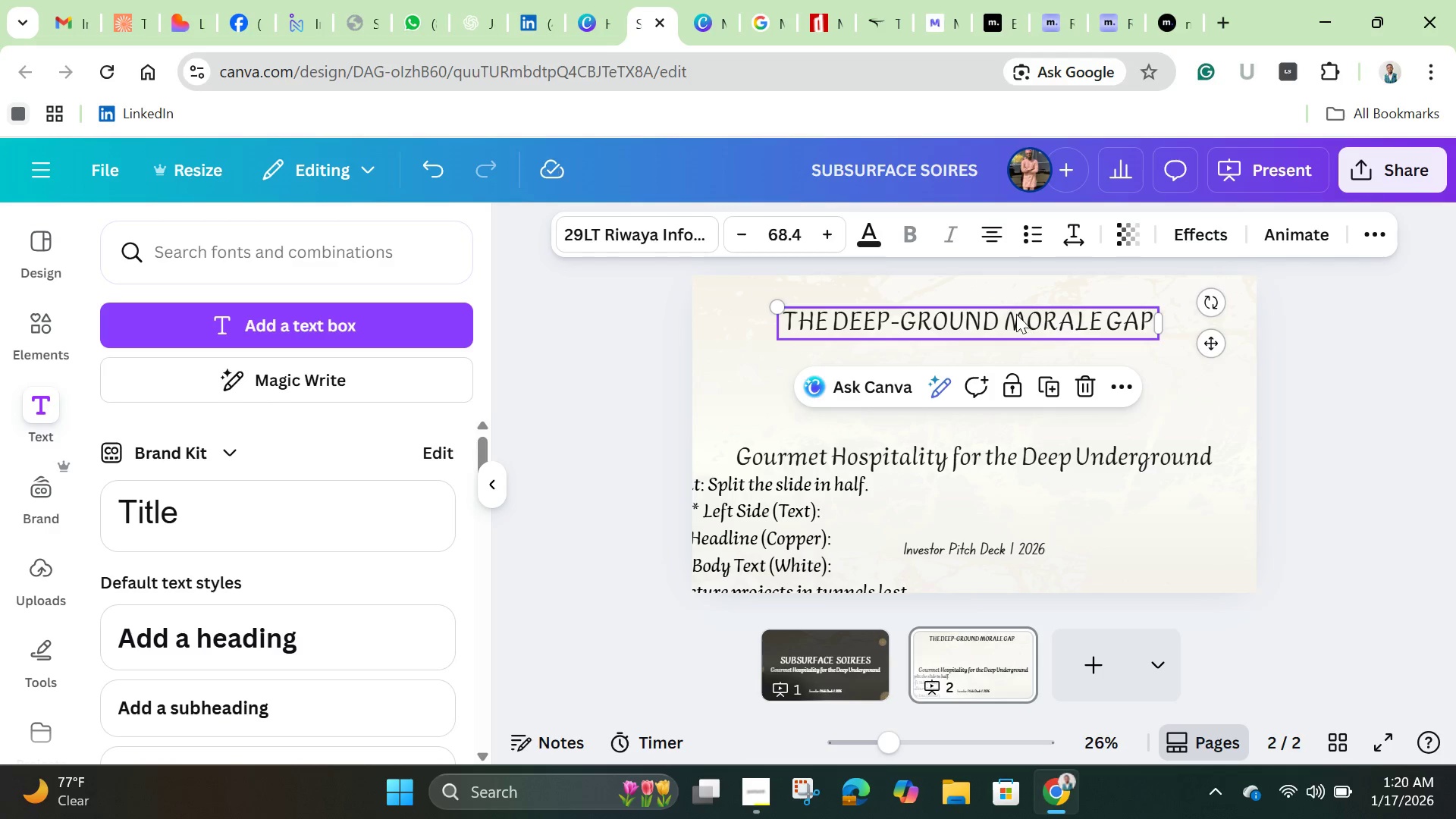 
left_click_drag(start_coordinate=[1016, 314], to_coordinate=[1025, 310])
 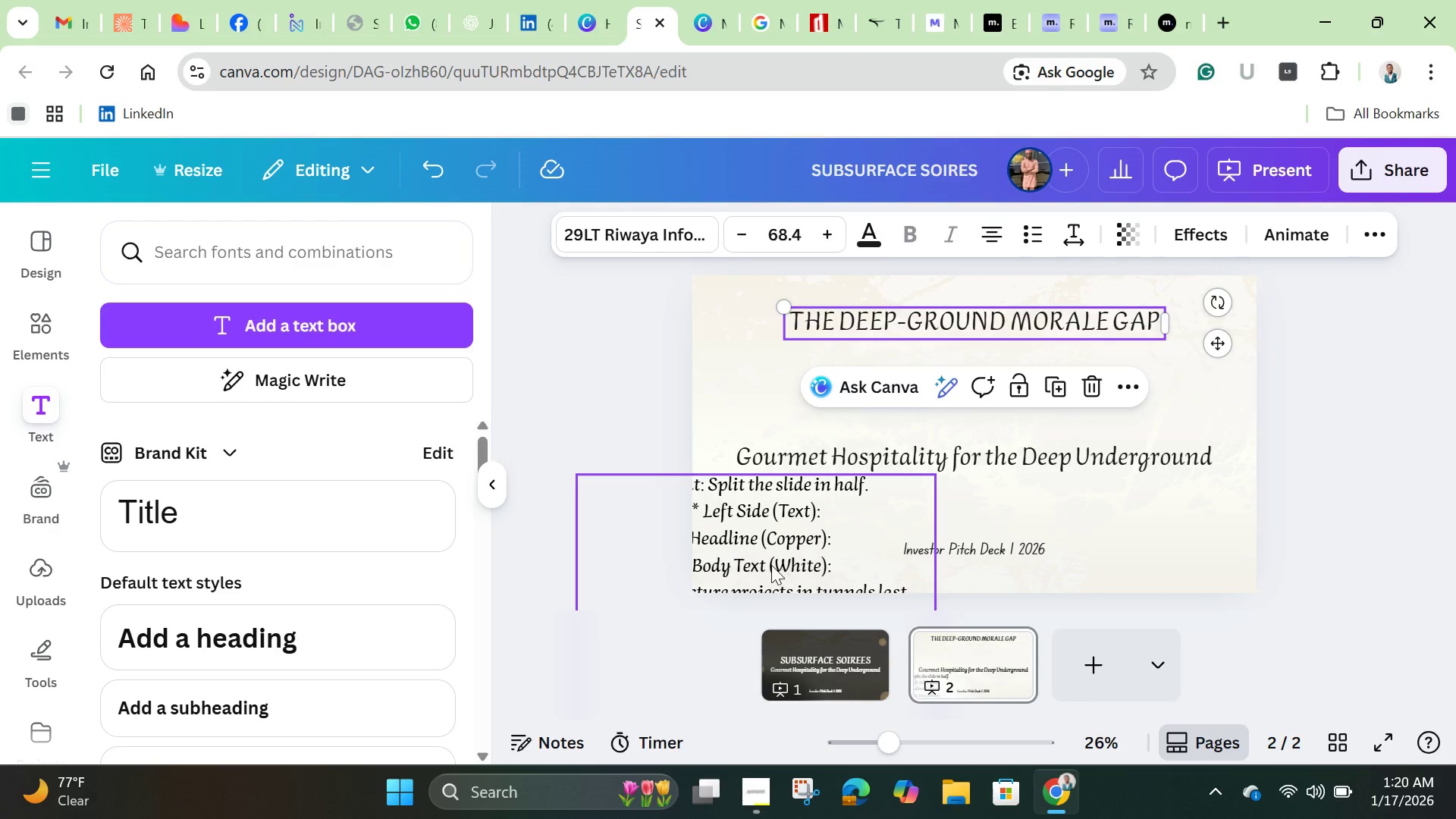 
left_click([771, 565])
 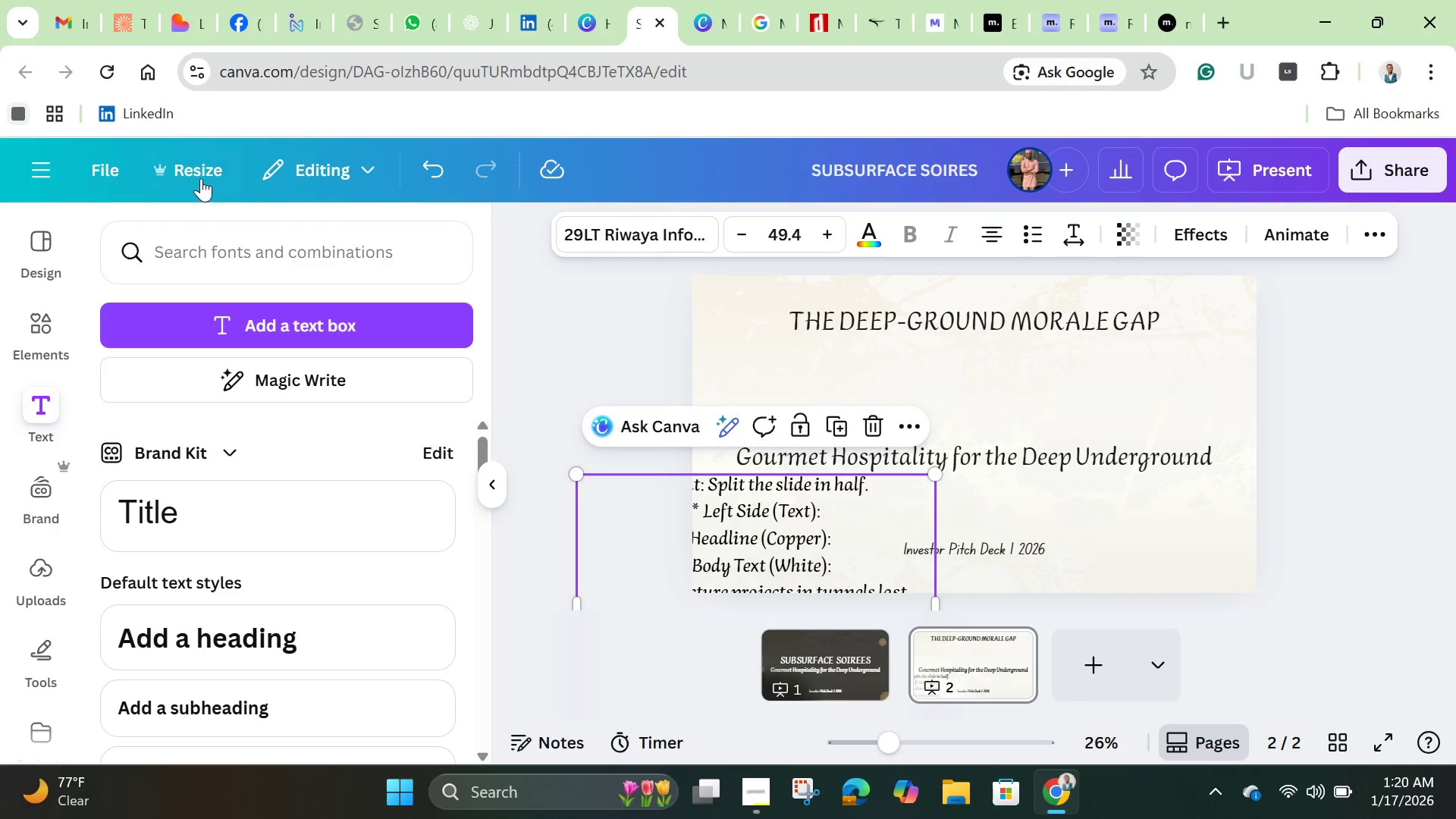 
mouse_move([114, 175])
 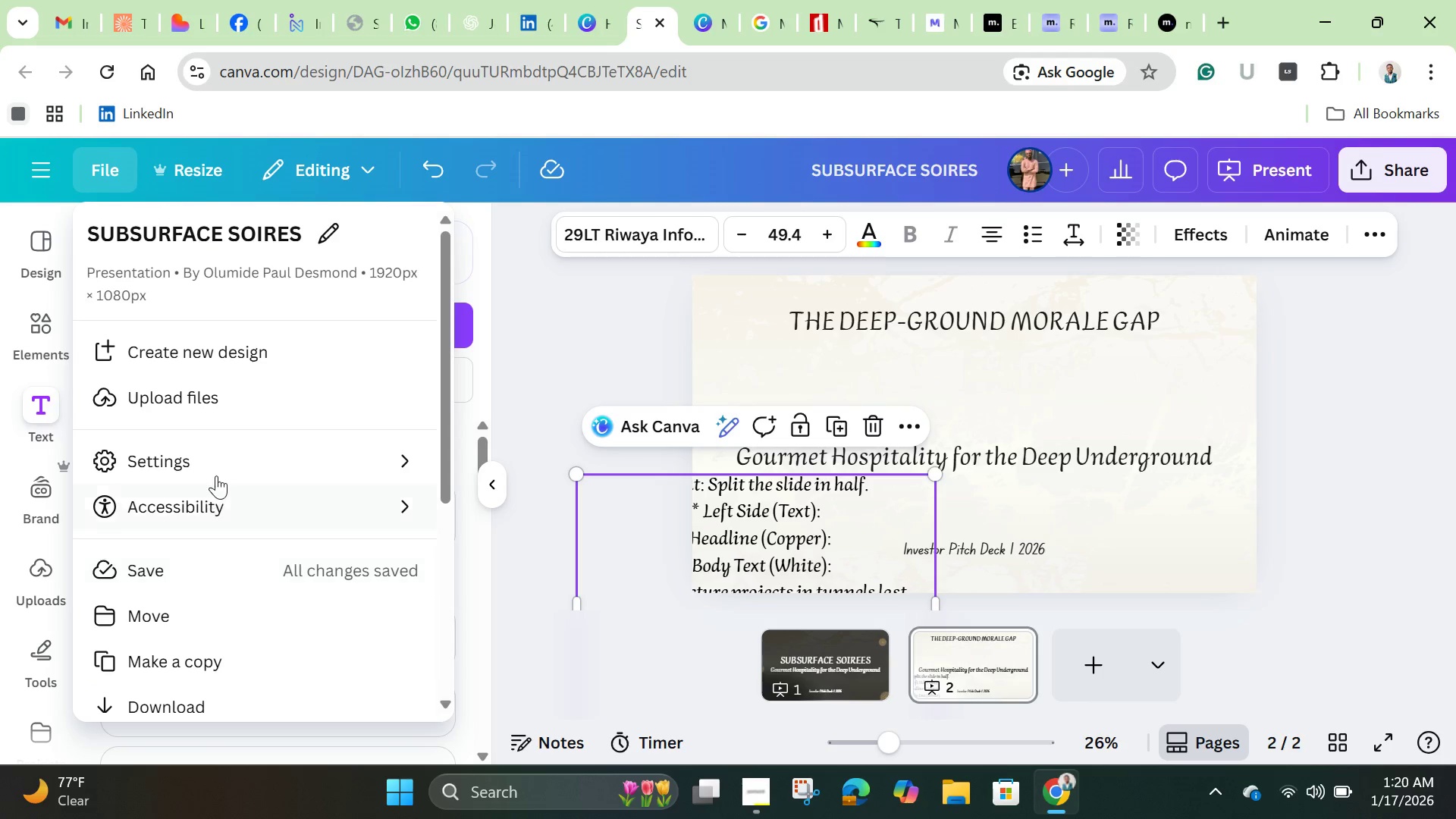 
left_click([216, 463])
 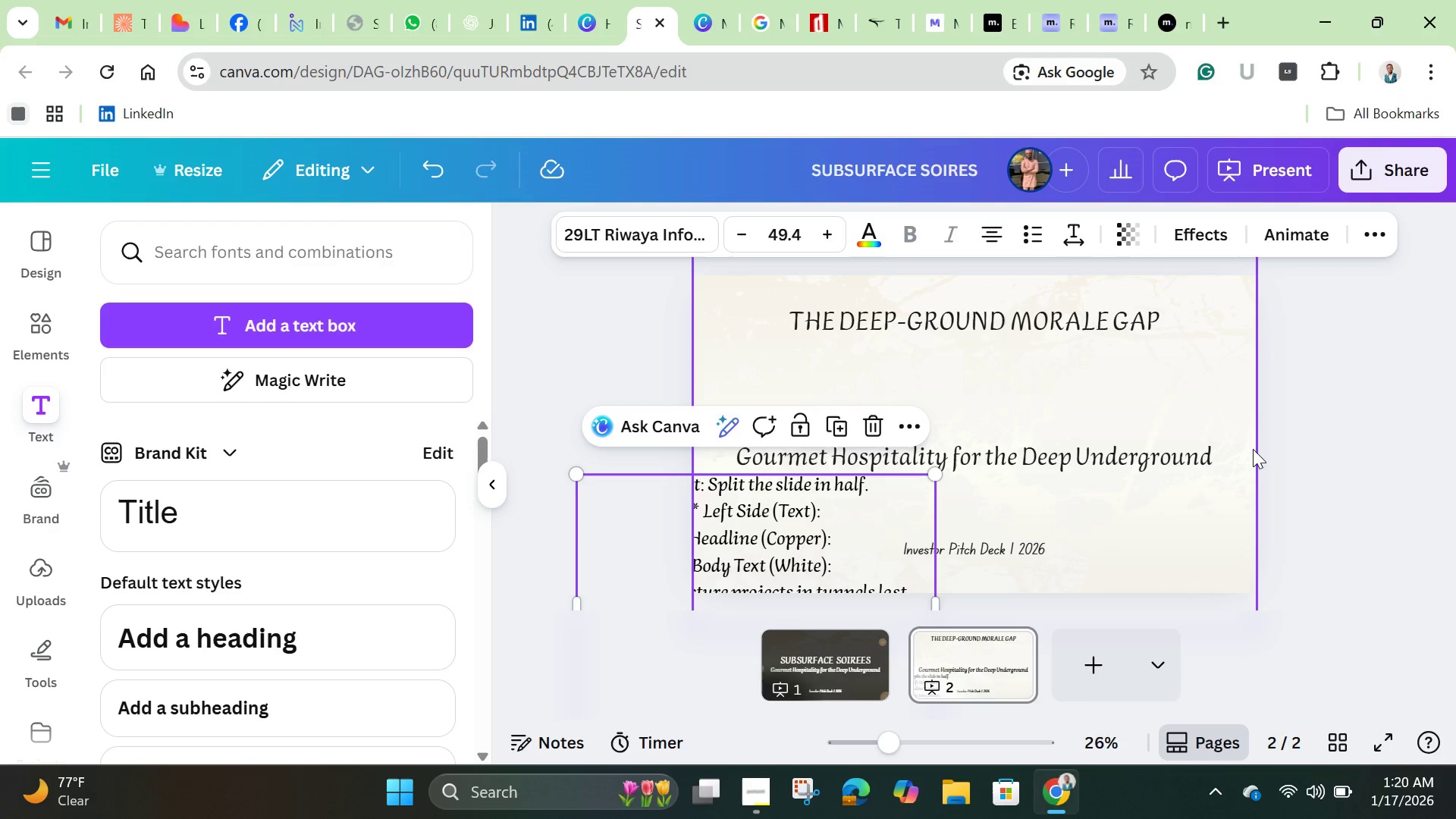 
wait(7.64)
 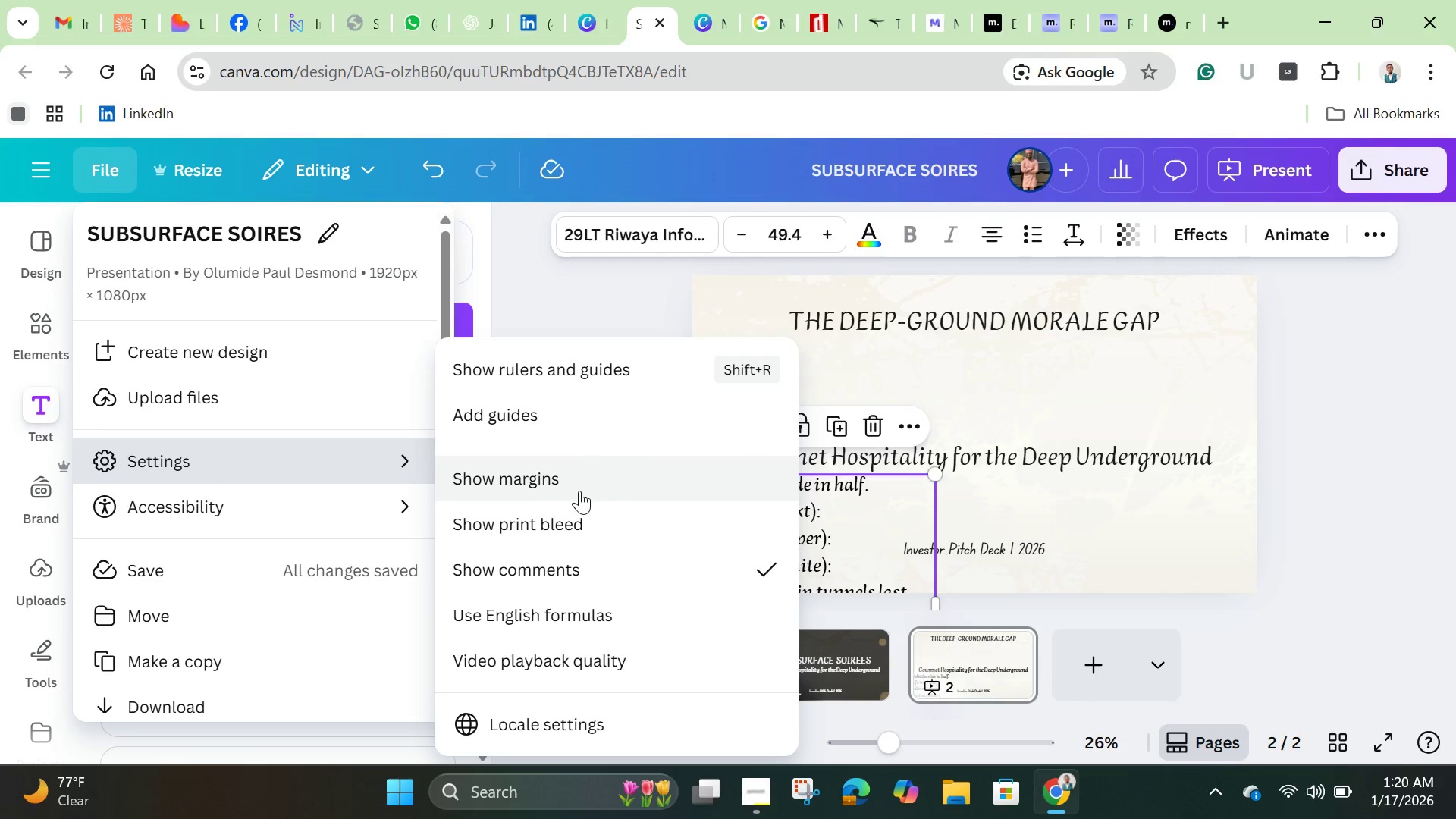 
left_click([1323, 396])
 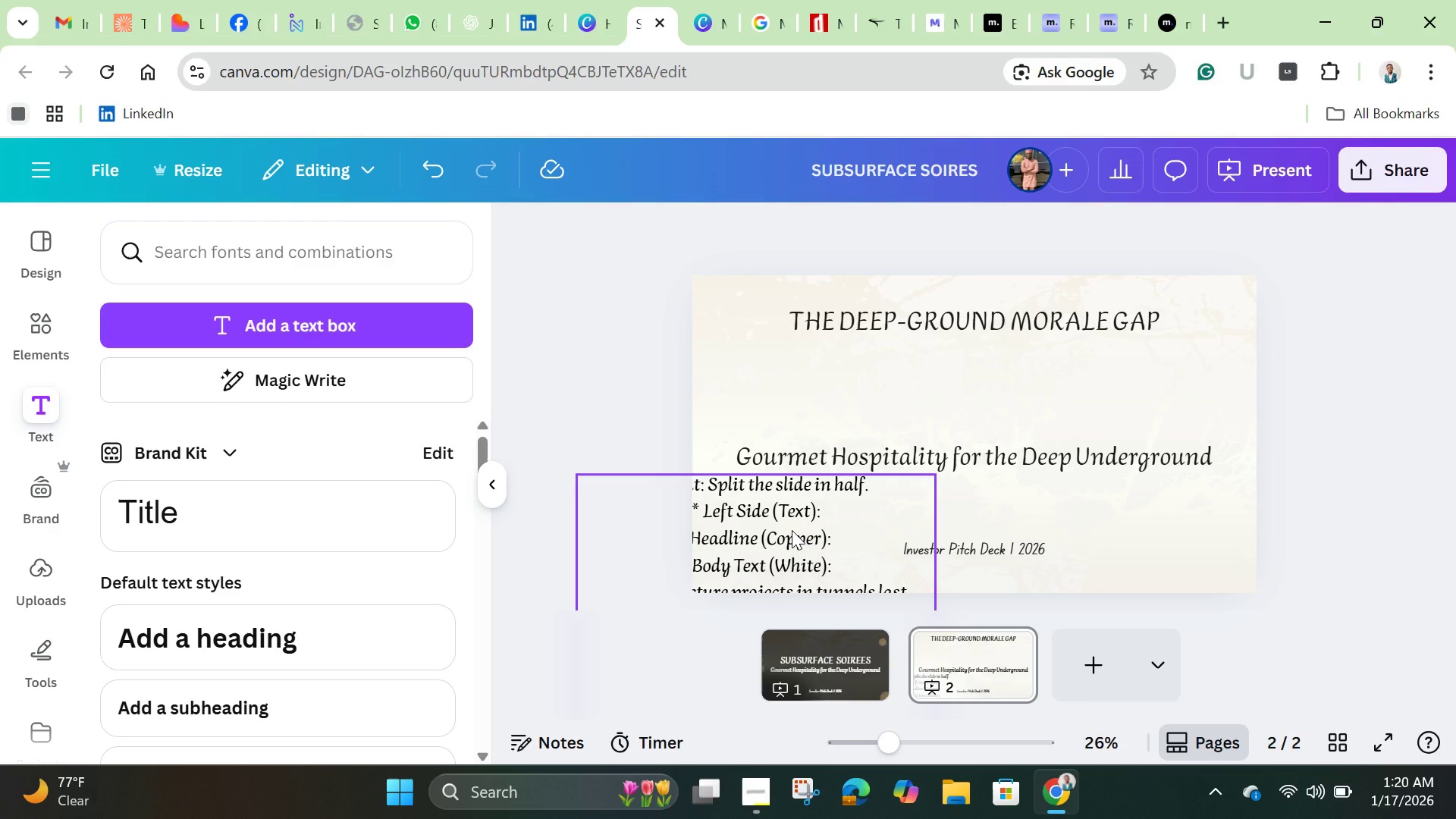 
left_click([792, 530])
 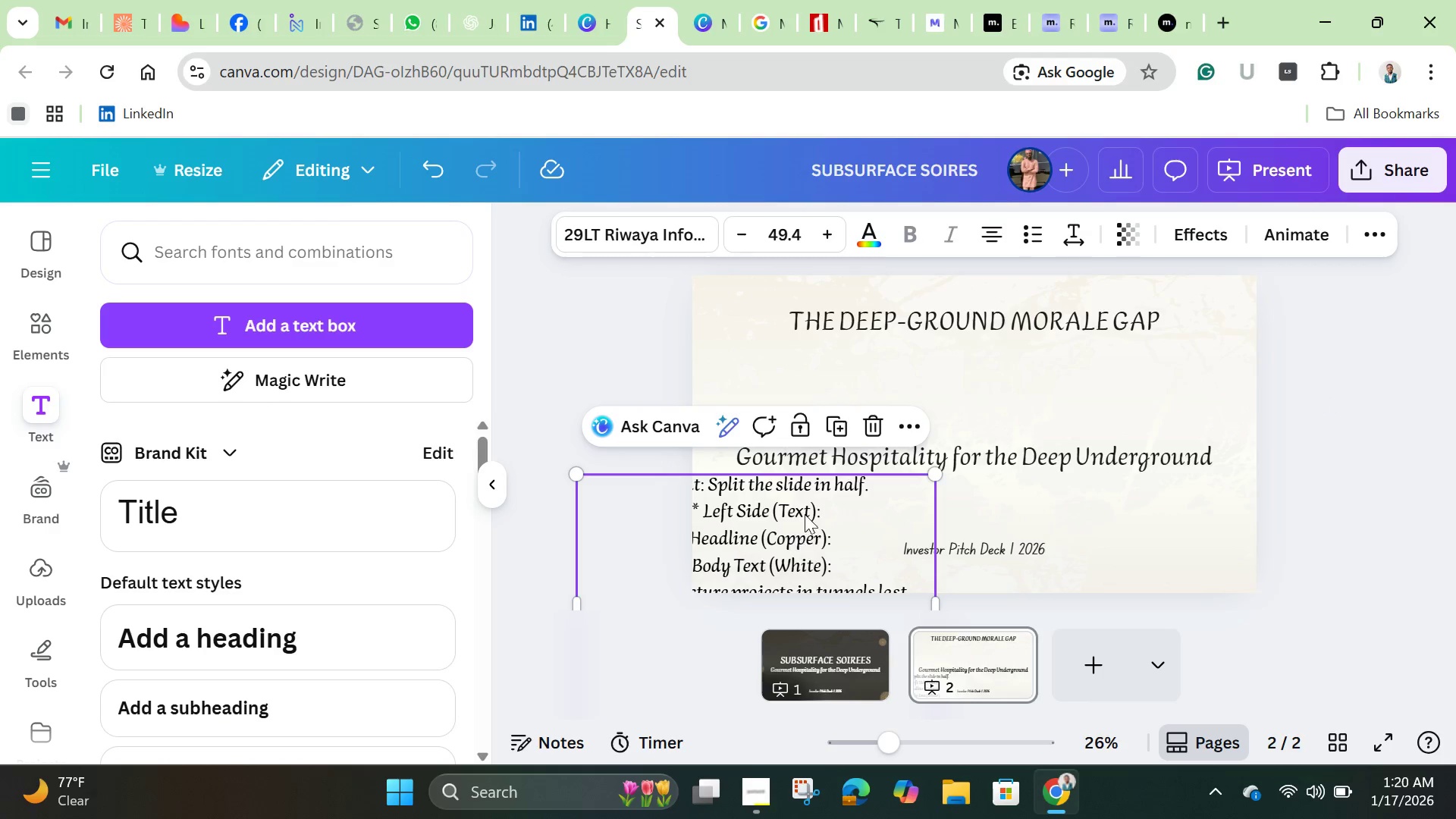 
left_click_drag(start_coordinate=[792, 530], to_coordinate=[899, 394])
 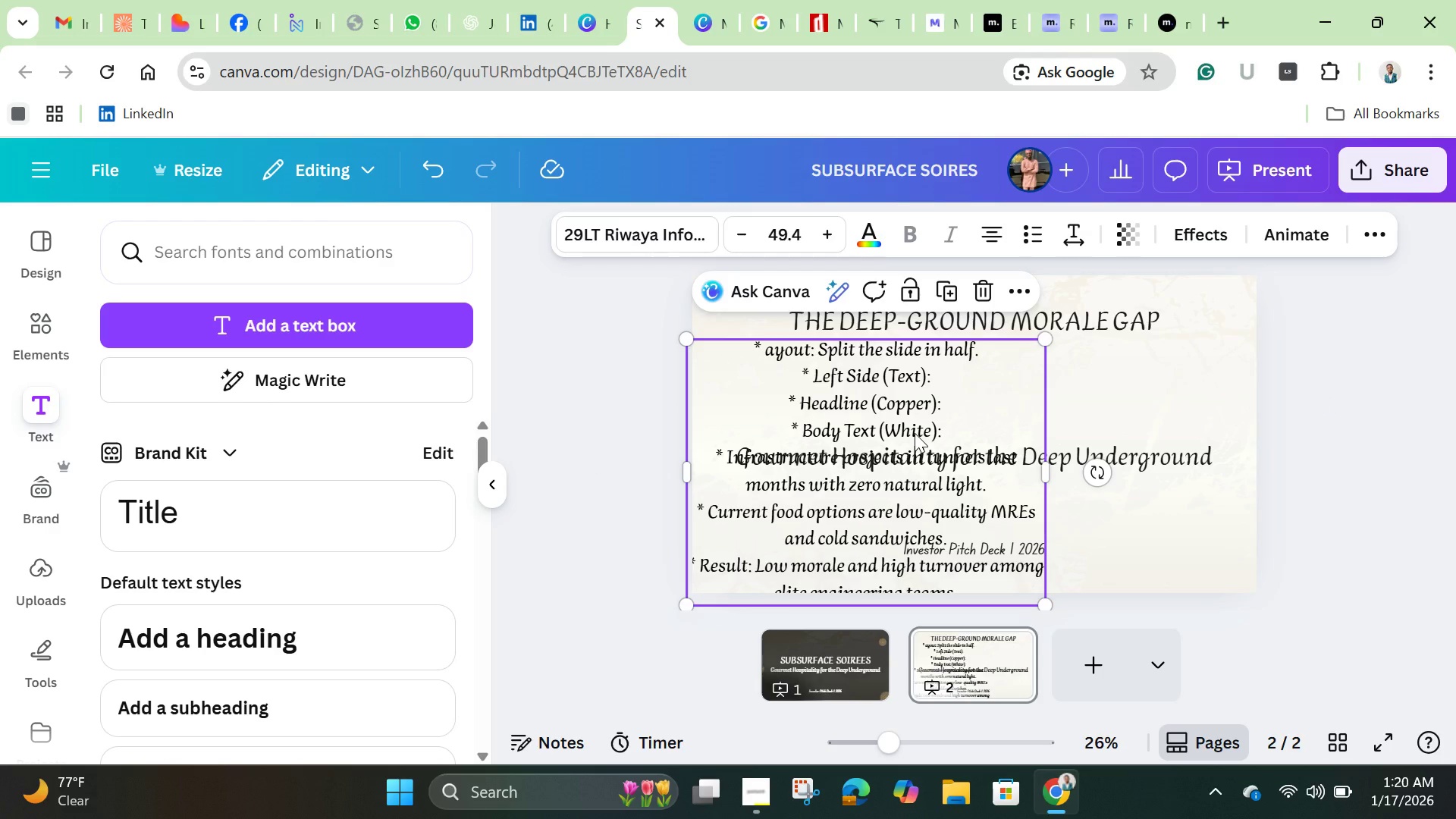 
wait(8.62)
 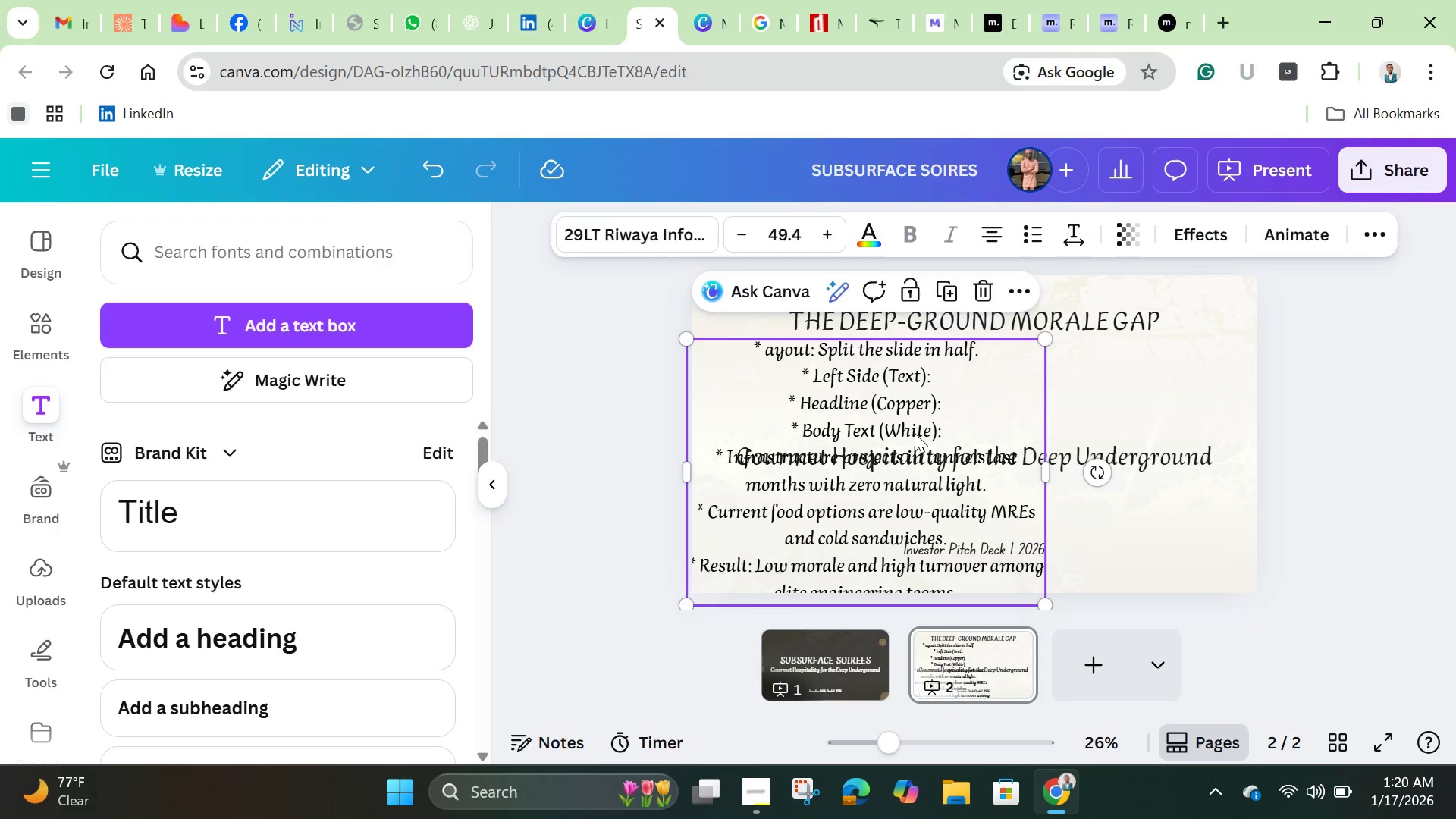 
left_click_drag(start_coordinate=[855, 483], to_coordinate=[881, 446])
 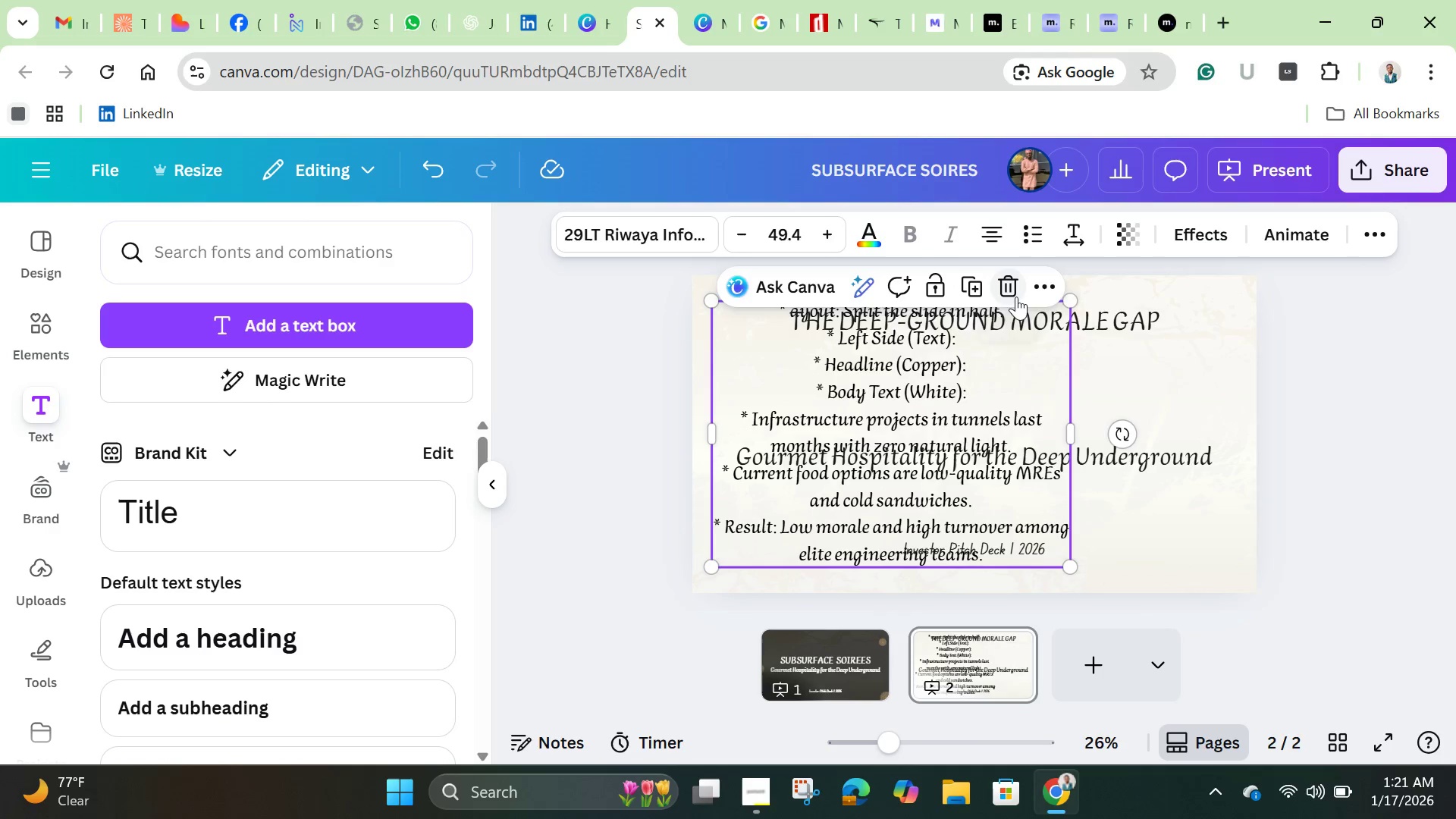 
left_click([1016, 295])
 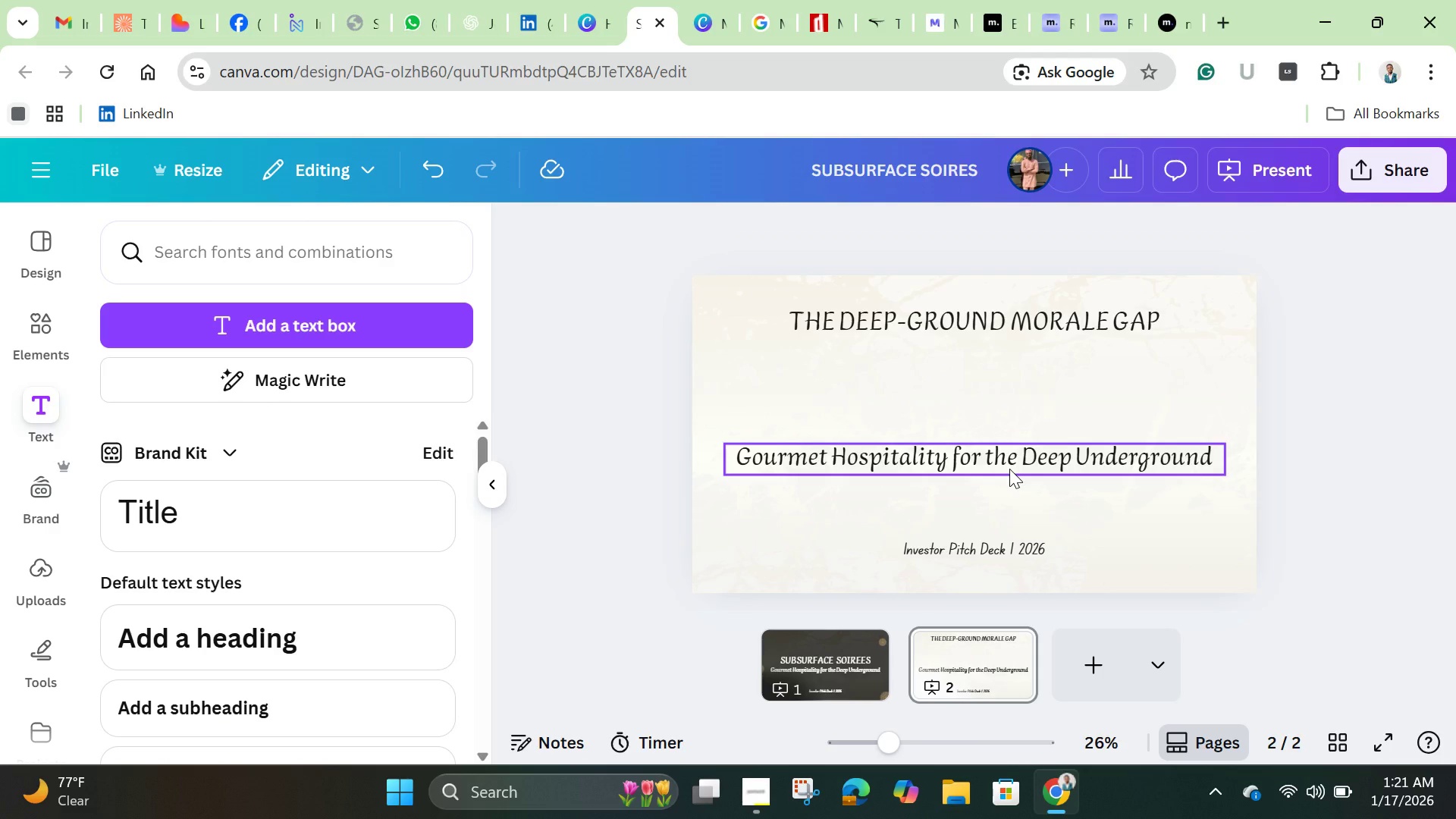 
left_click([1009, 469])
 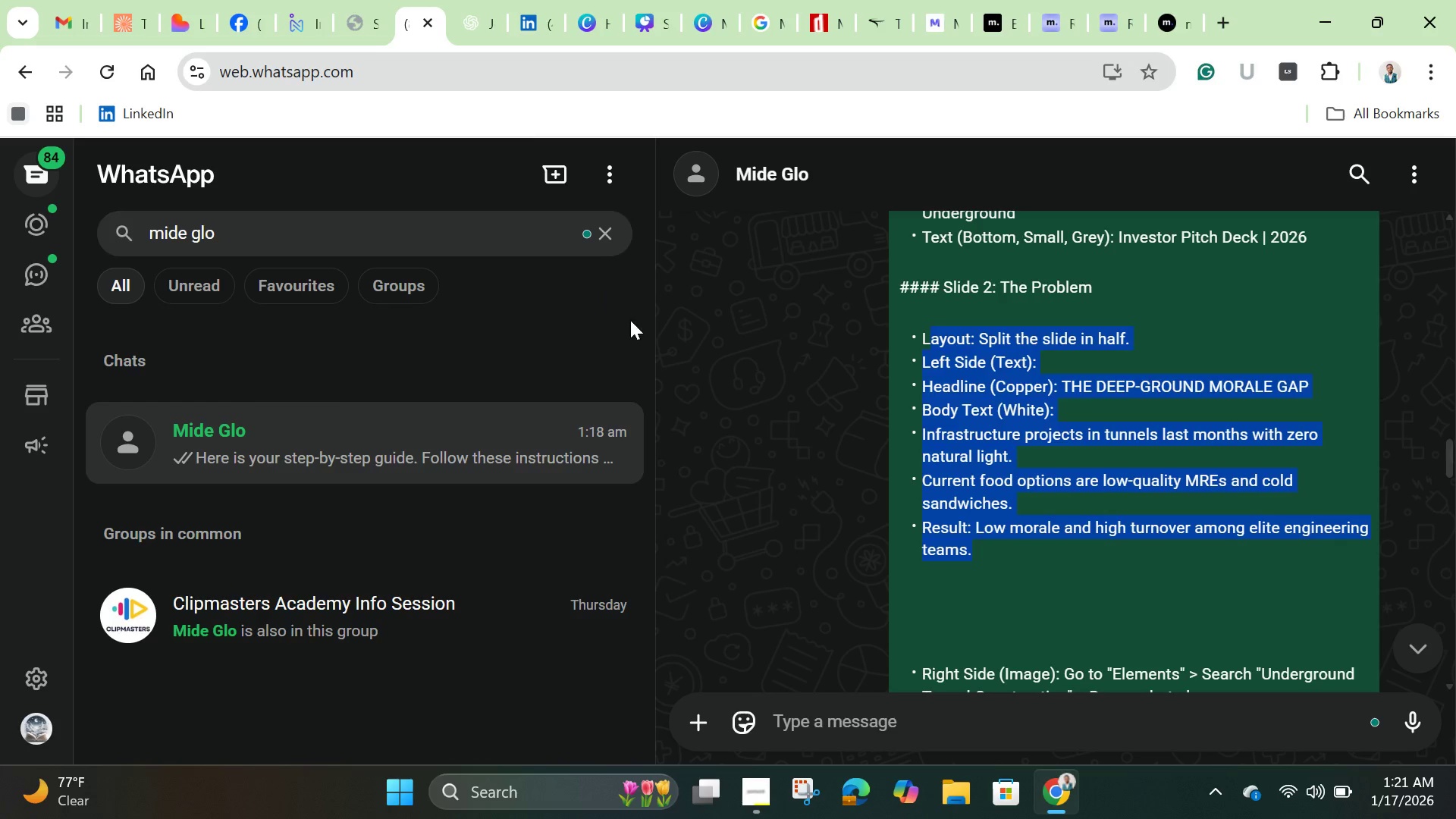 
left_click([937, 401])
 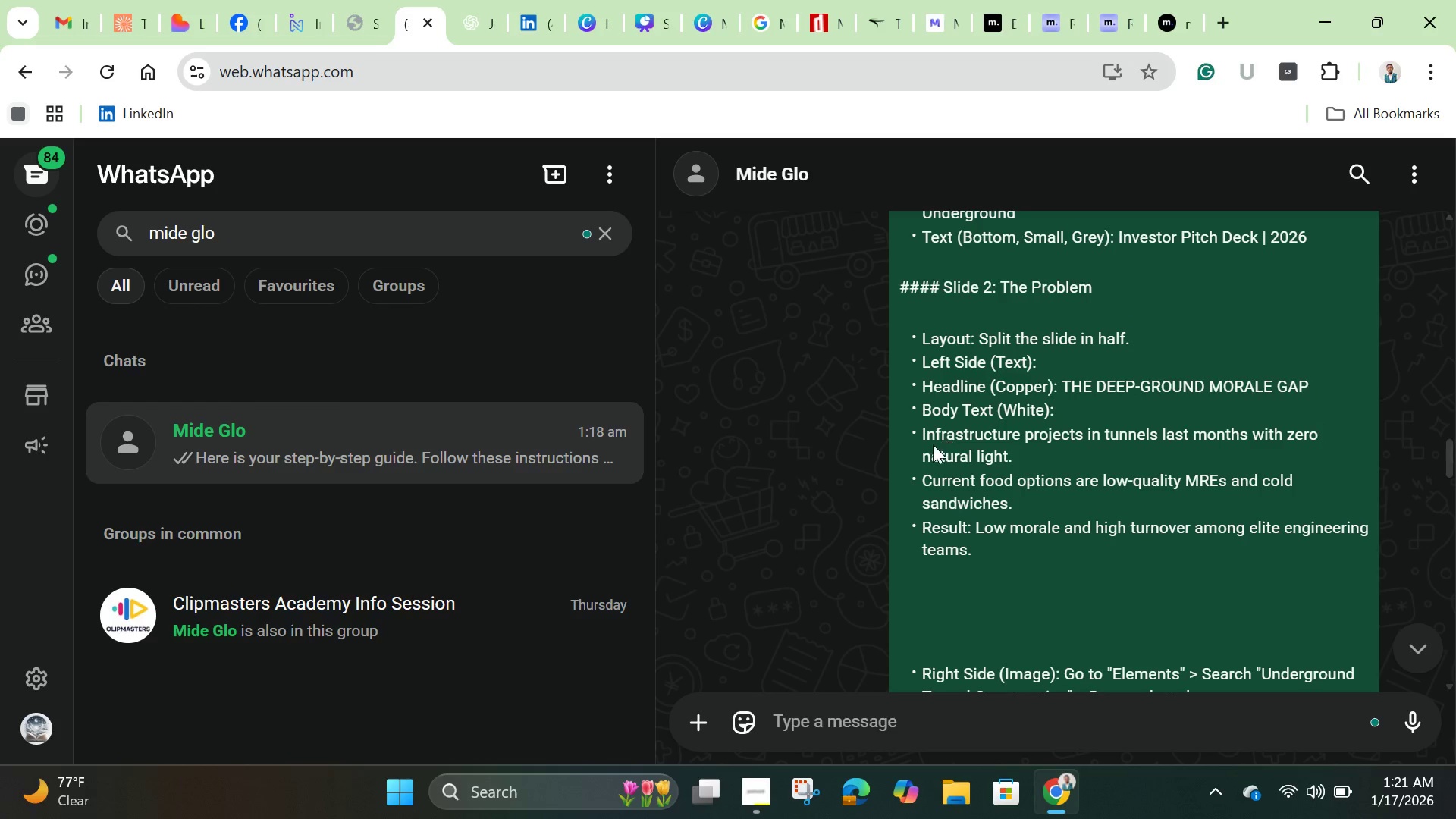 
left_click_drag(start_coordinate=[912, 428], to_coordinate=[1020, 544])
 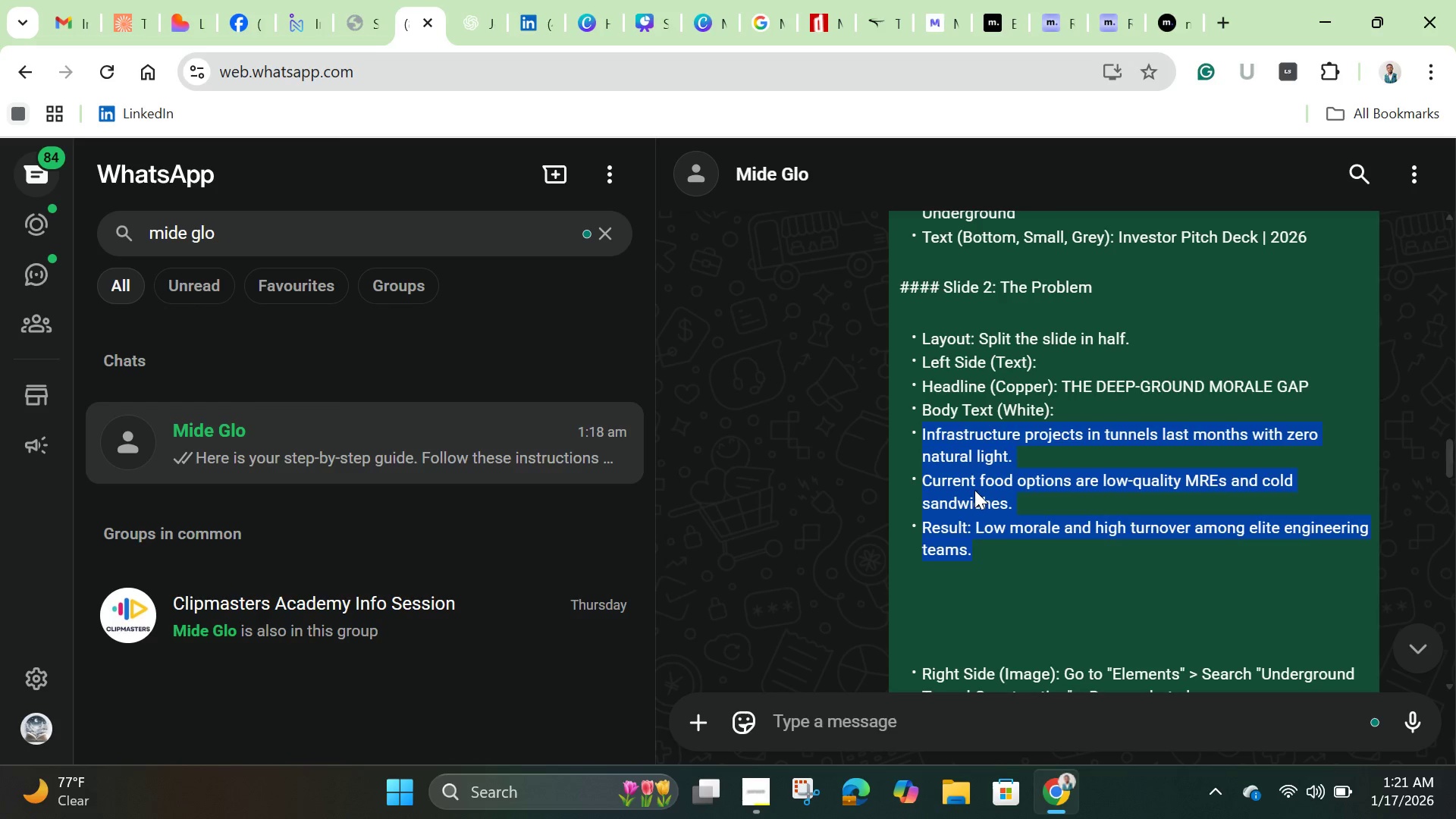 
right_click([974, 490])
 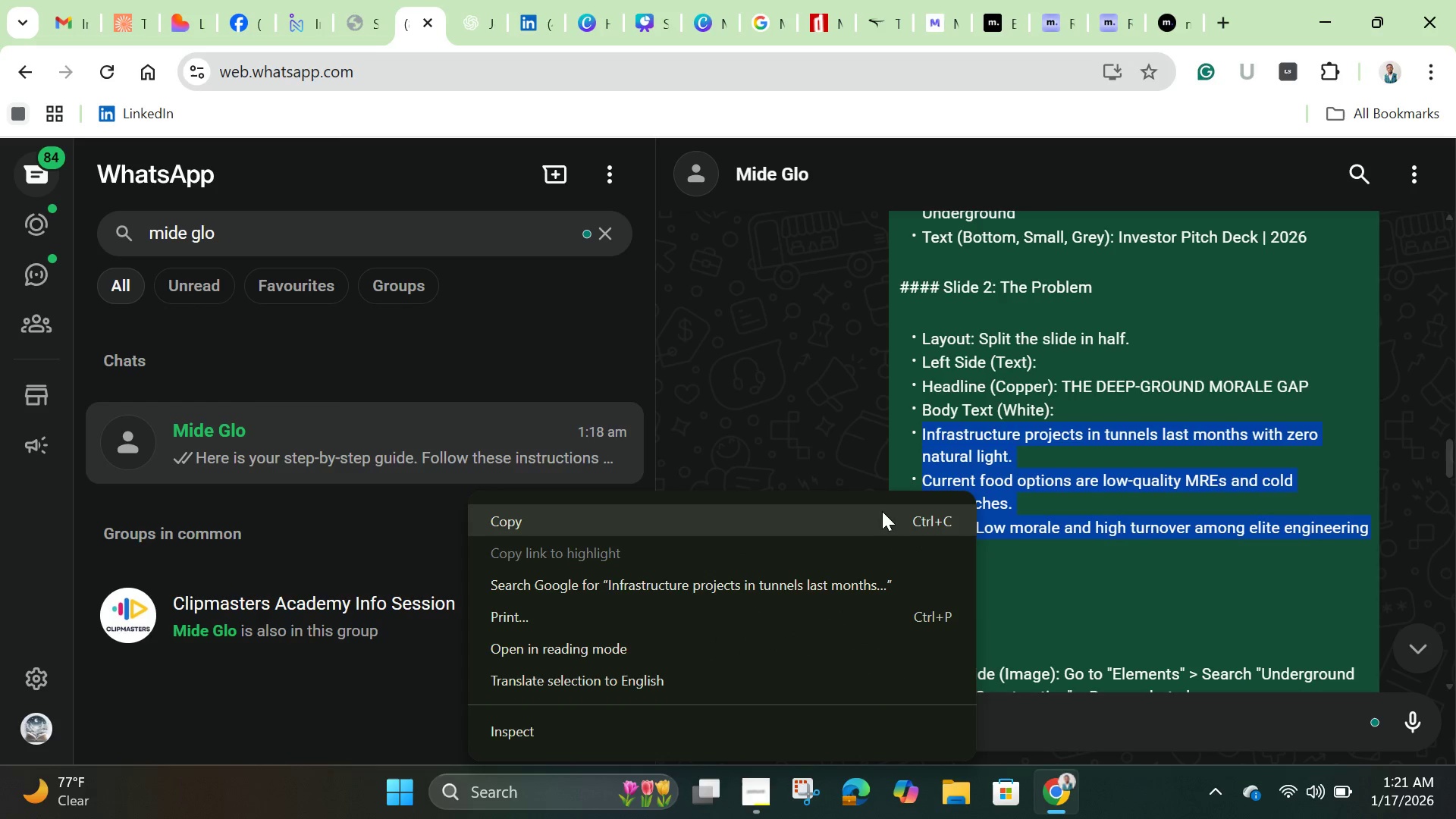 
left_click([880, 513])
 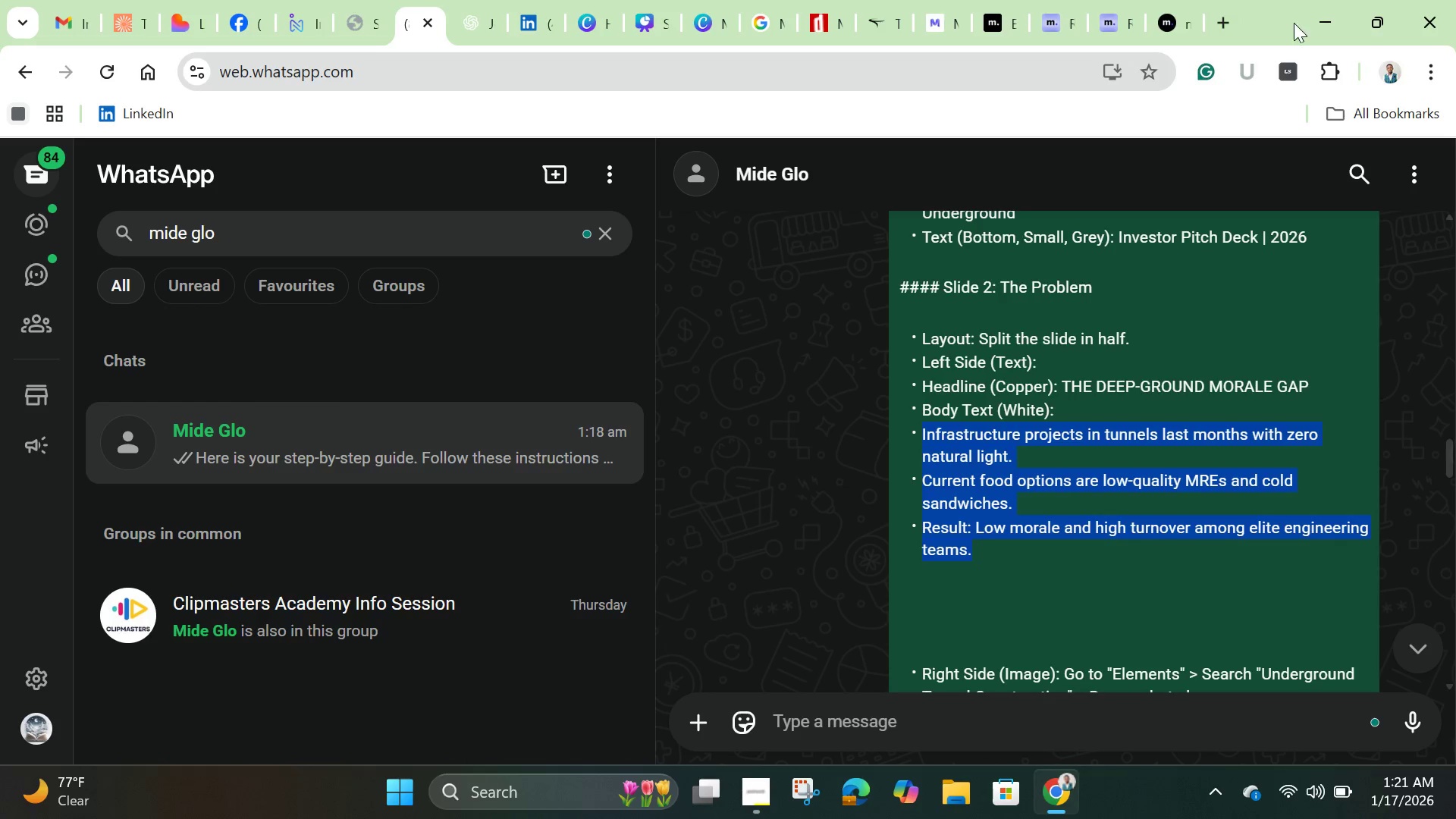 
left_click([710, 14])
 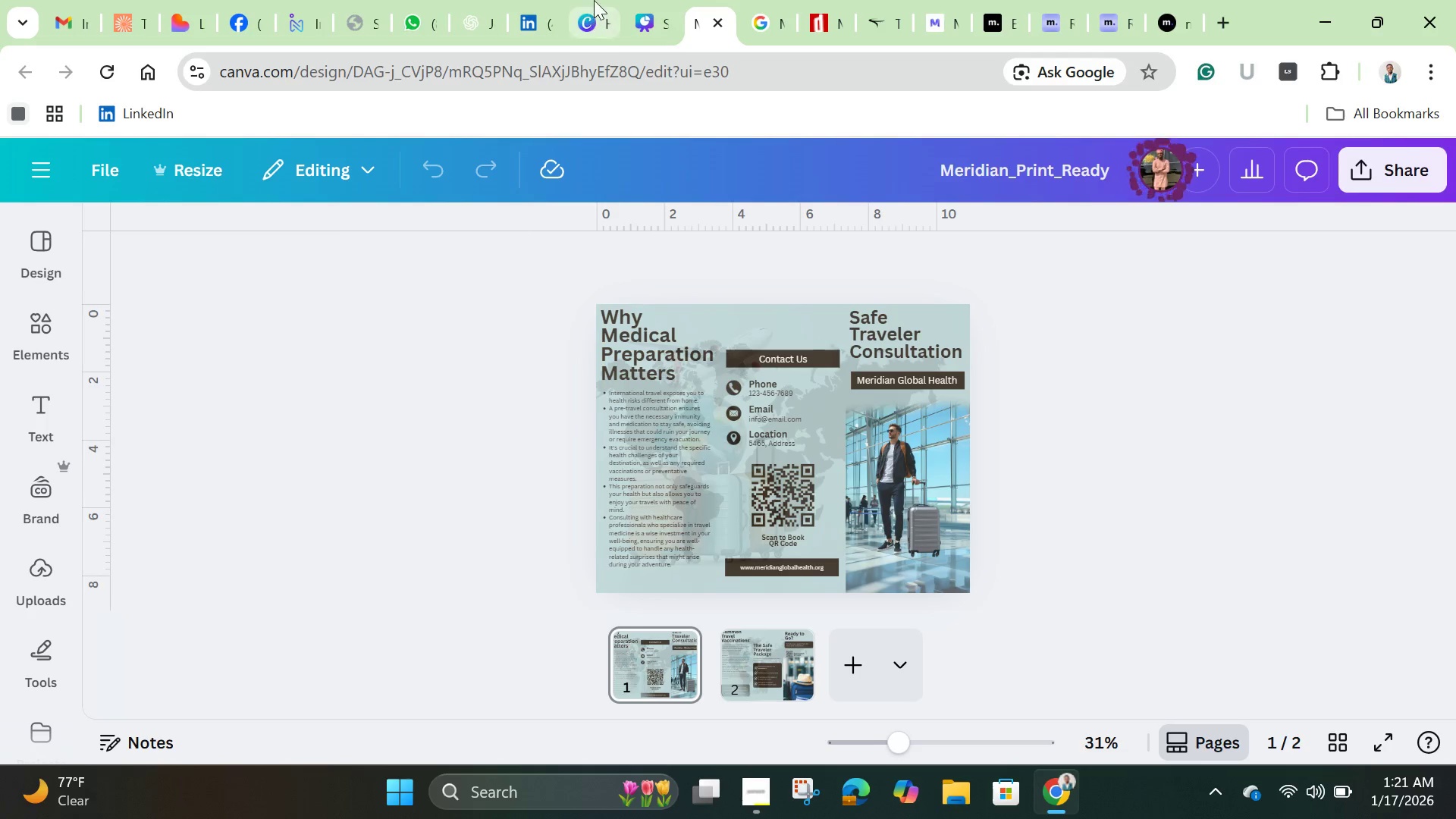 
left_click([593, 10])
 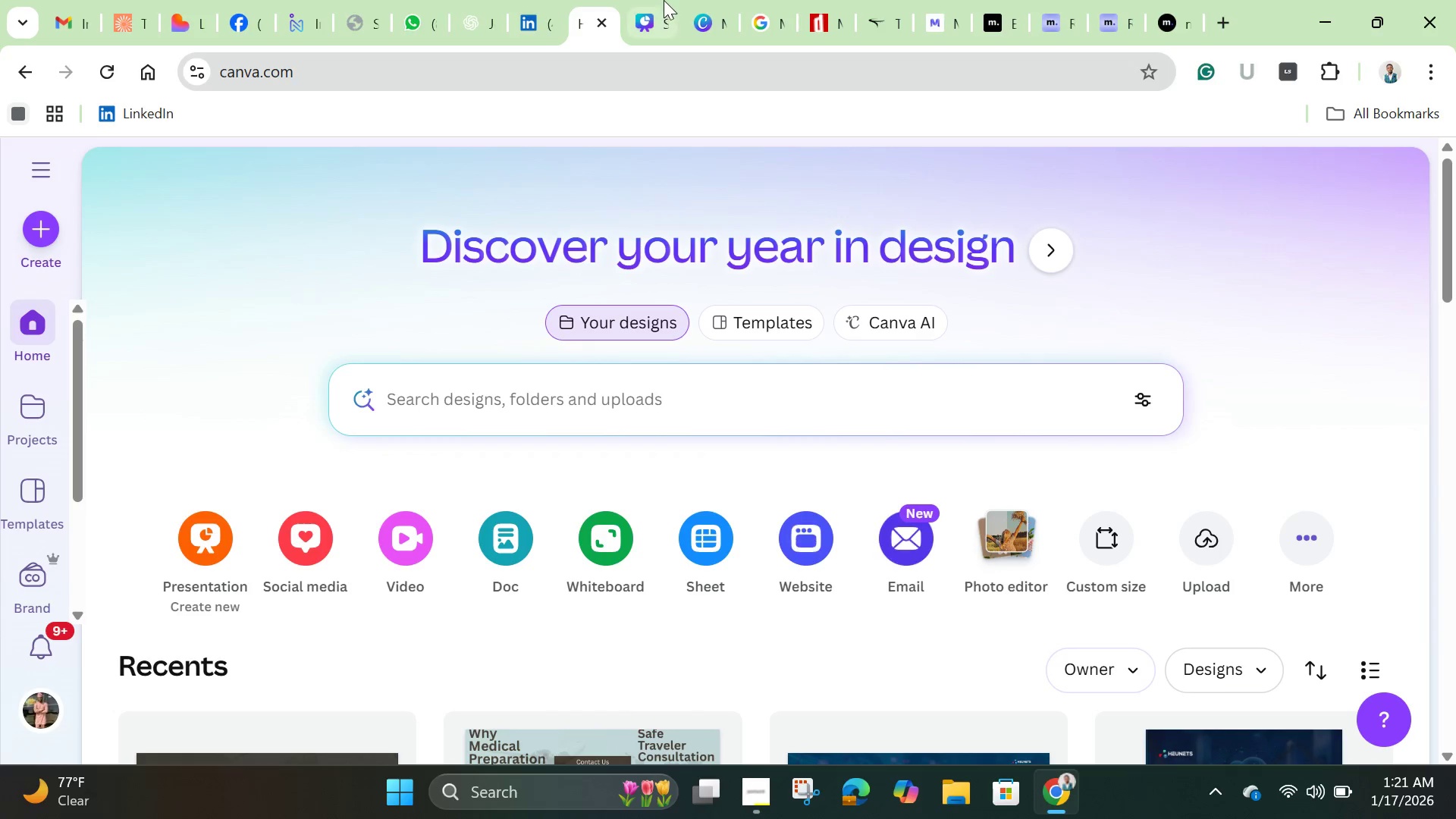 
left_click([705, 30])
 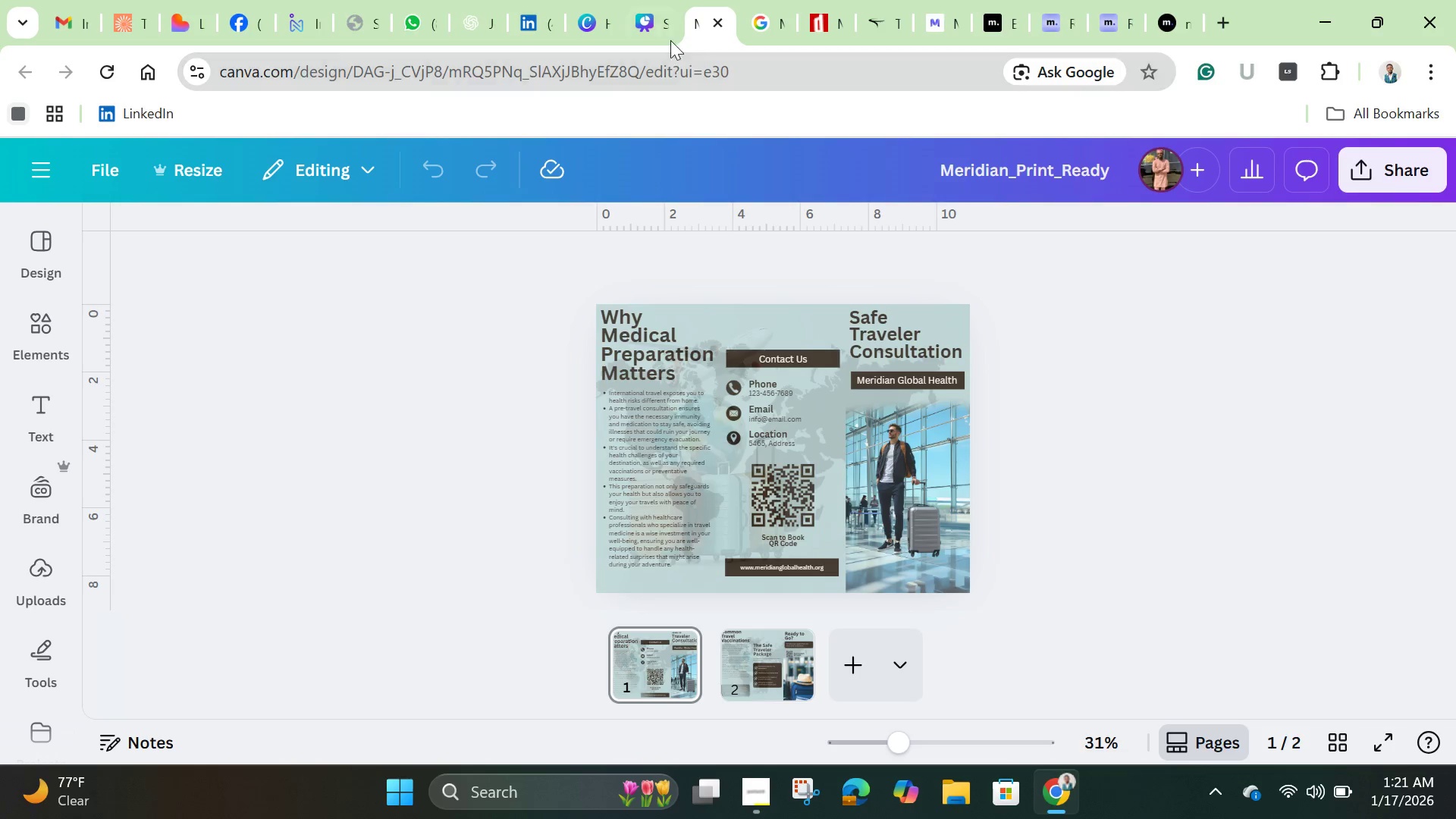 
left_click([637, 12])
 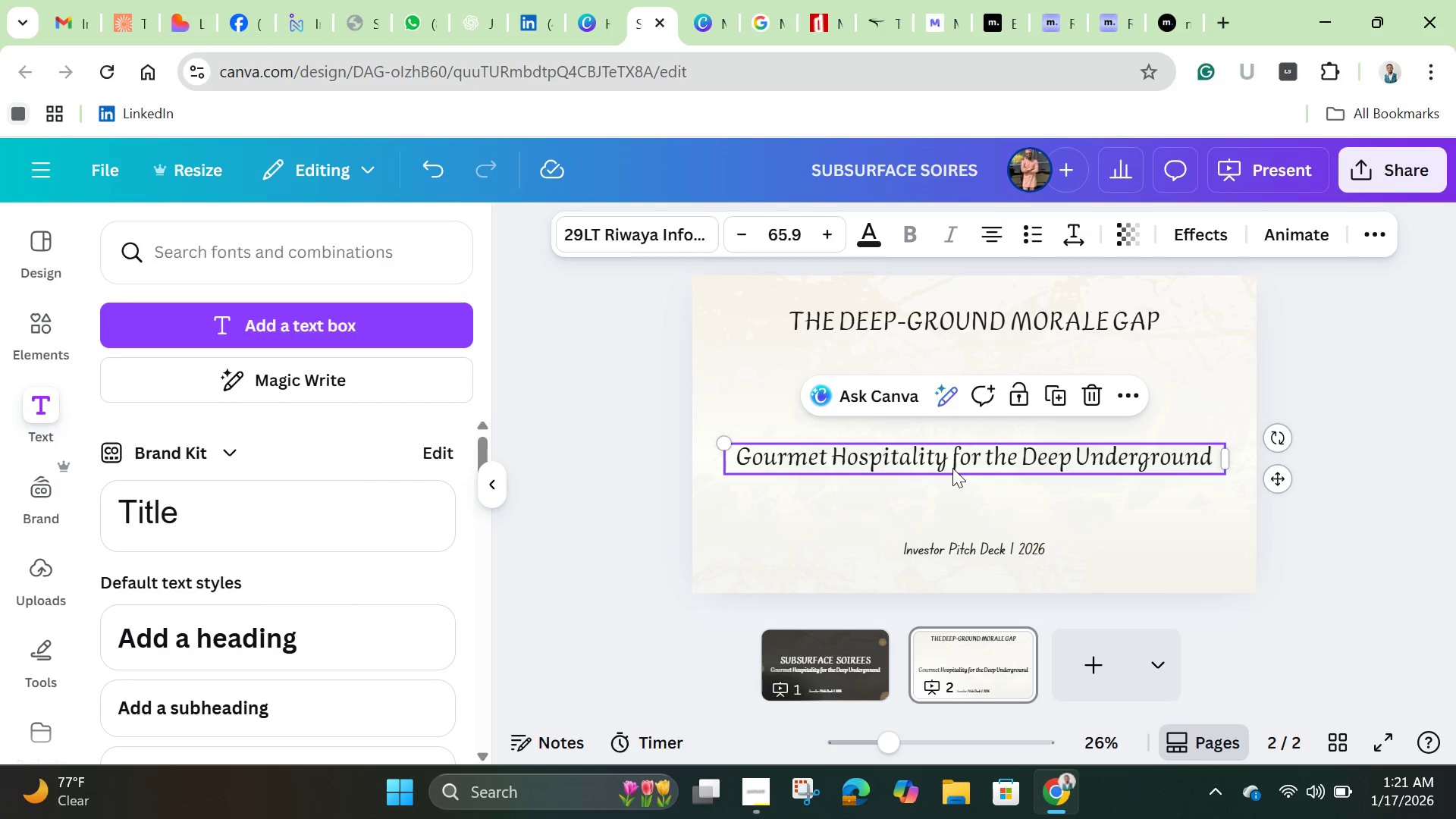 
left_click([943, 452])
 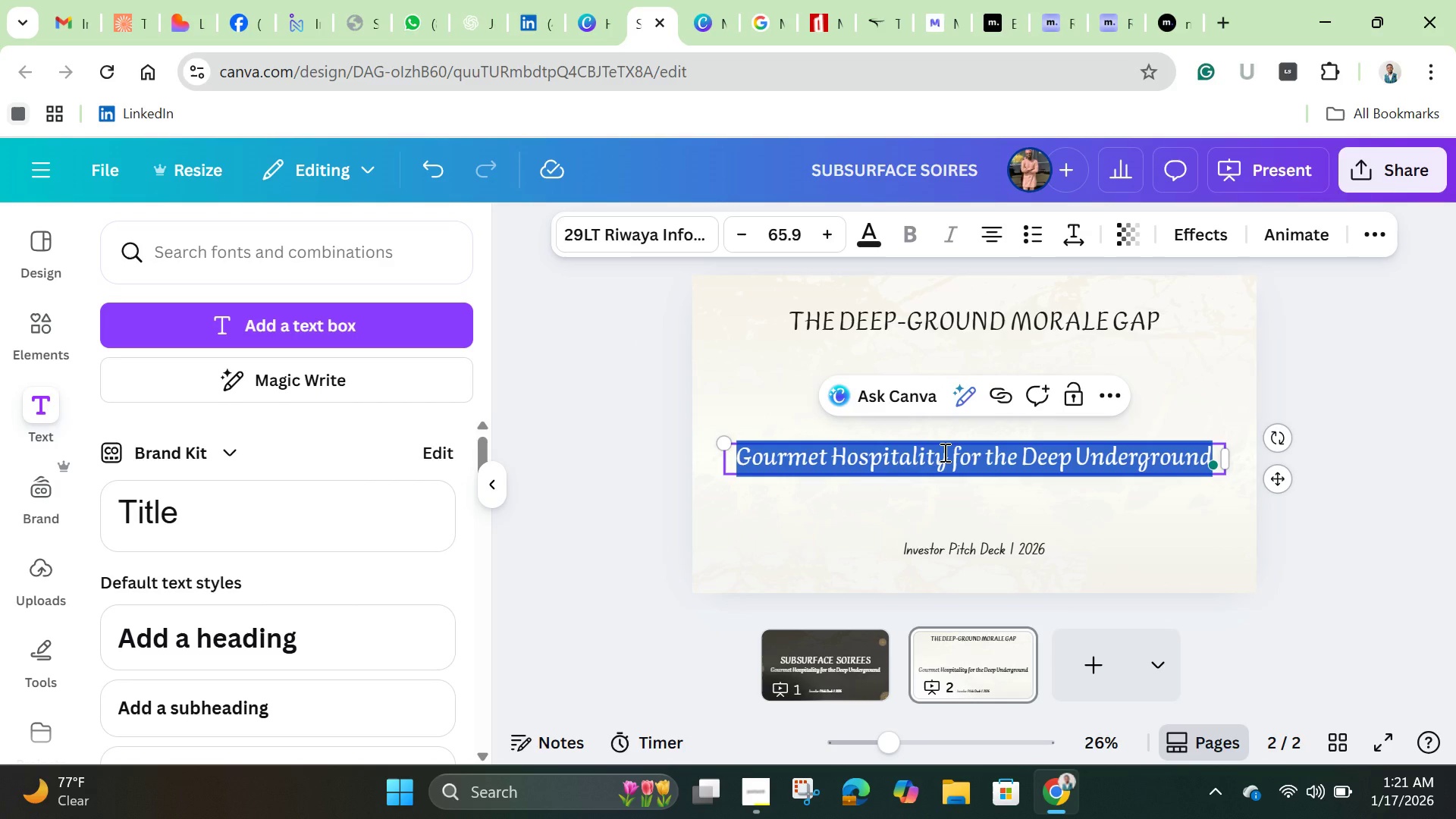 
key(Backspace)
 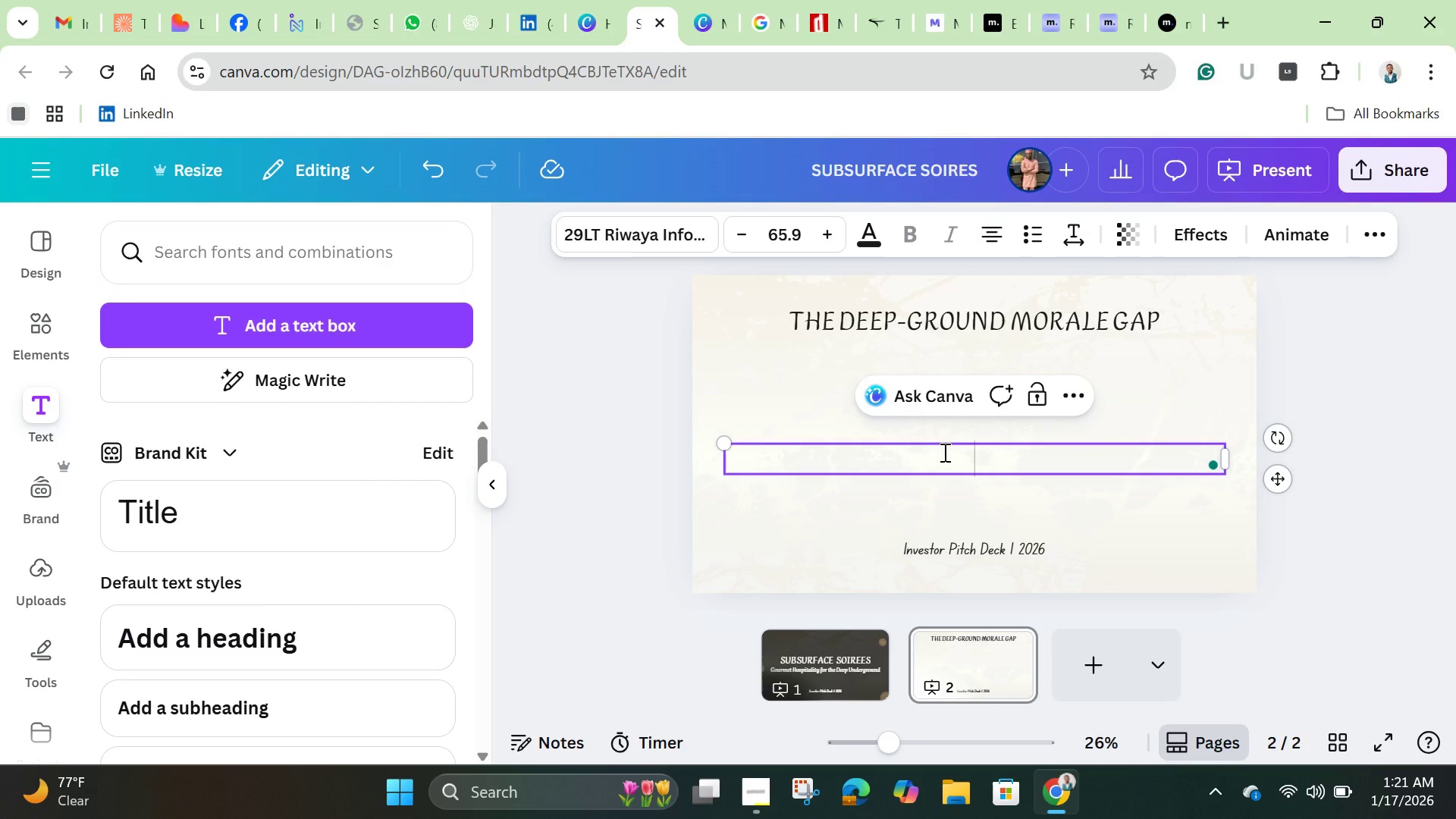 
key(Control+V)
 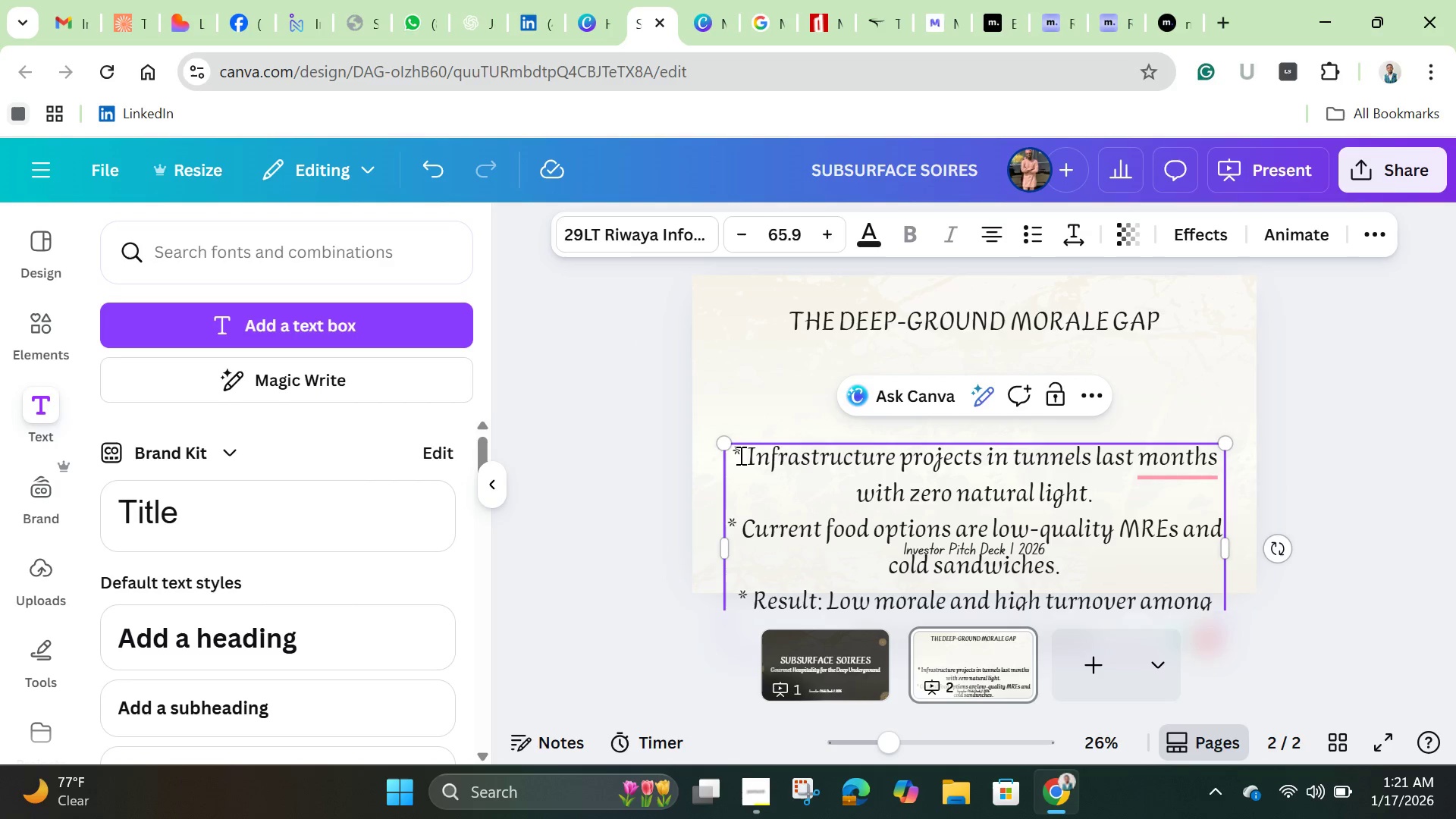 
left_click([741, 455])
 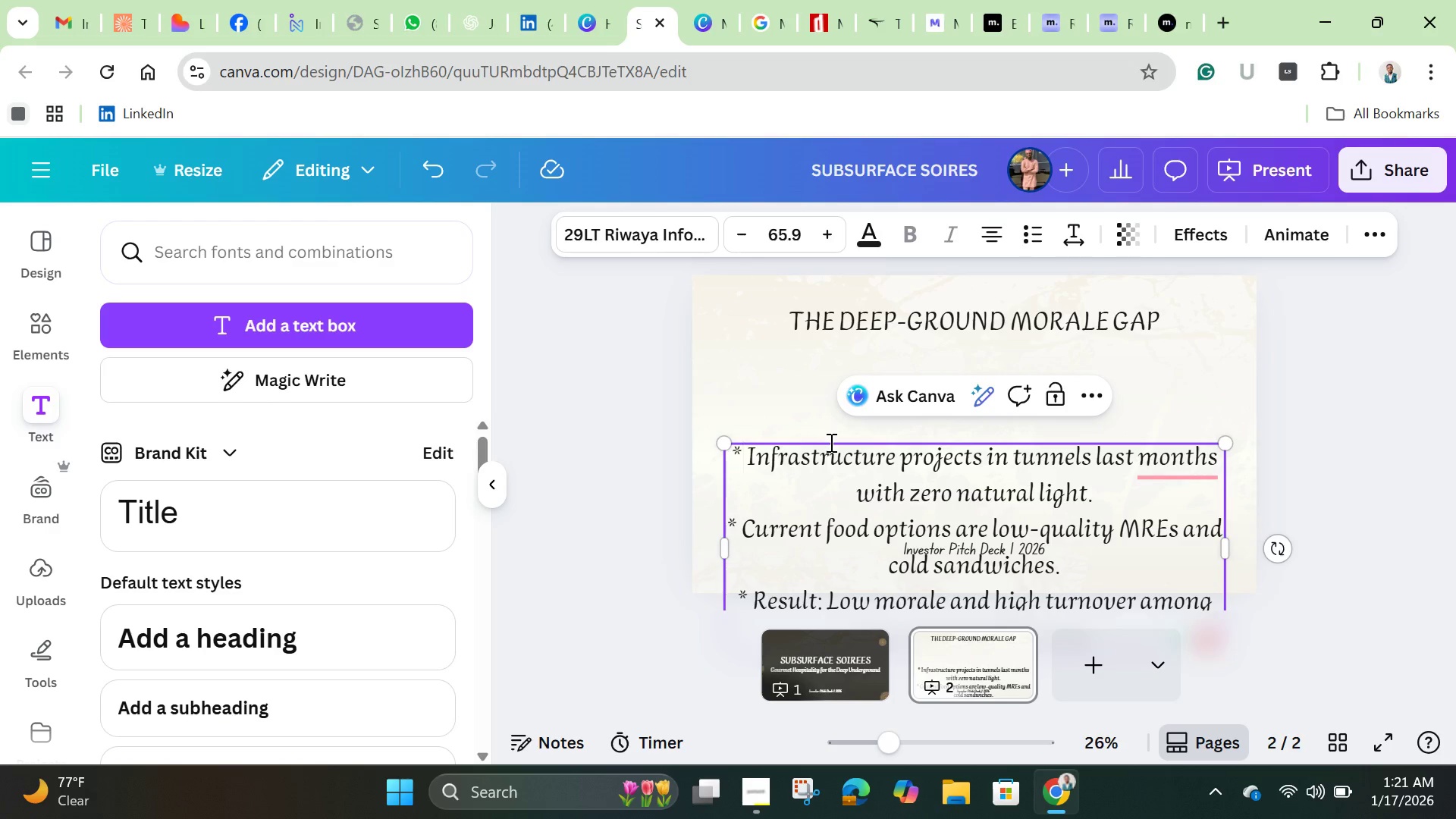 
key(ArrowRight)
 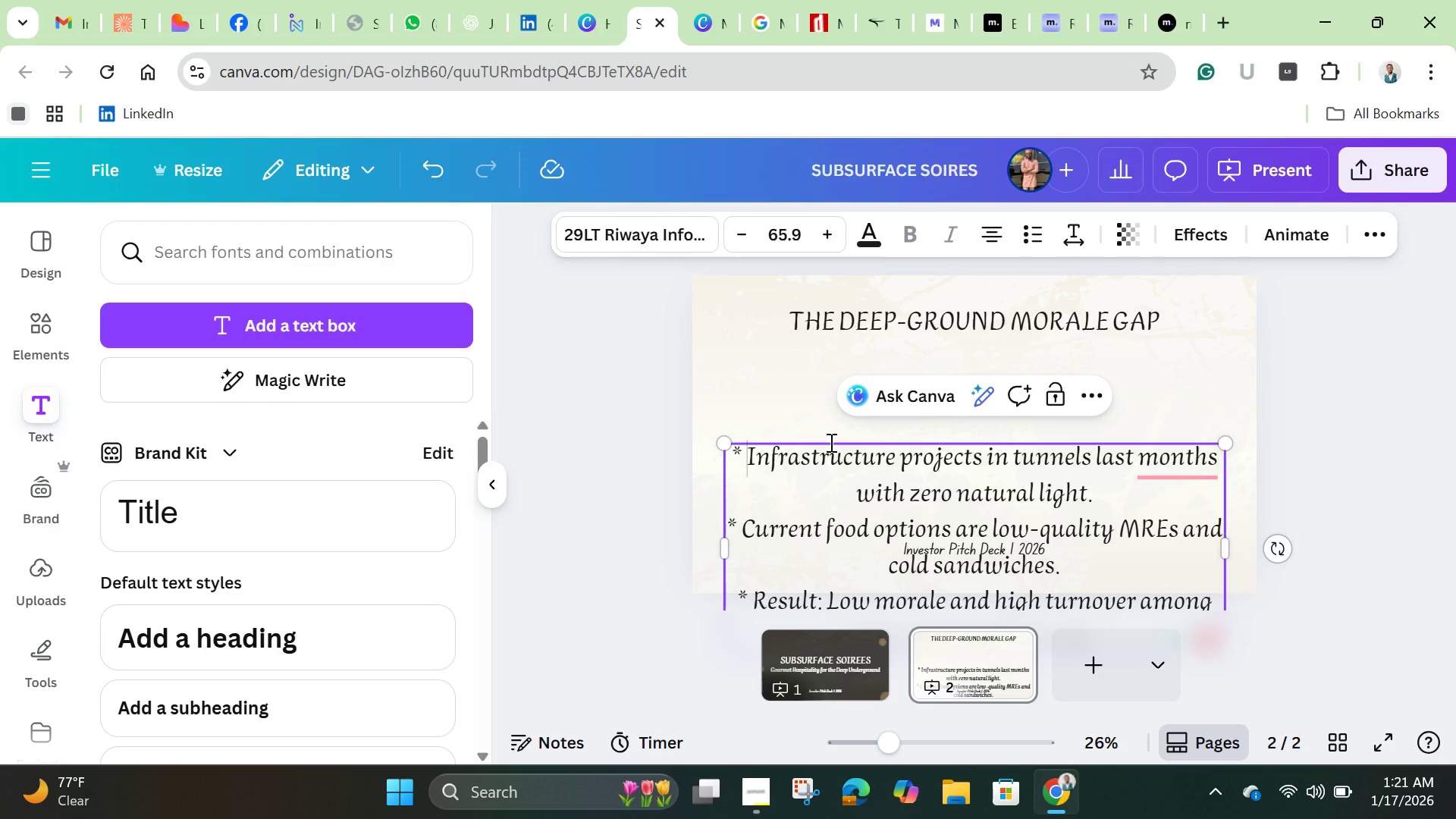 
key(Backspace)
 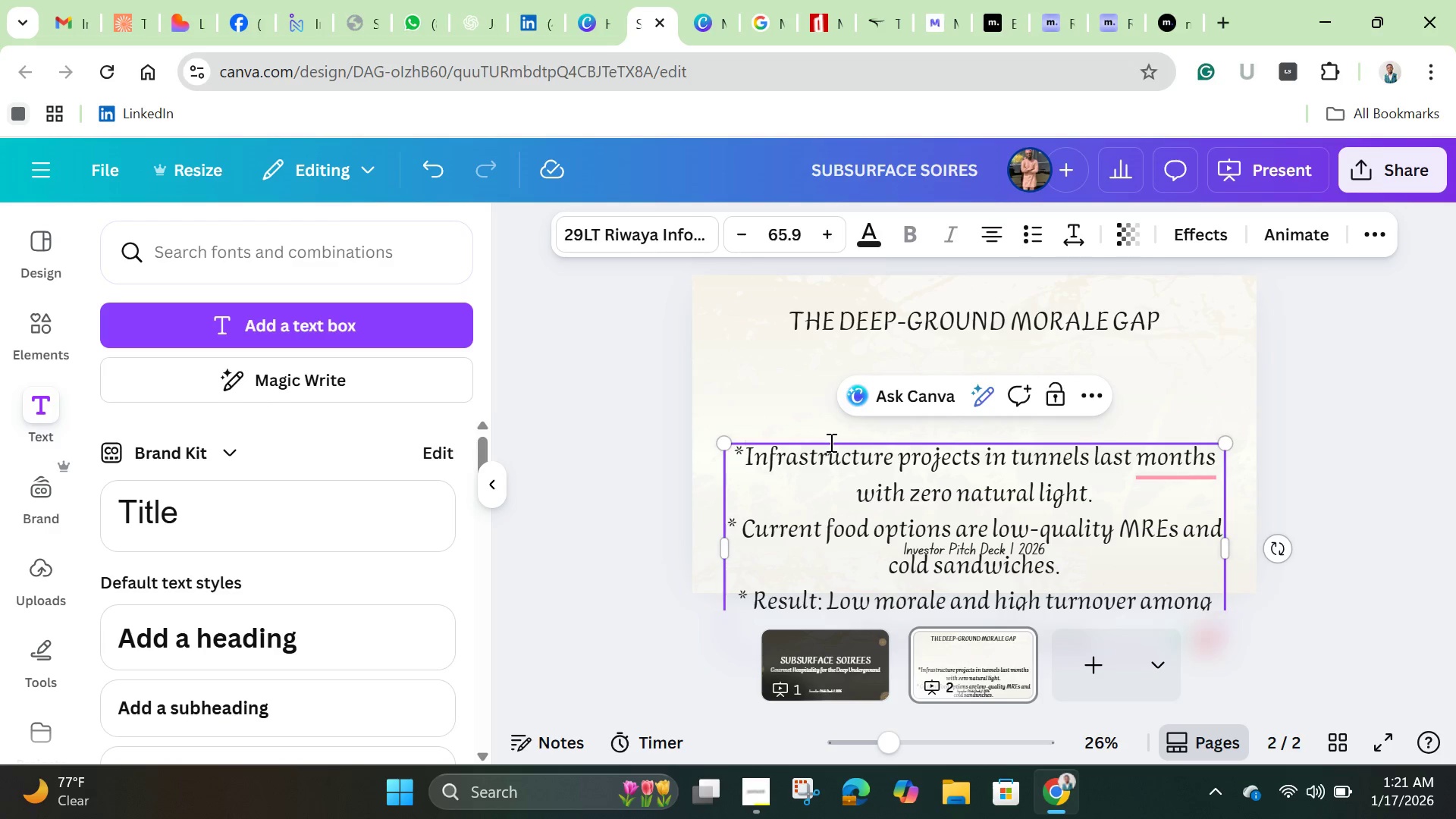 
key(Backspace)
 